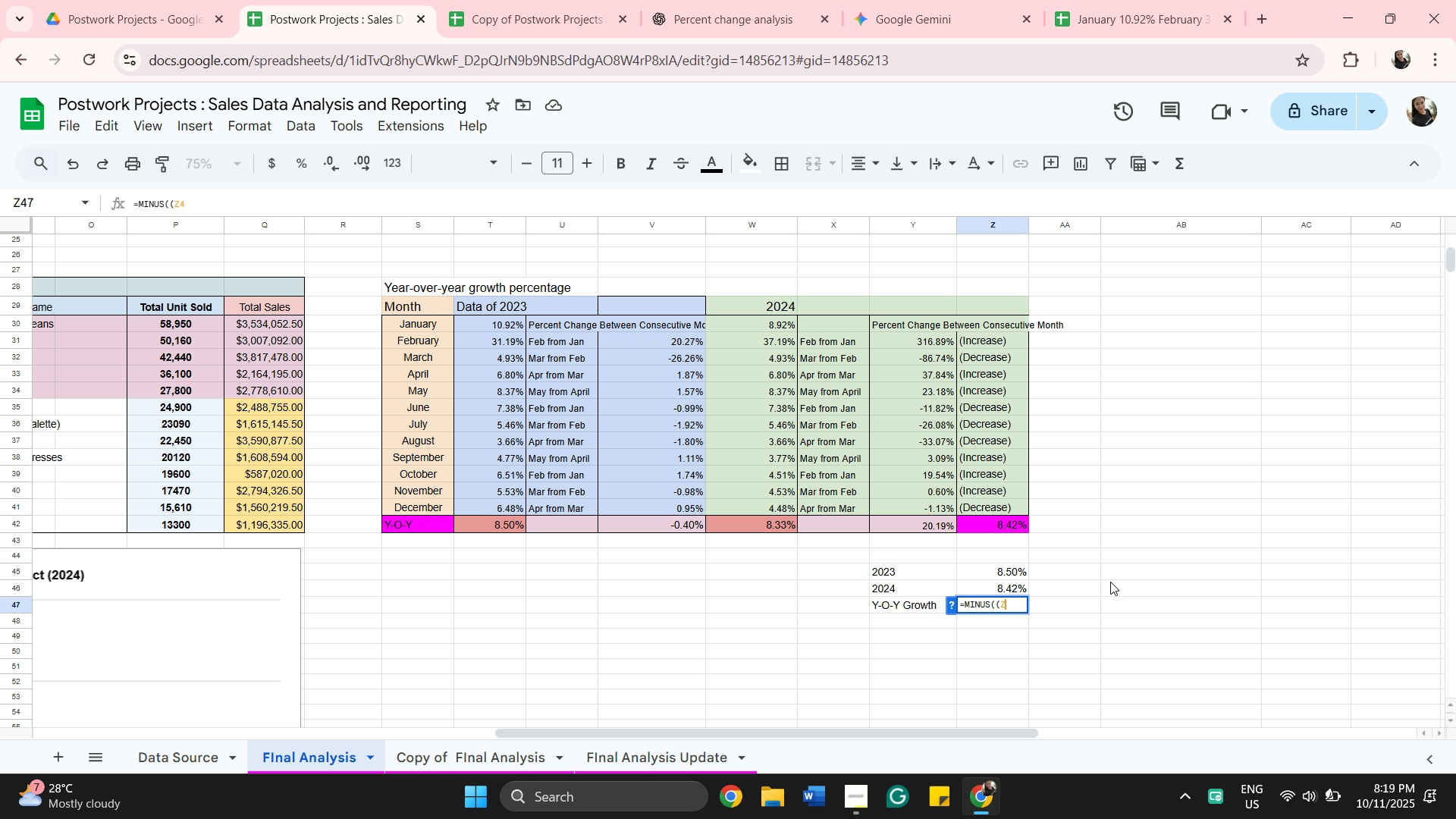 
key(Backspace)
 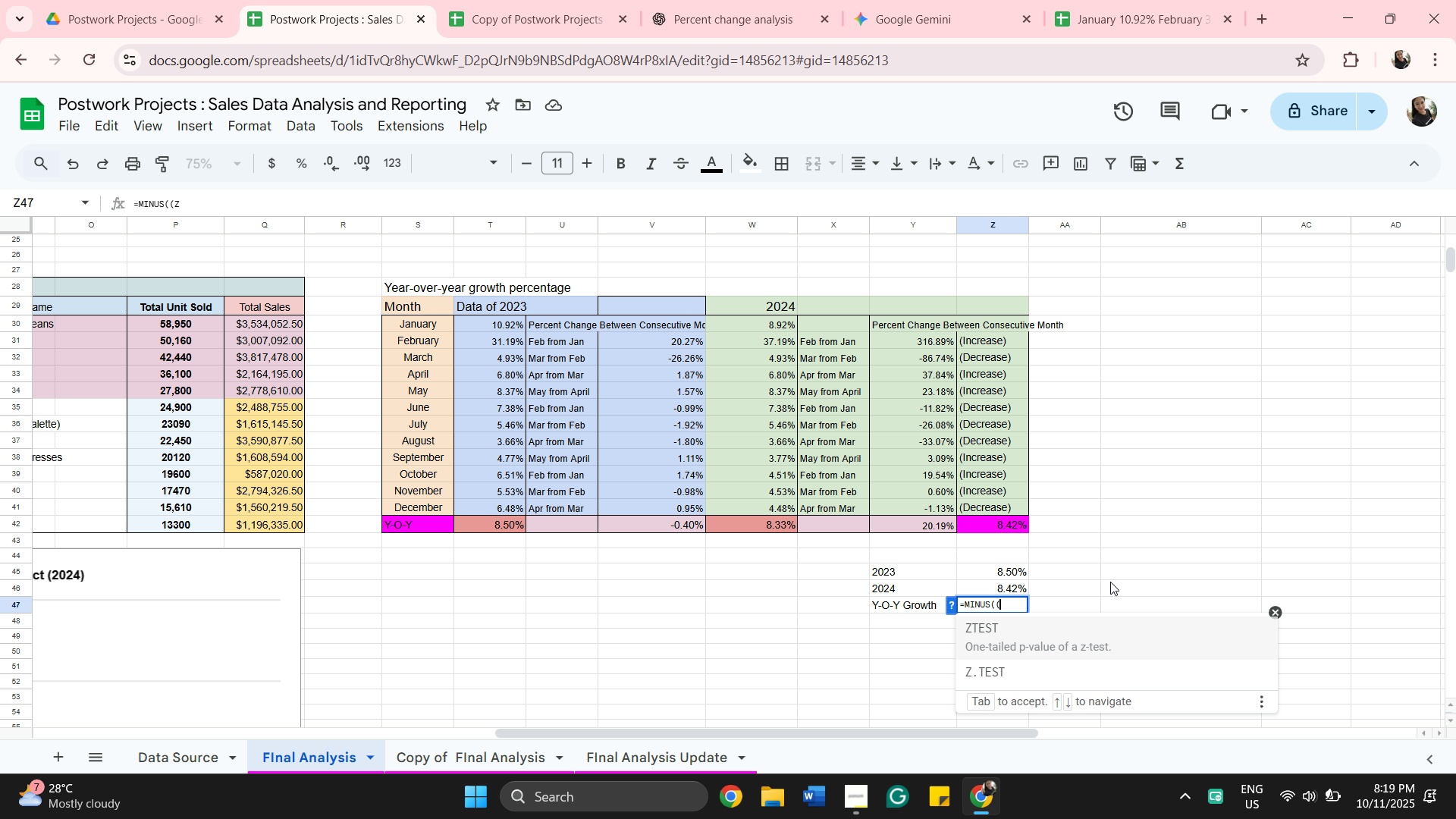 
key(Backspace)
 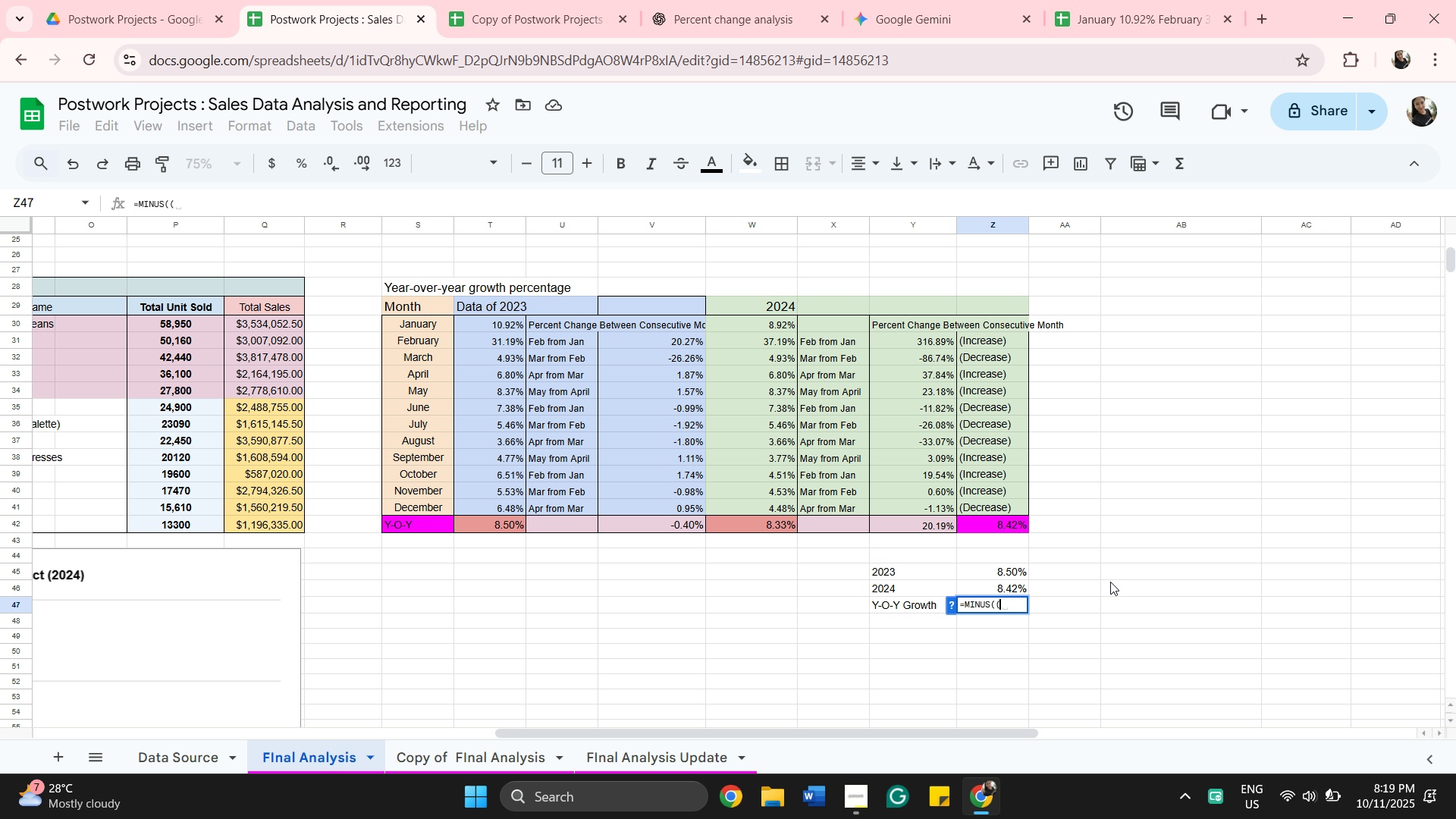 
key(Backspace)
 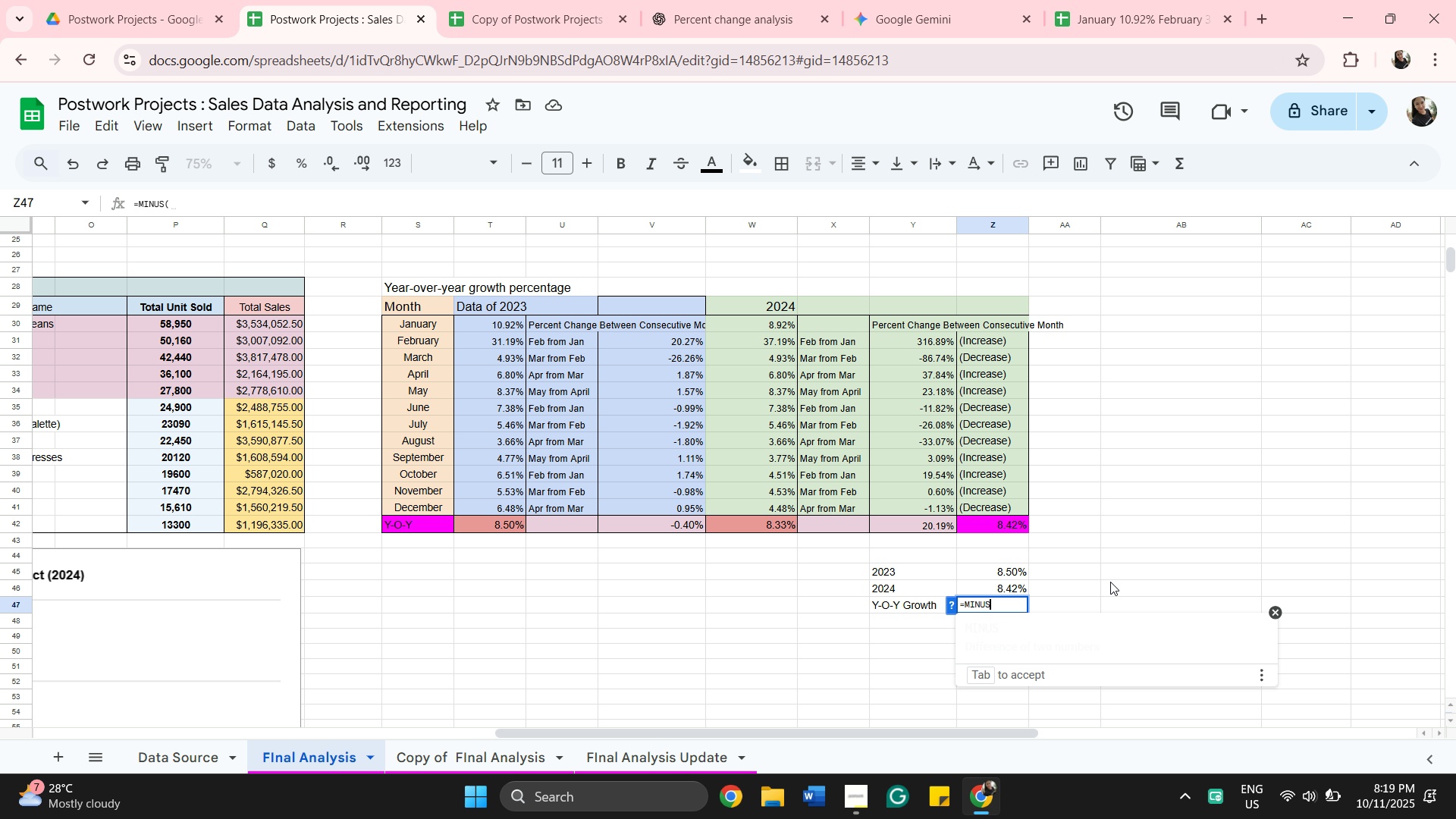 
key(Backspace)
 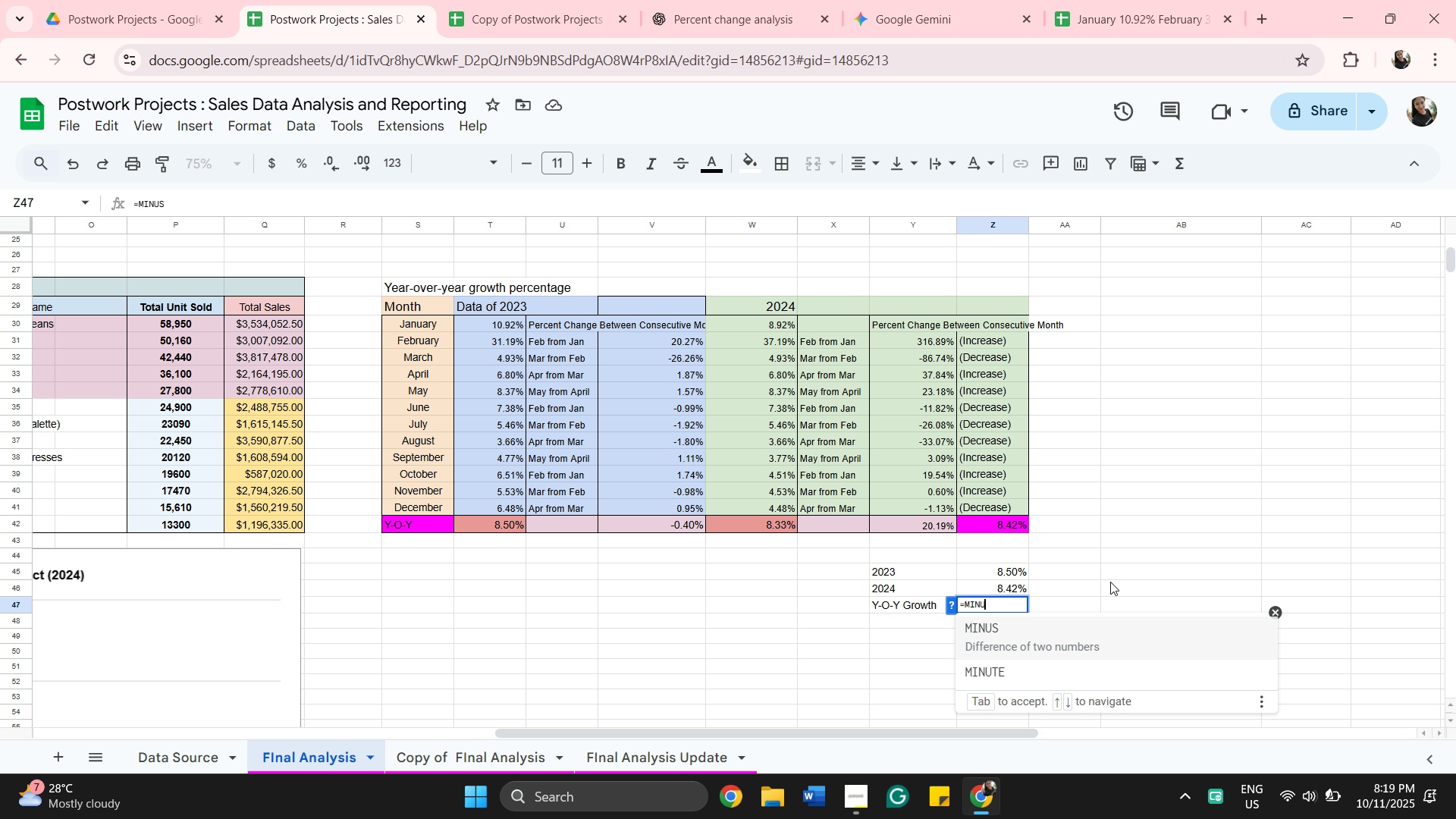 
key(Backspace)
 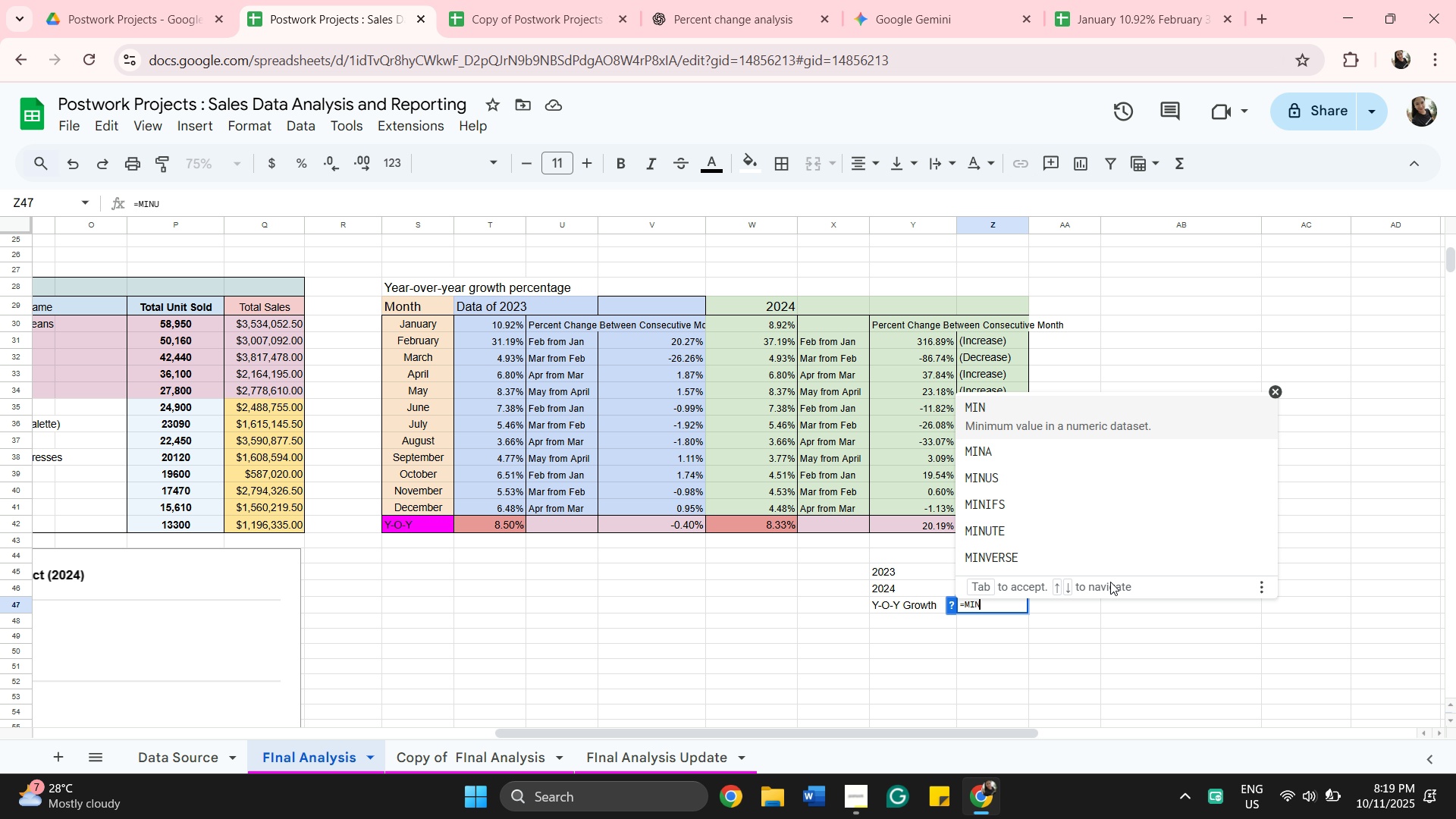 
key(Backspace)
 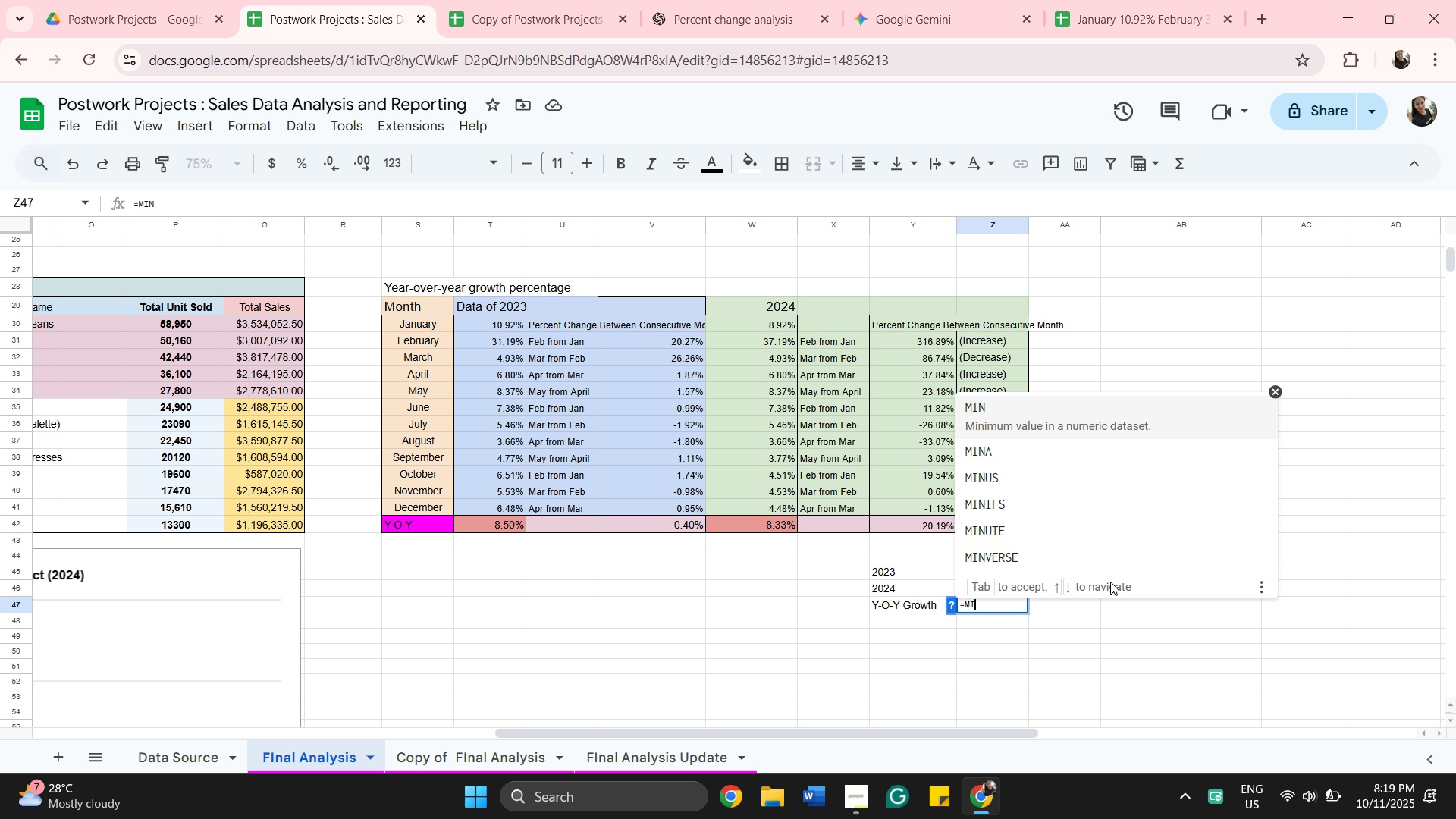 
key(Backspace)
 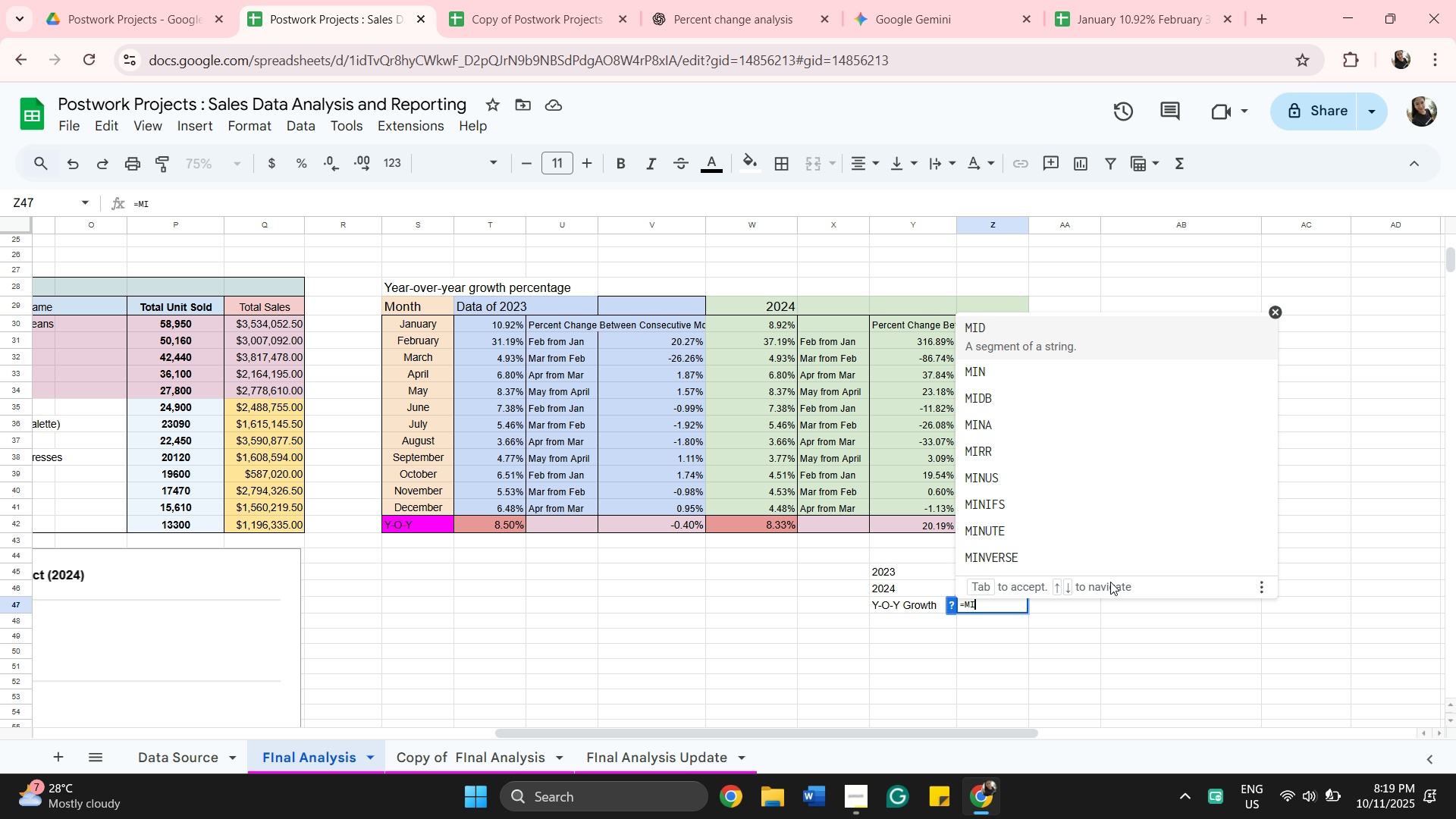 
key(Backspace)
 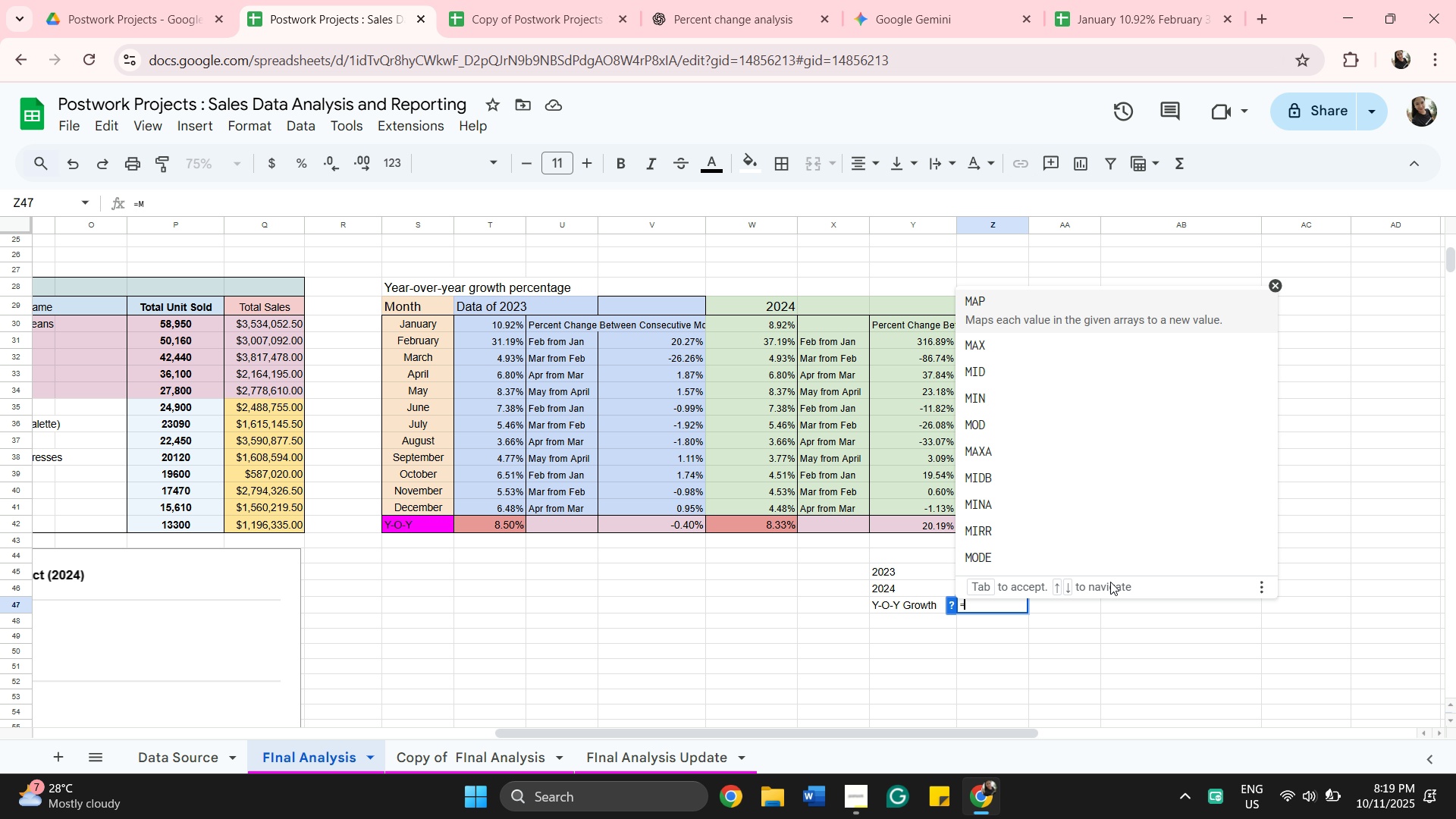 
key(Backspace)
 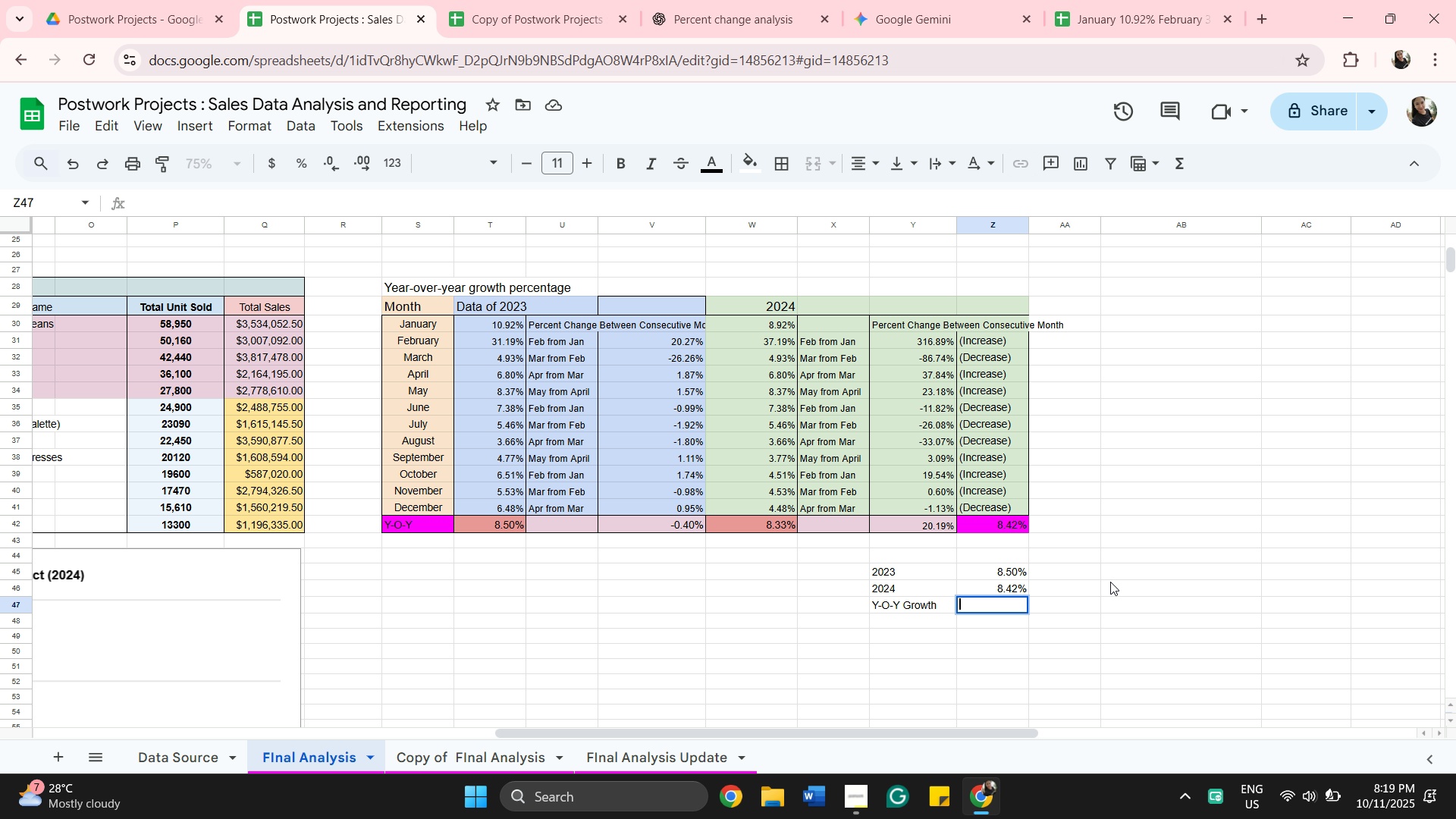 
key(Backspace)
 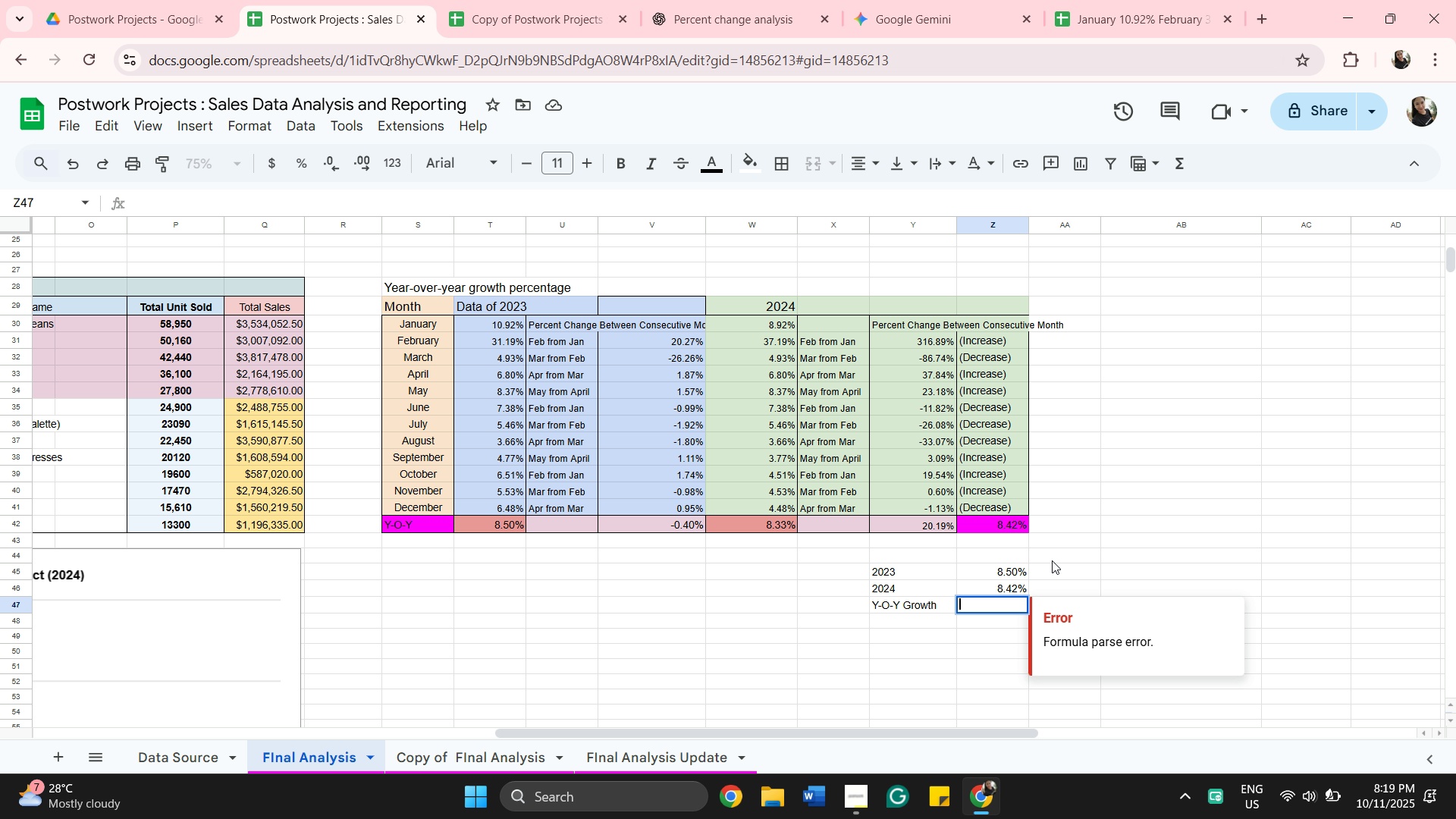 
left_click([1052, 571])
 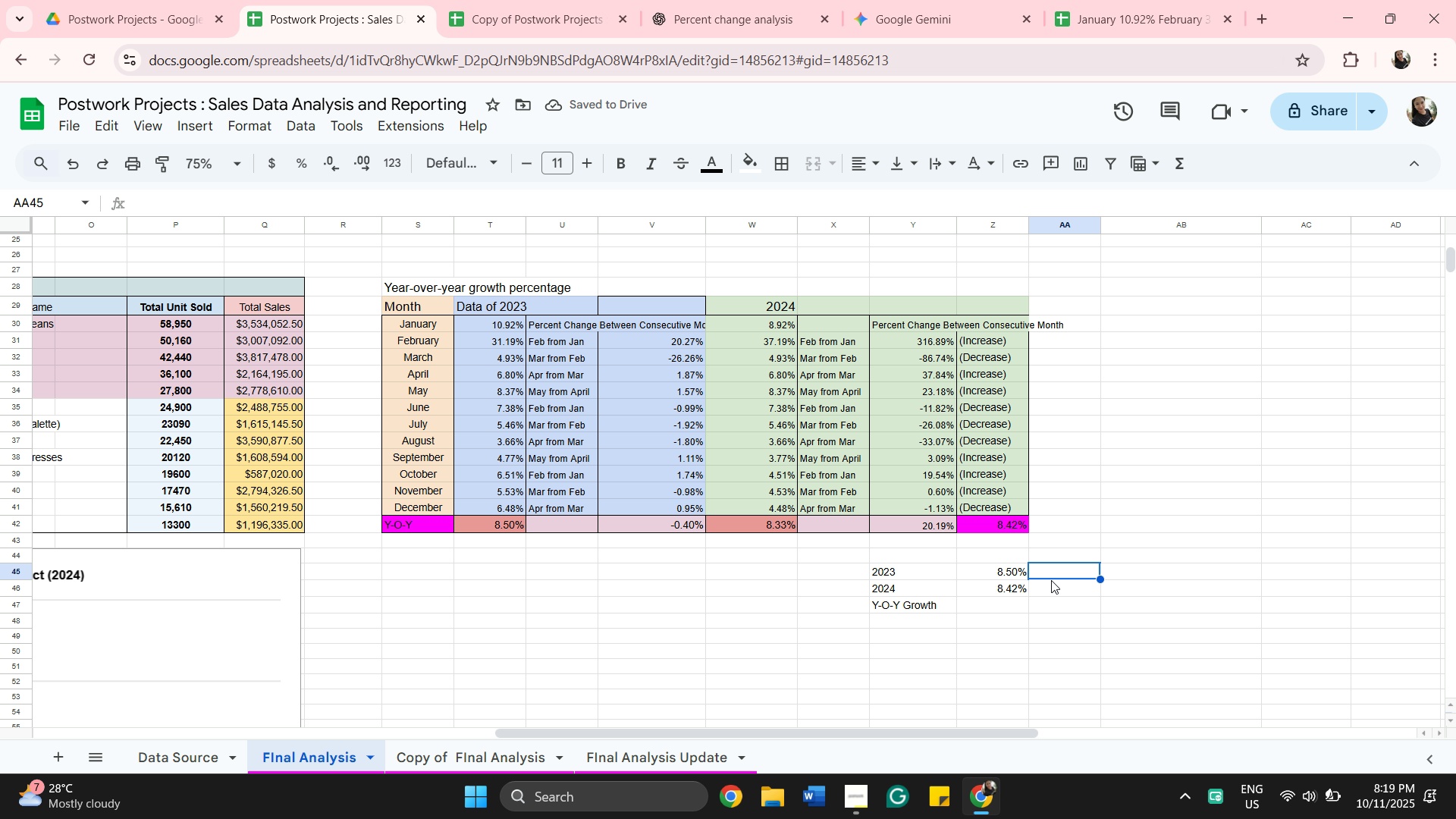 
wait(5.81)
 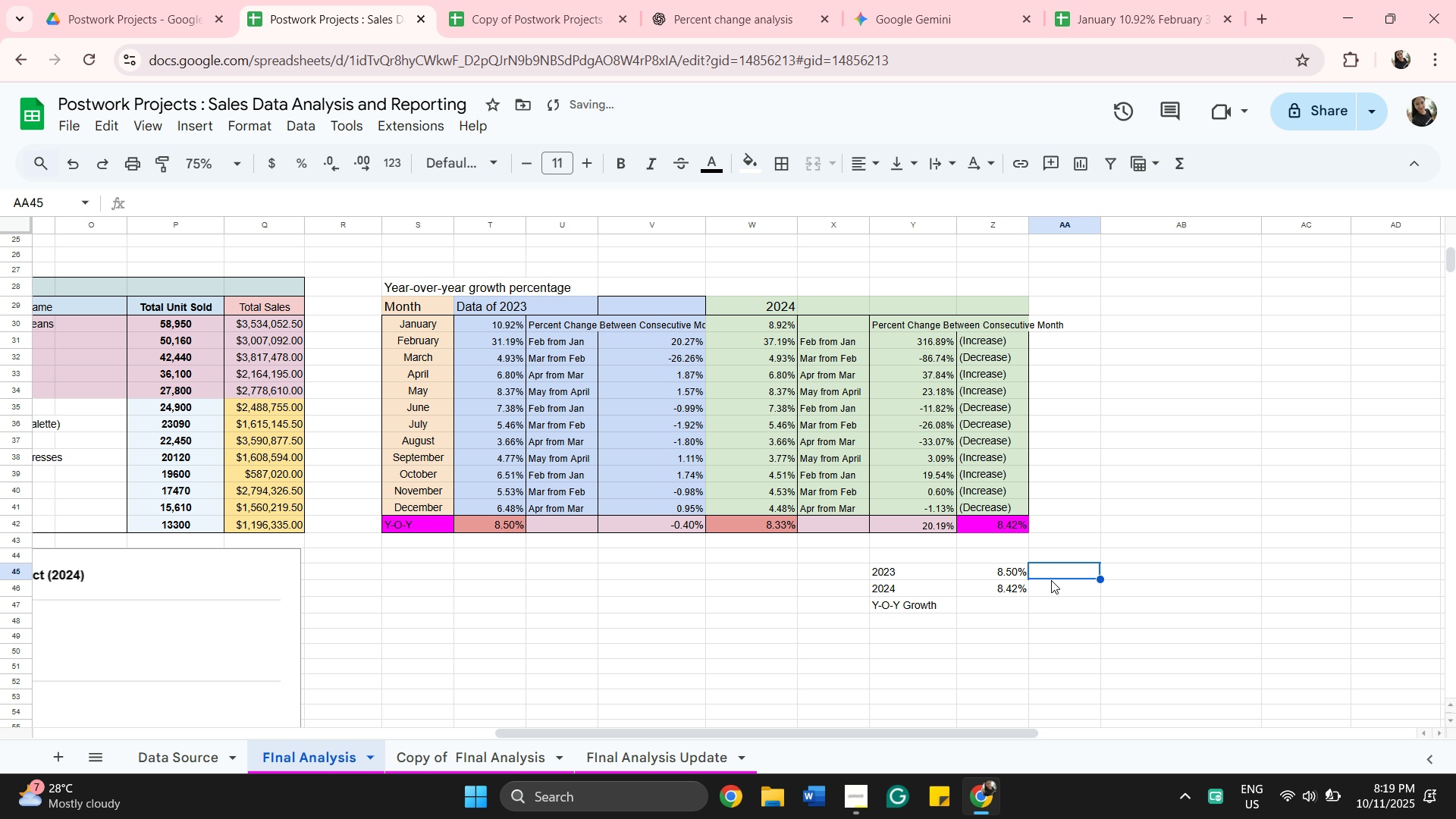 
key(Equal)
 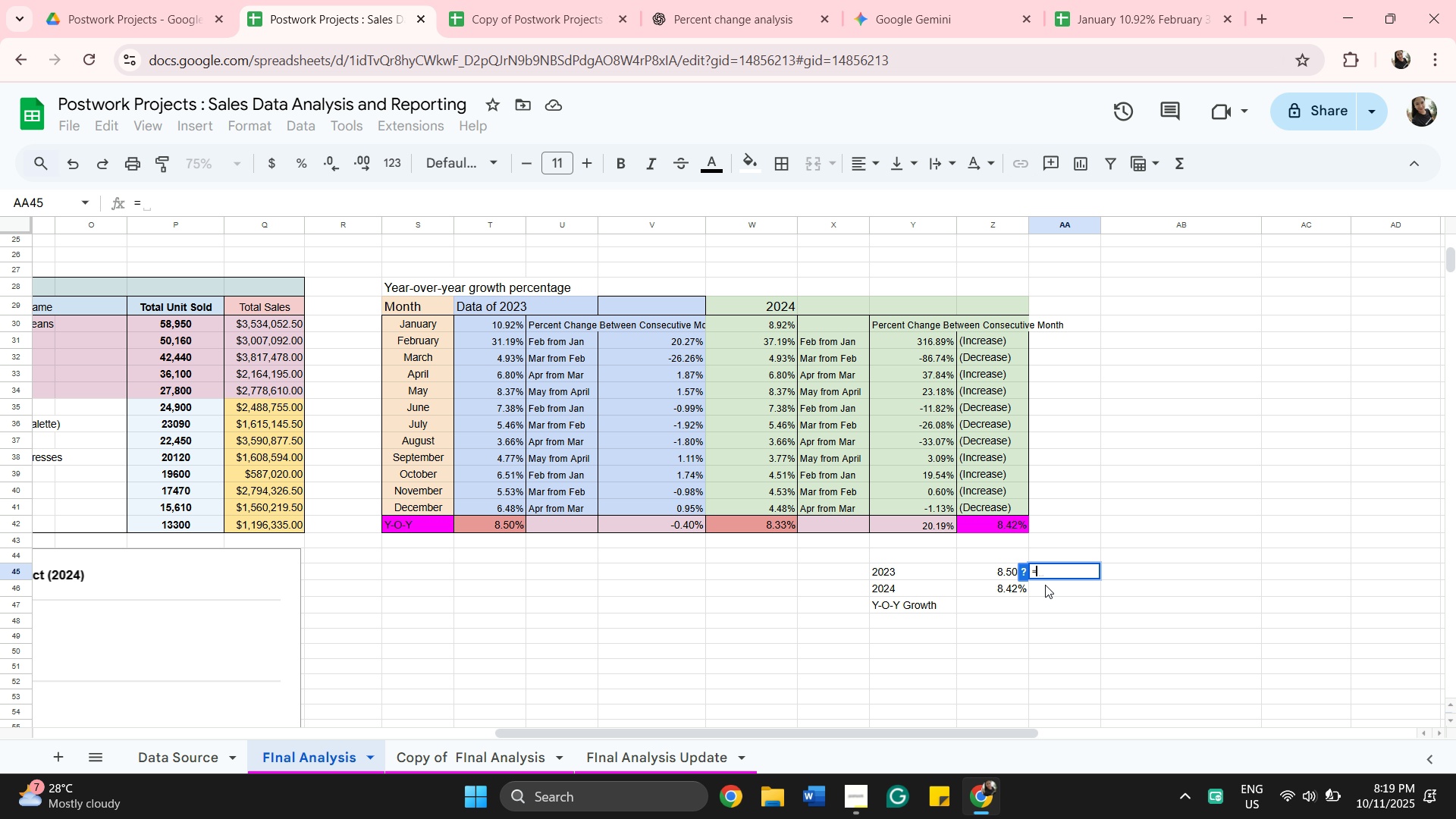 
wait(8.31)
 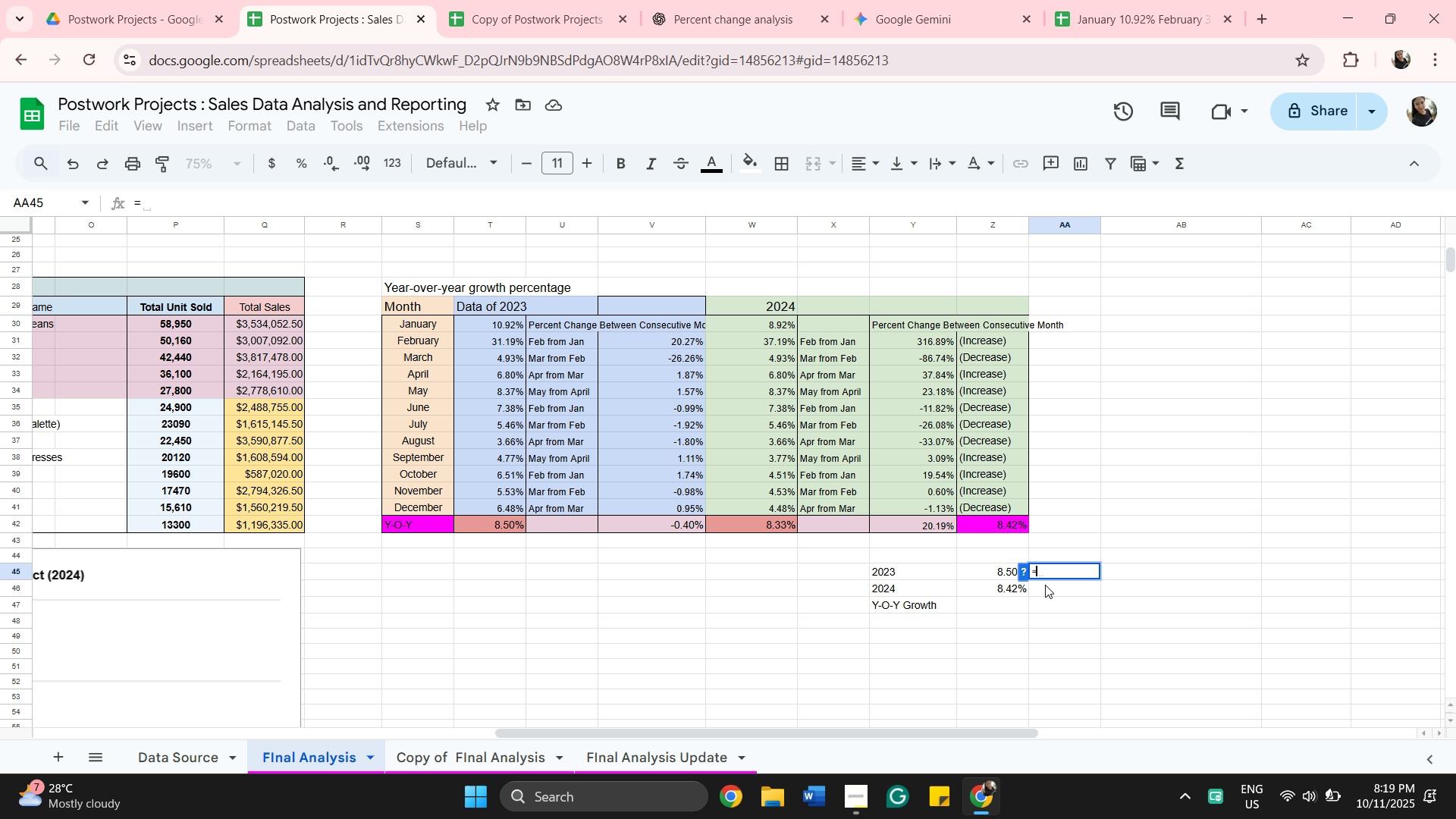 
type(minu)
 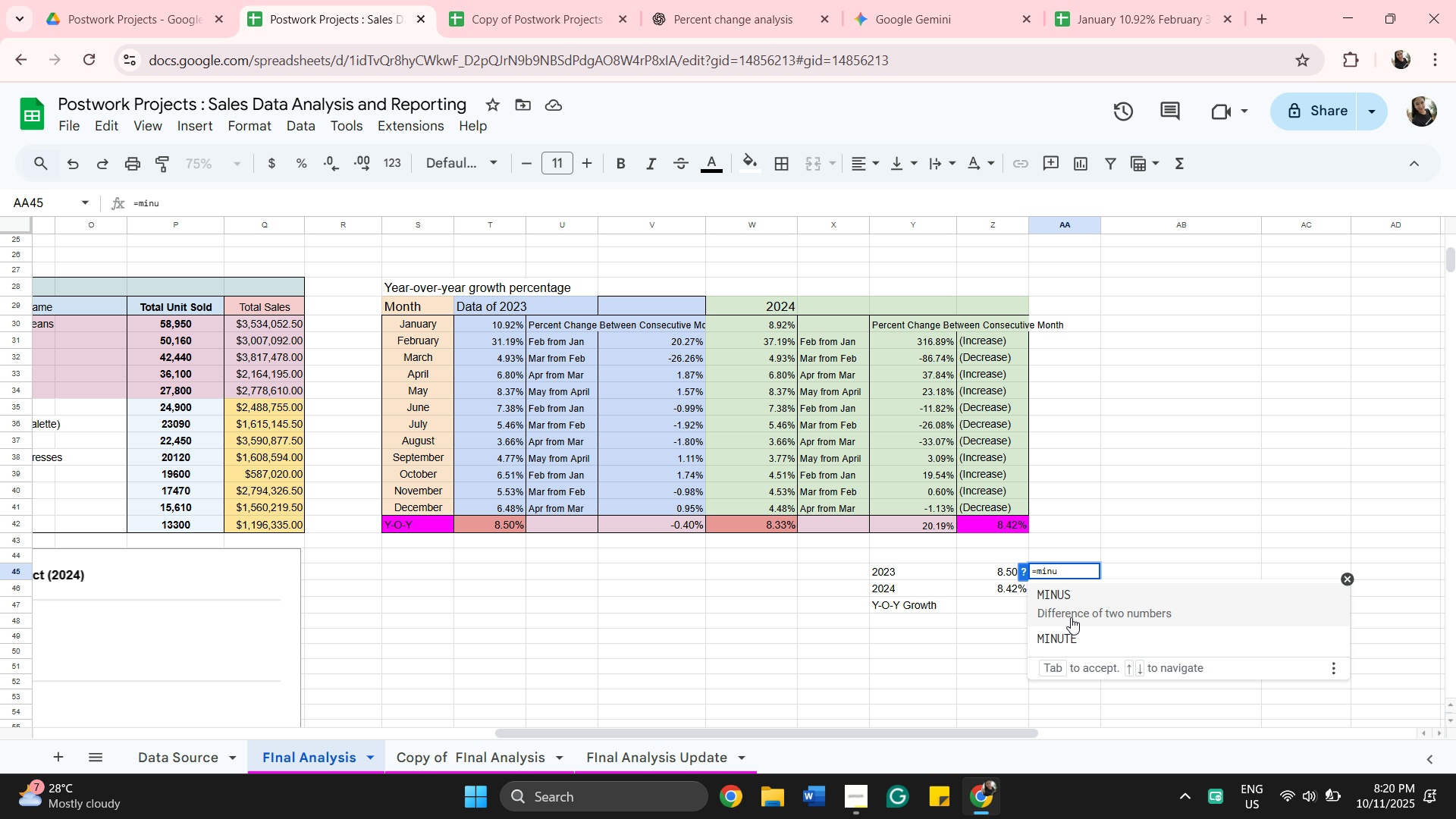 
left_click([1075, 607])
 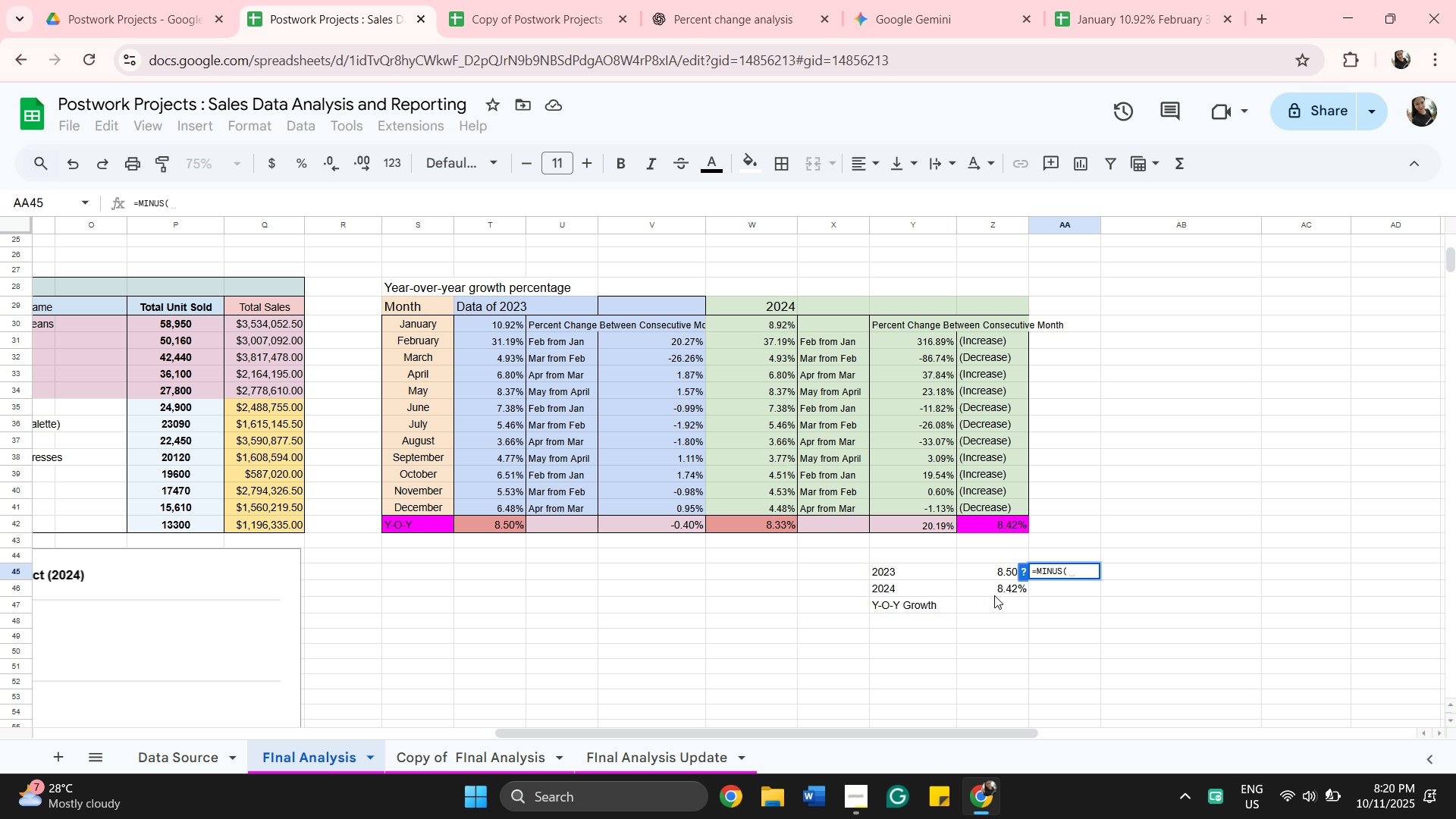 
left_click([992, 589])
 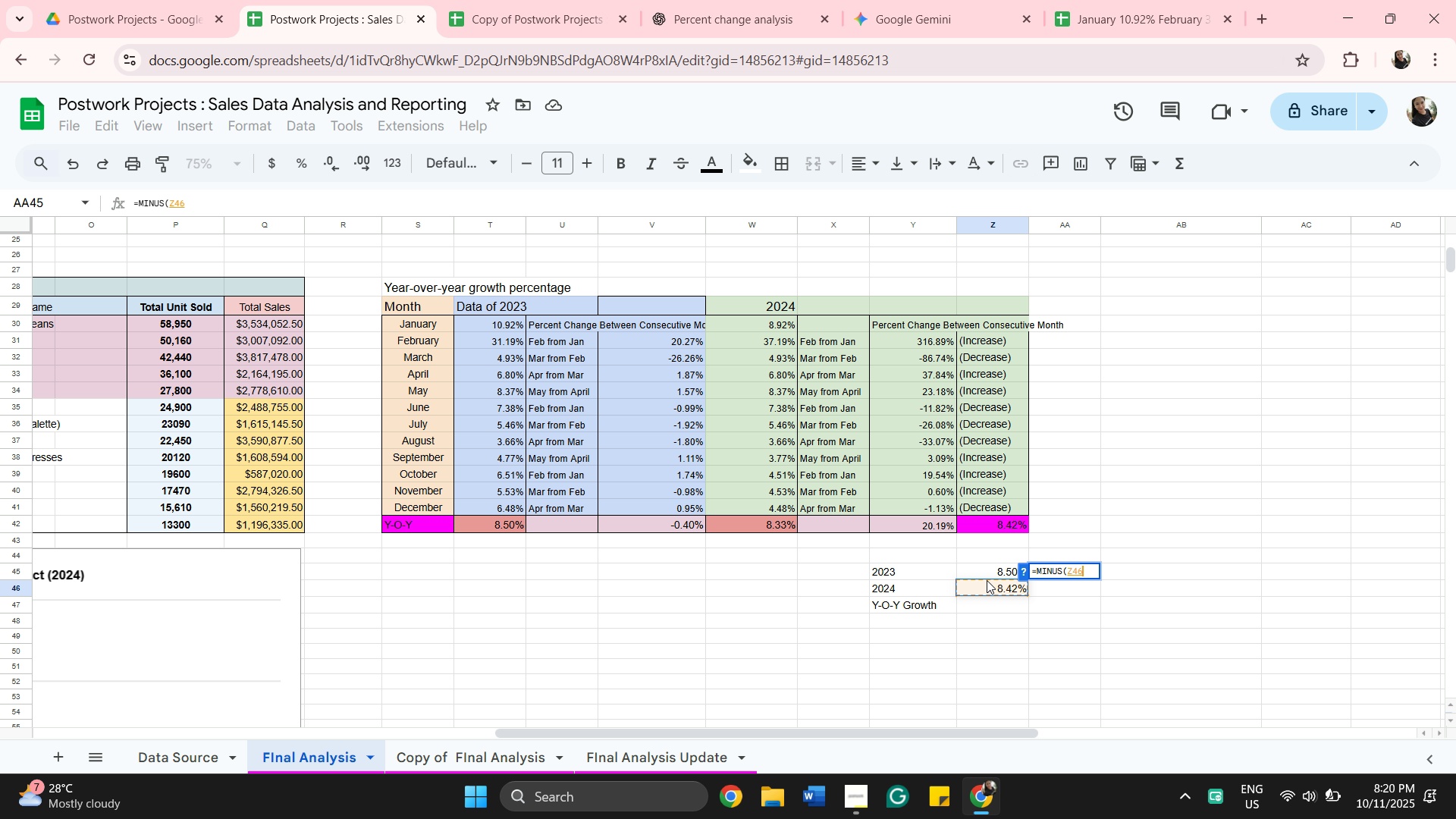 
key(Comma)
 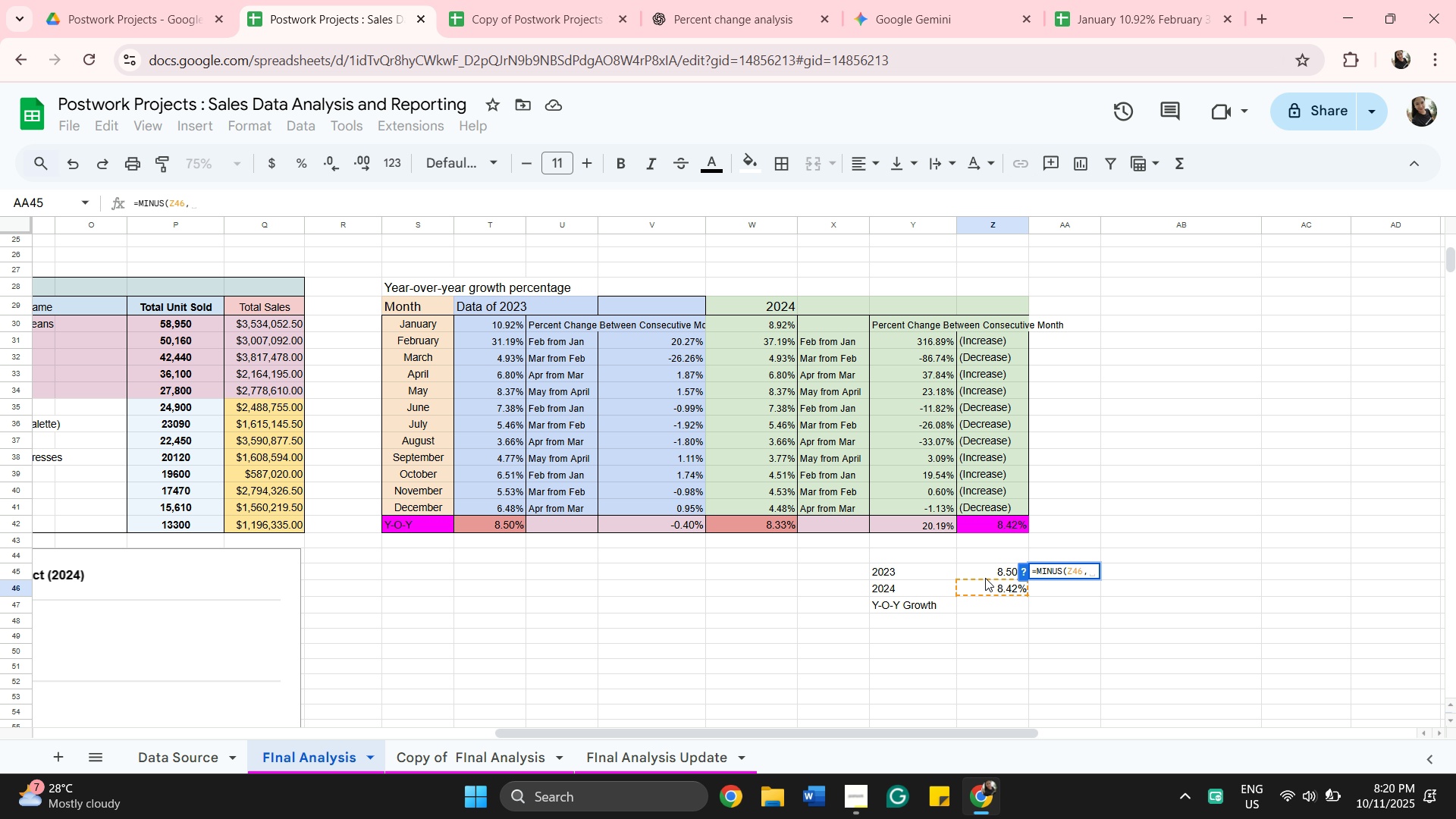 
left_click([985, 578])
 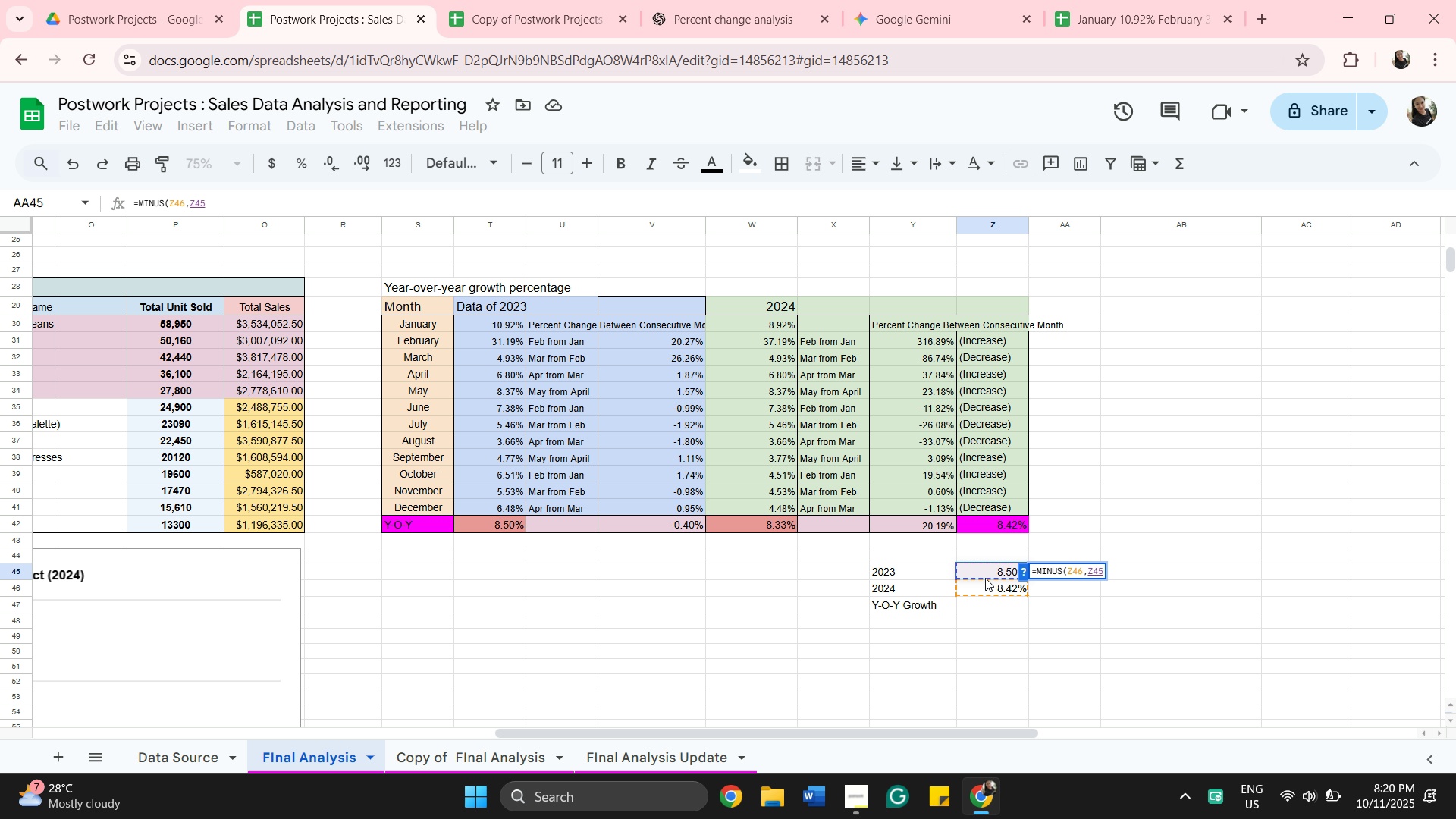 
key(Enter)
 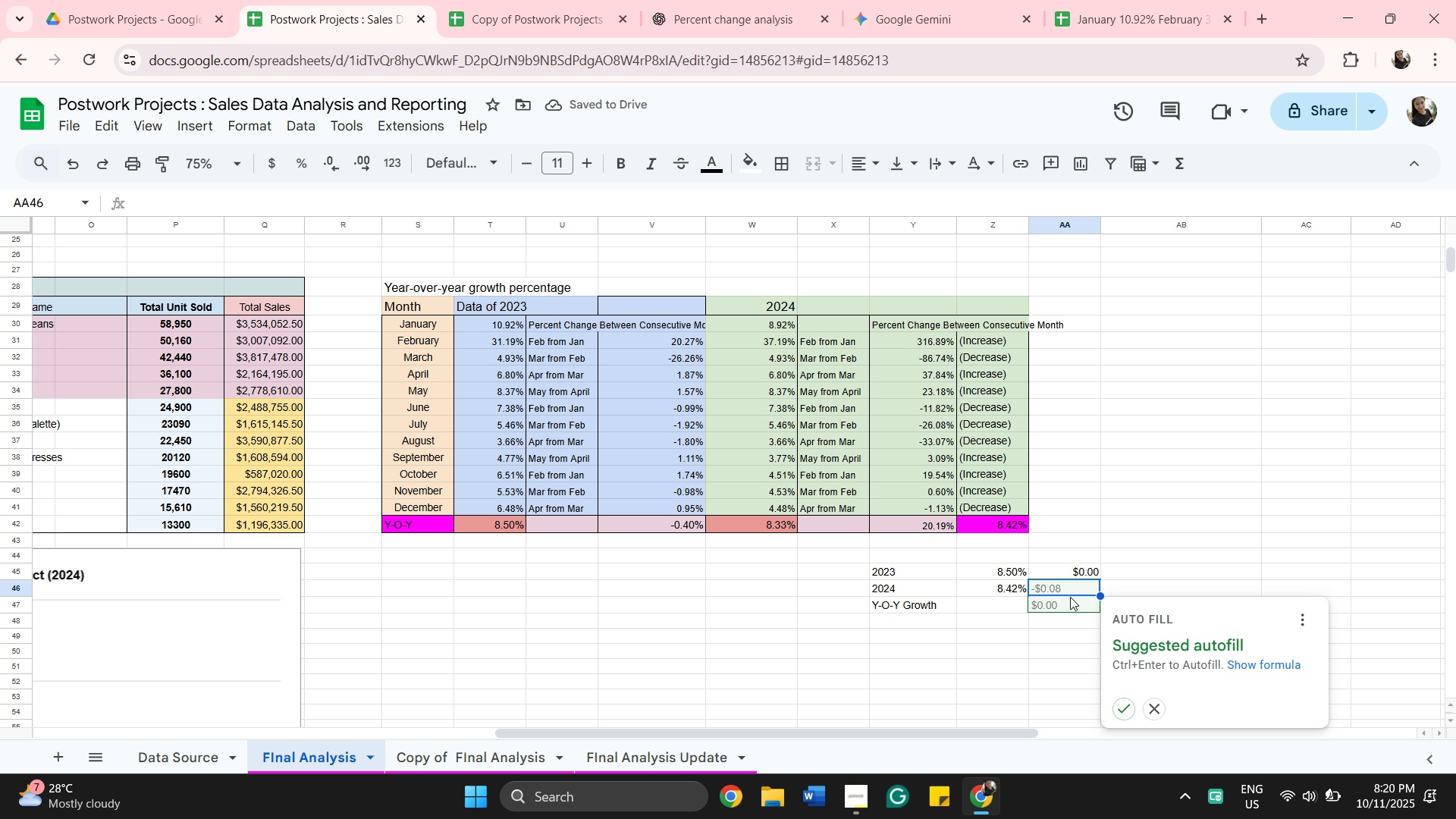 
left_click([1068, 575])
 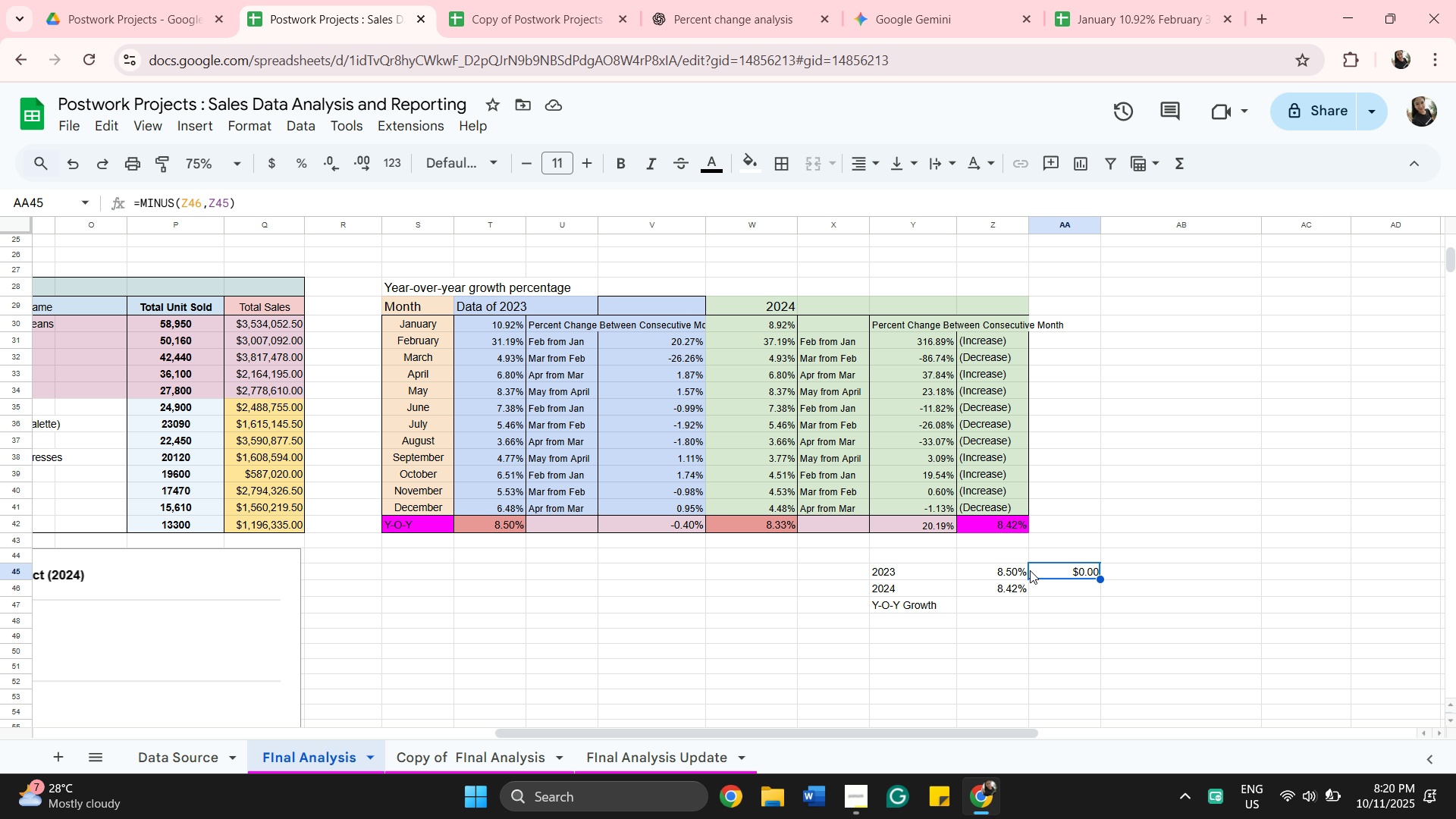 
double_click([1051, 568])
 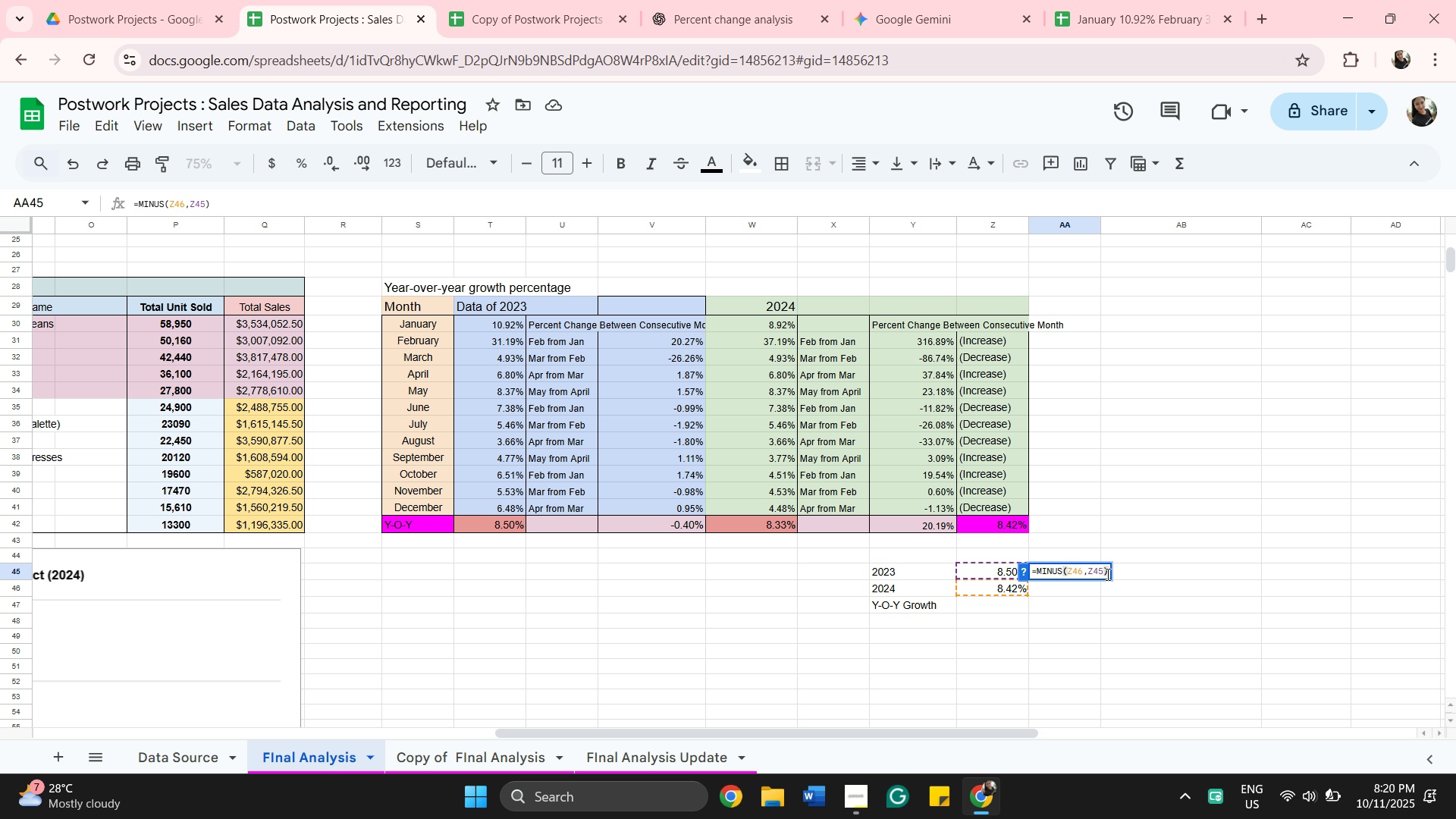 
wait(9.85)
 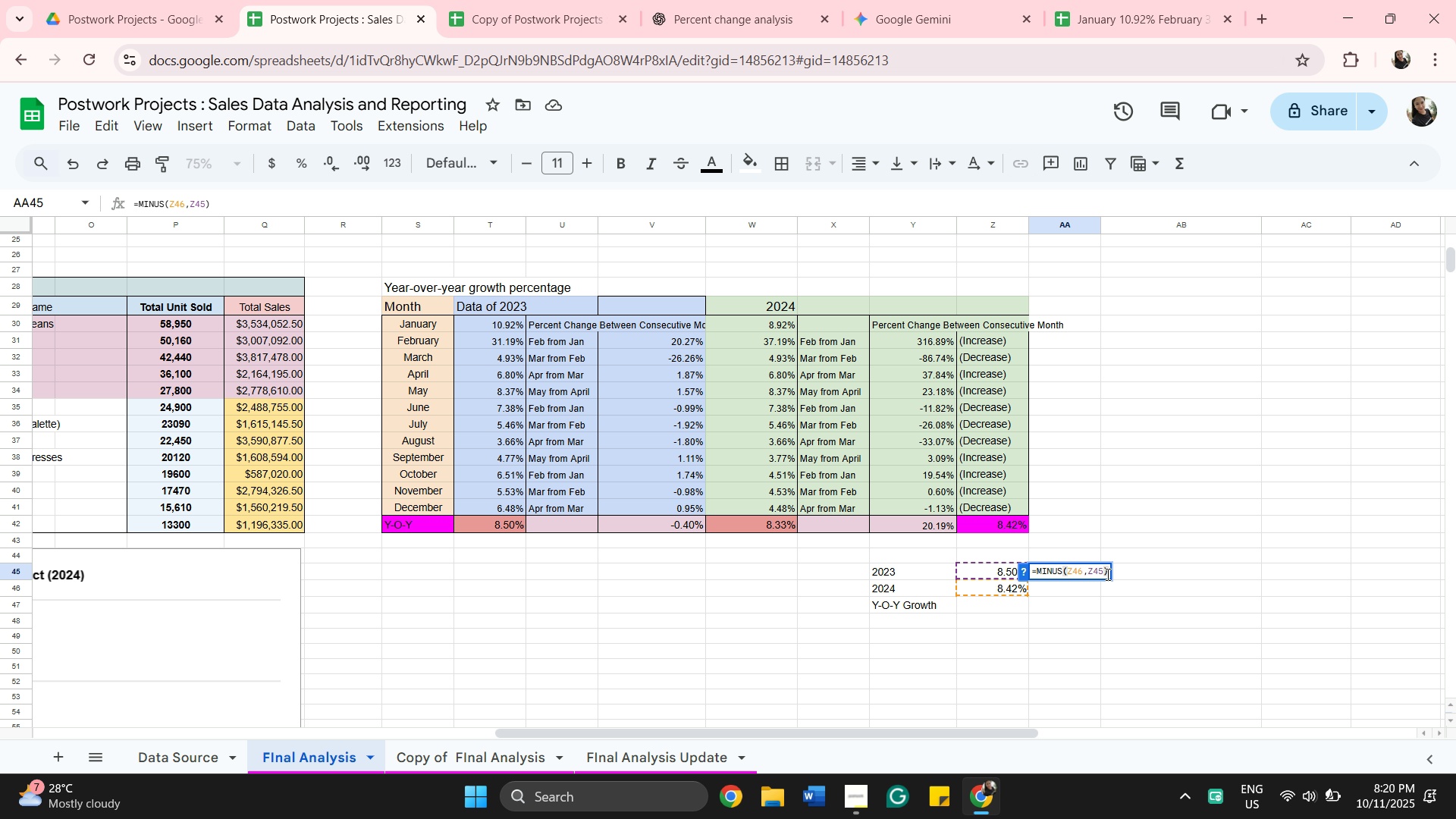 
left_click([305, 172])
 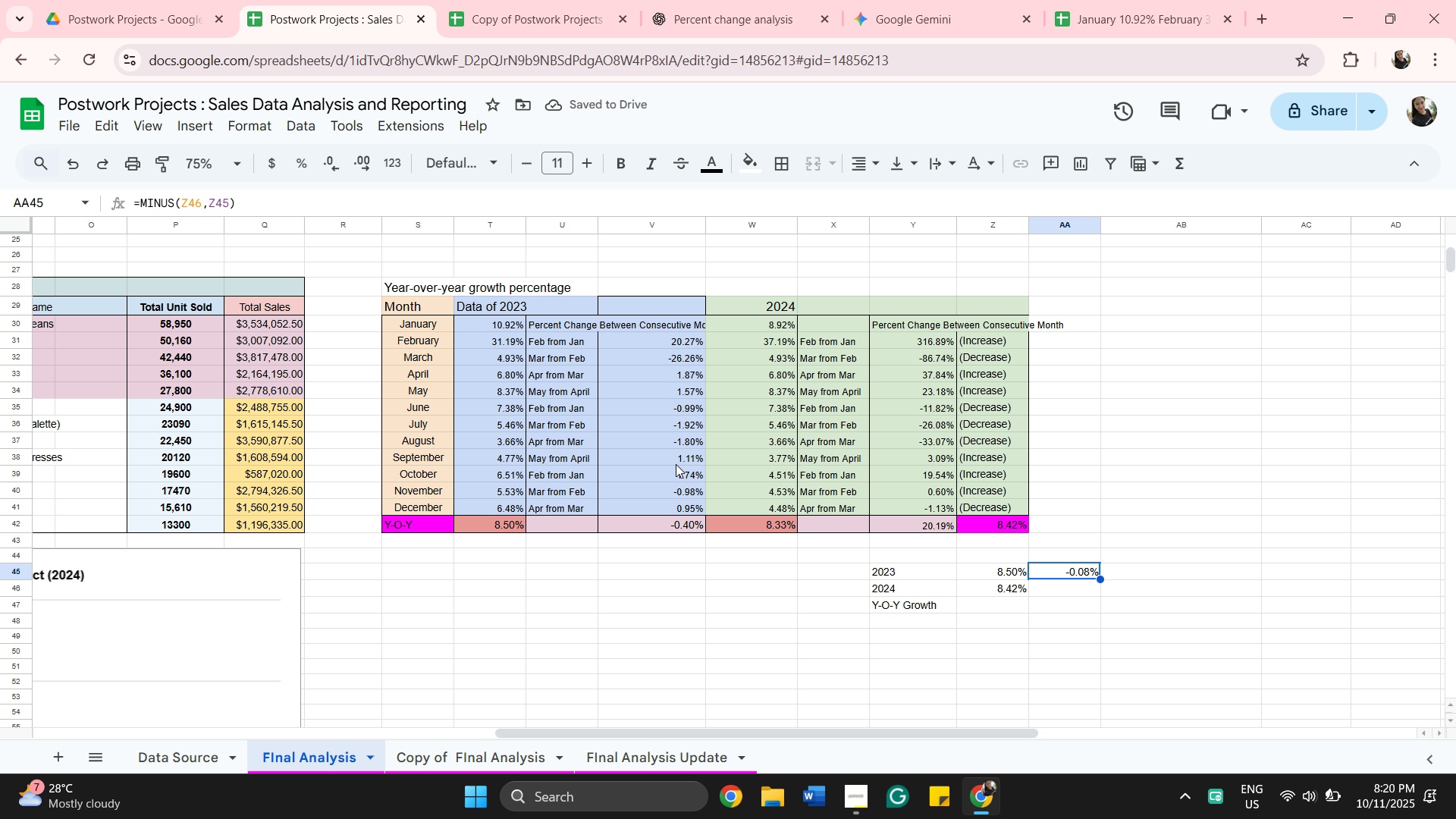 
wait(8.46)
 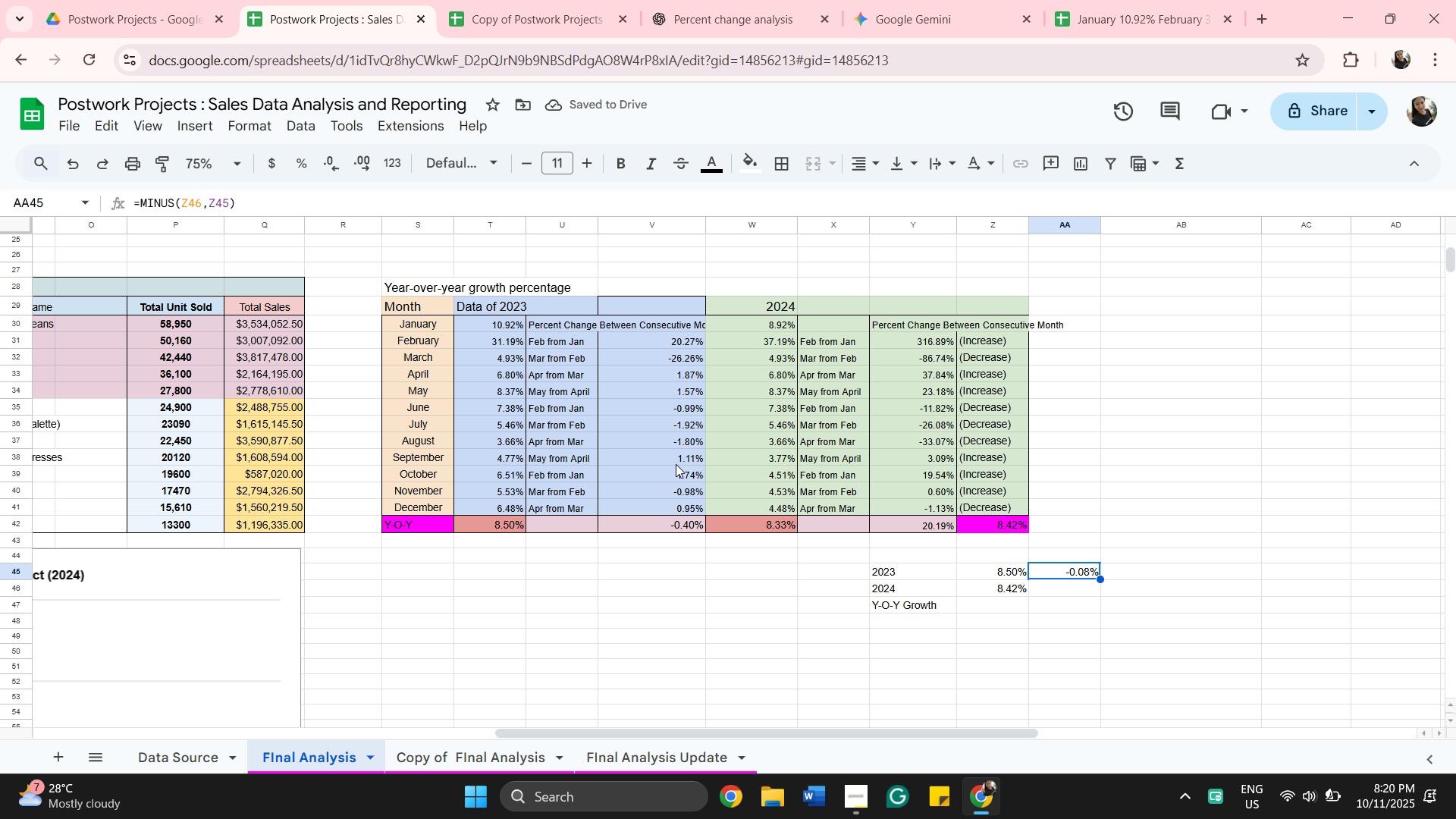 
left_click([1062, 596])
 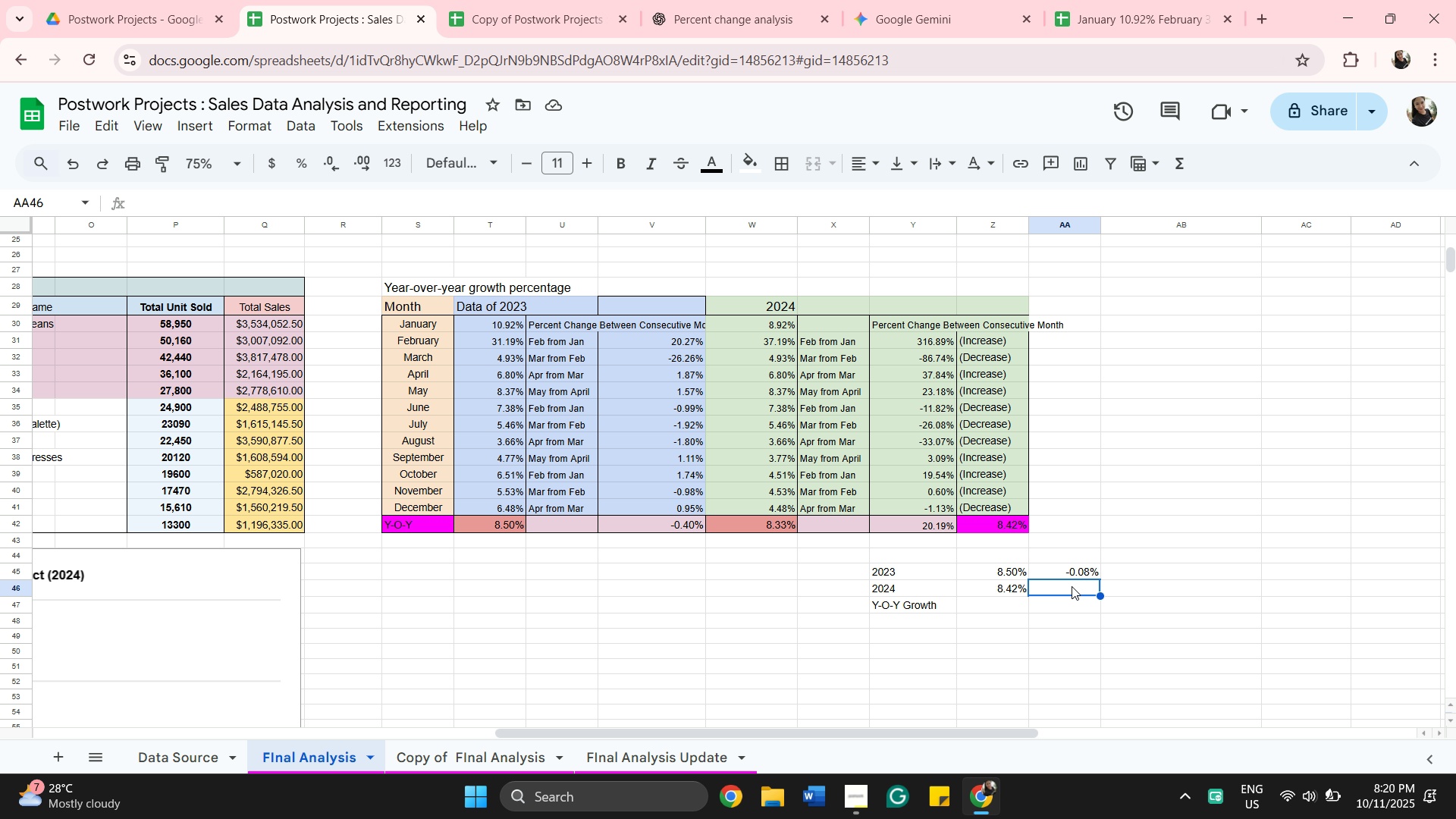 
mouse_move([1068, 592])
 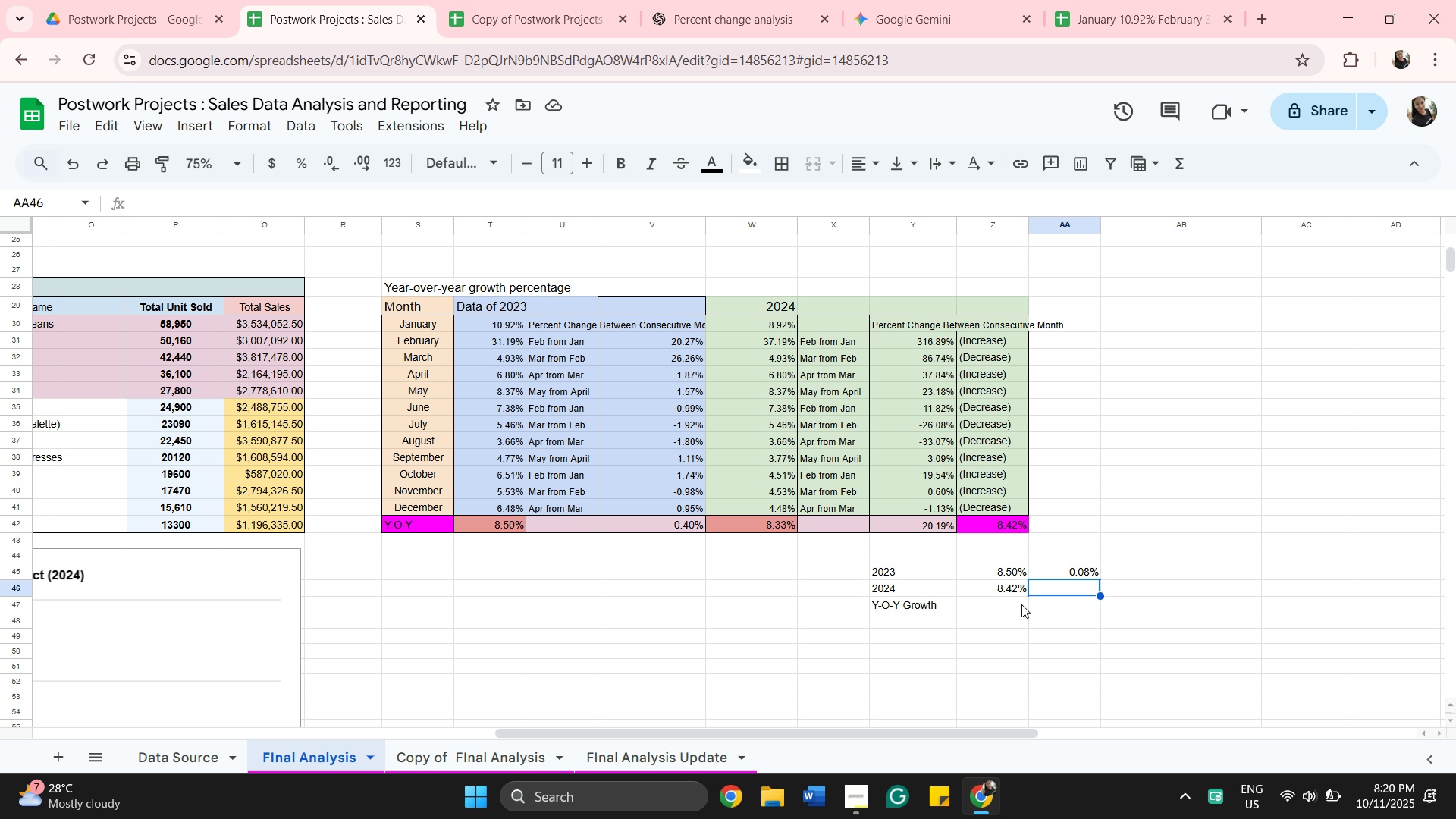 
wait(11.1)
 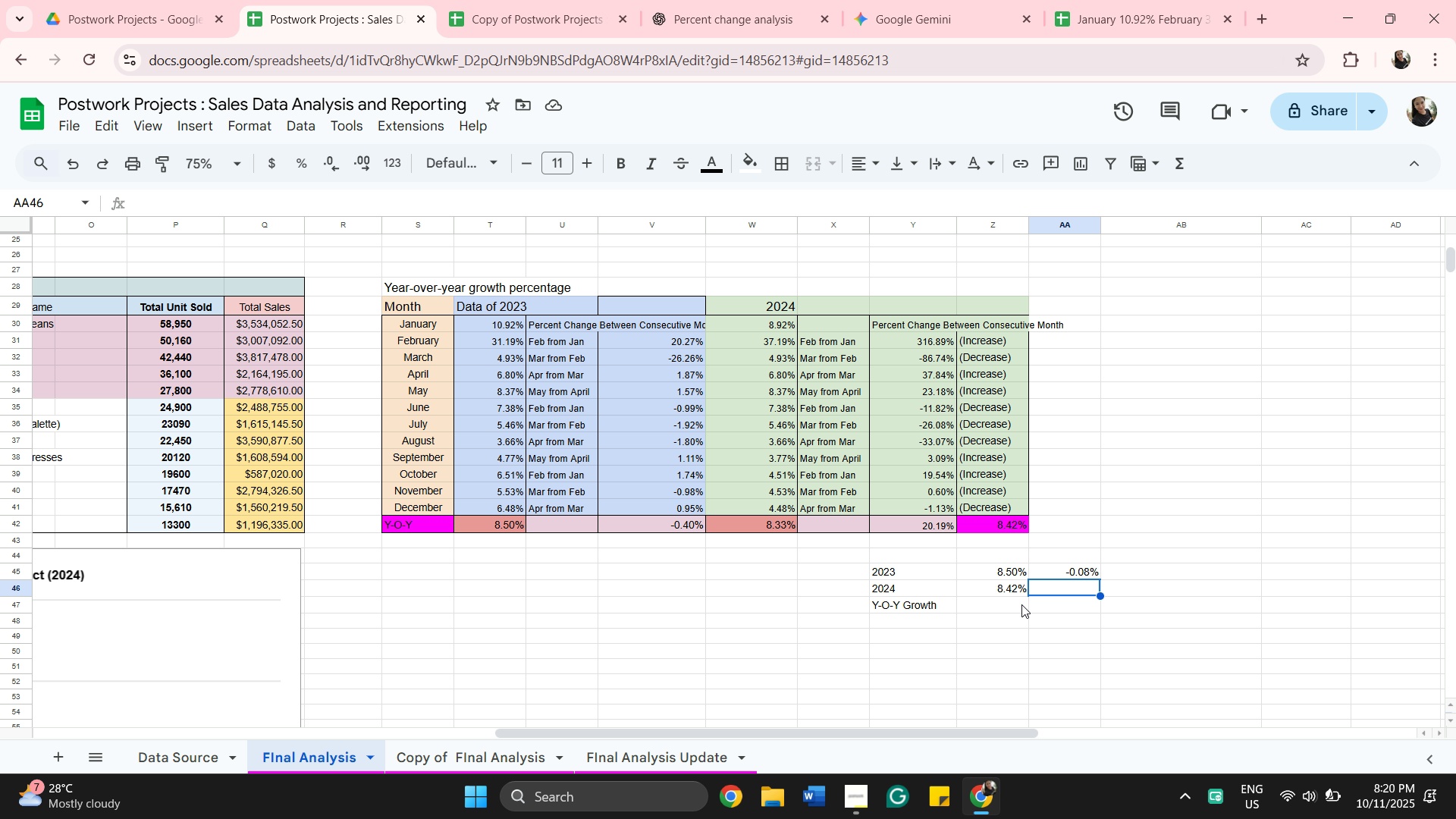 
type(=devi)
 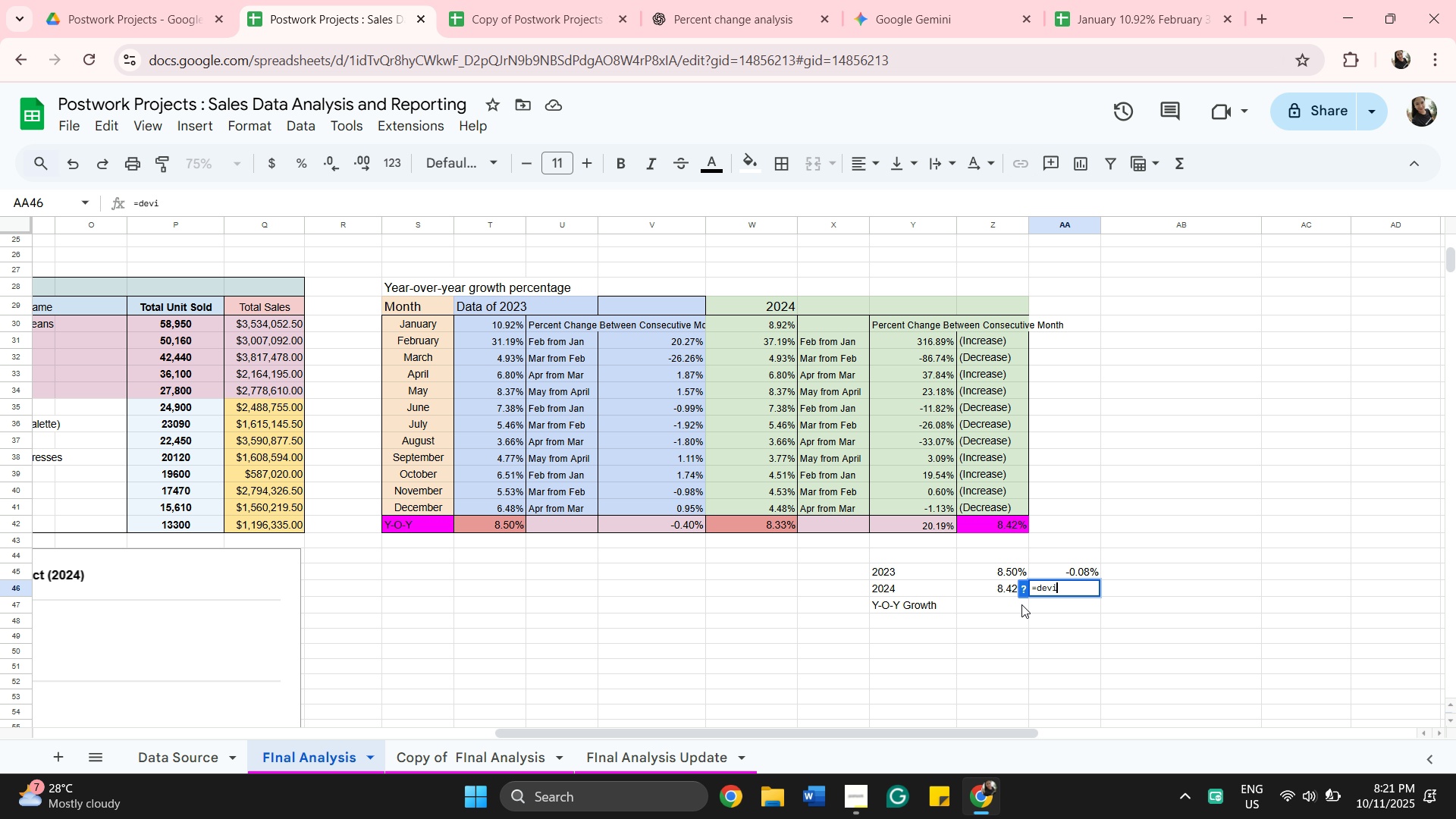 
key(Backspace)
key(Backspace)
key(Backspace)
type(ici)
key(Backspace)
key(Backspace)
type(vi)
 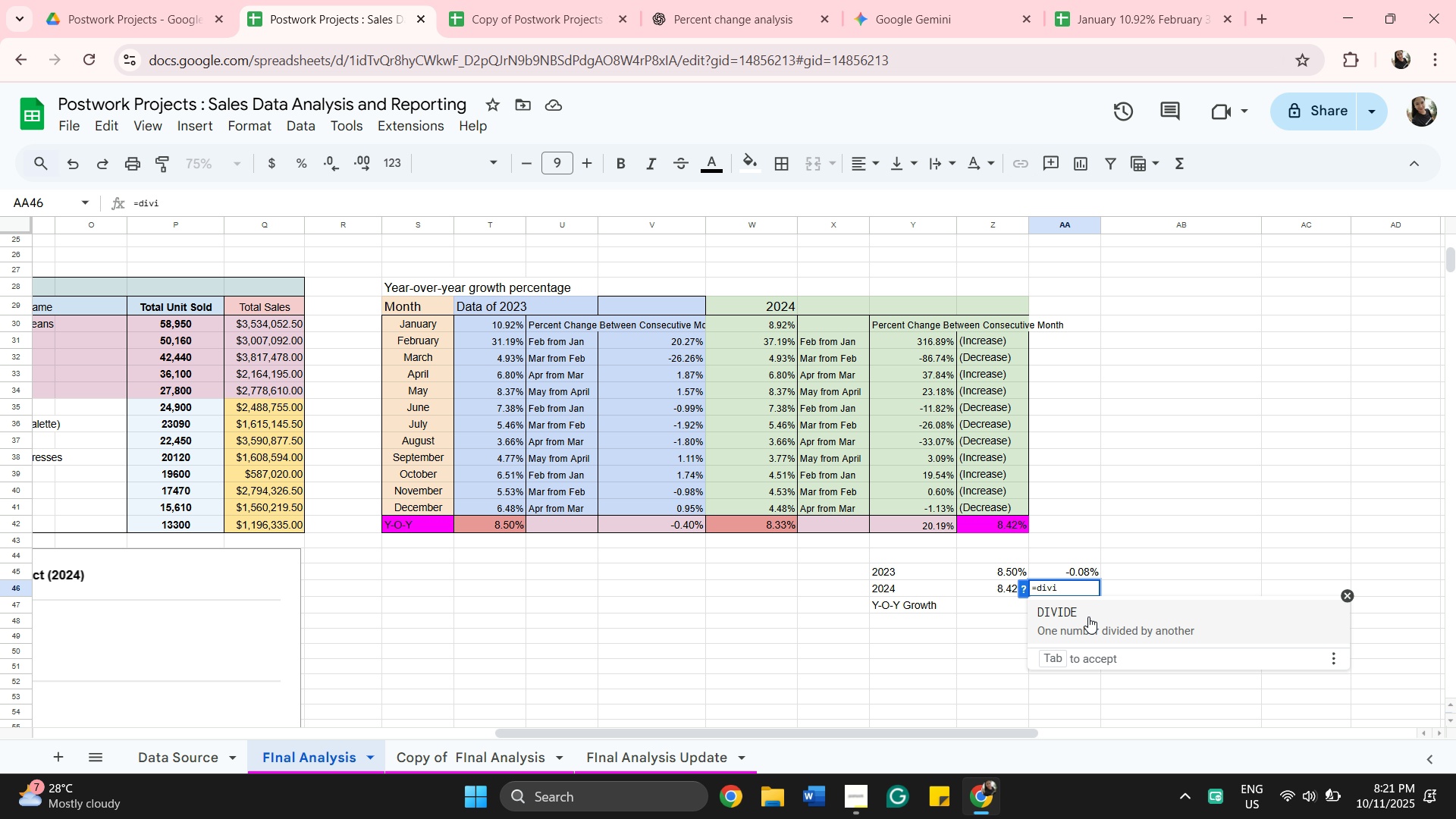 
left_click([1088, 617])
 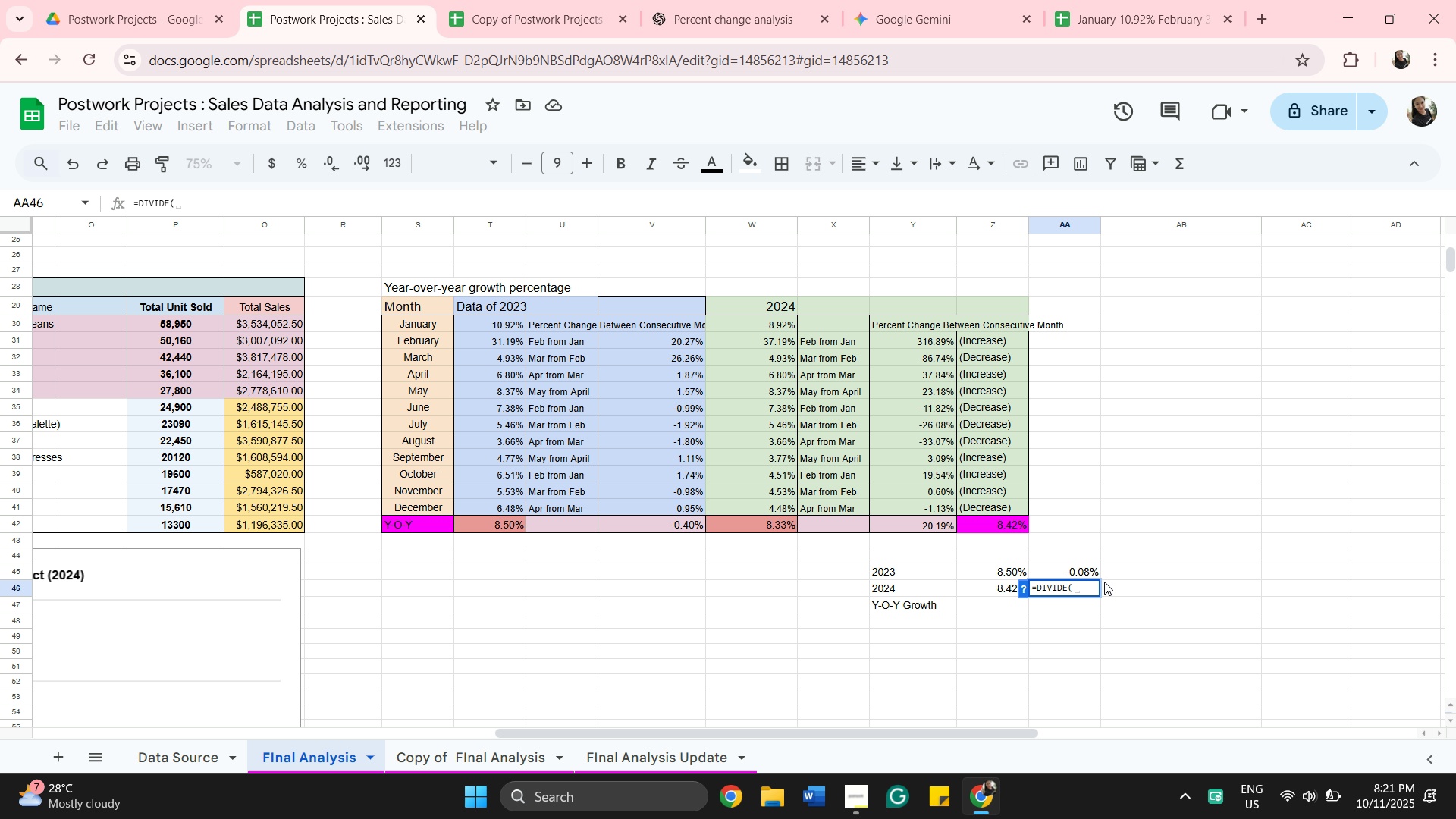 
wait(30.9)
 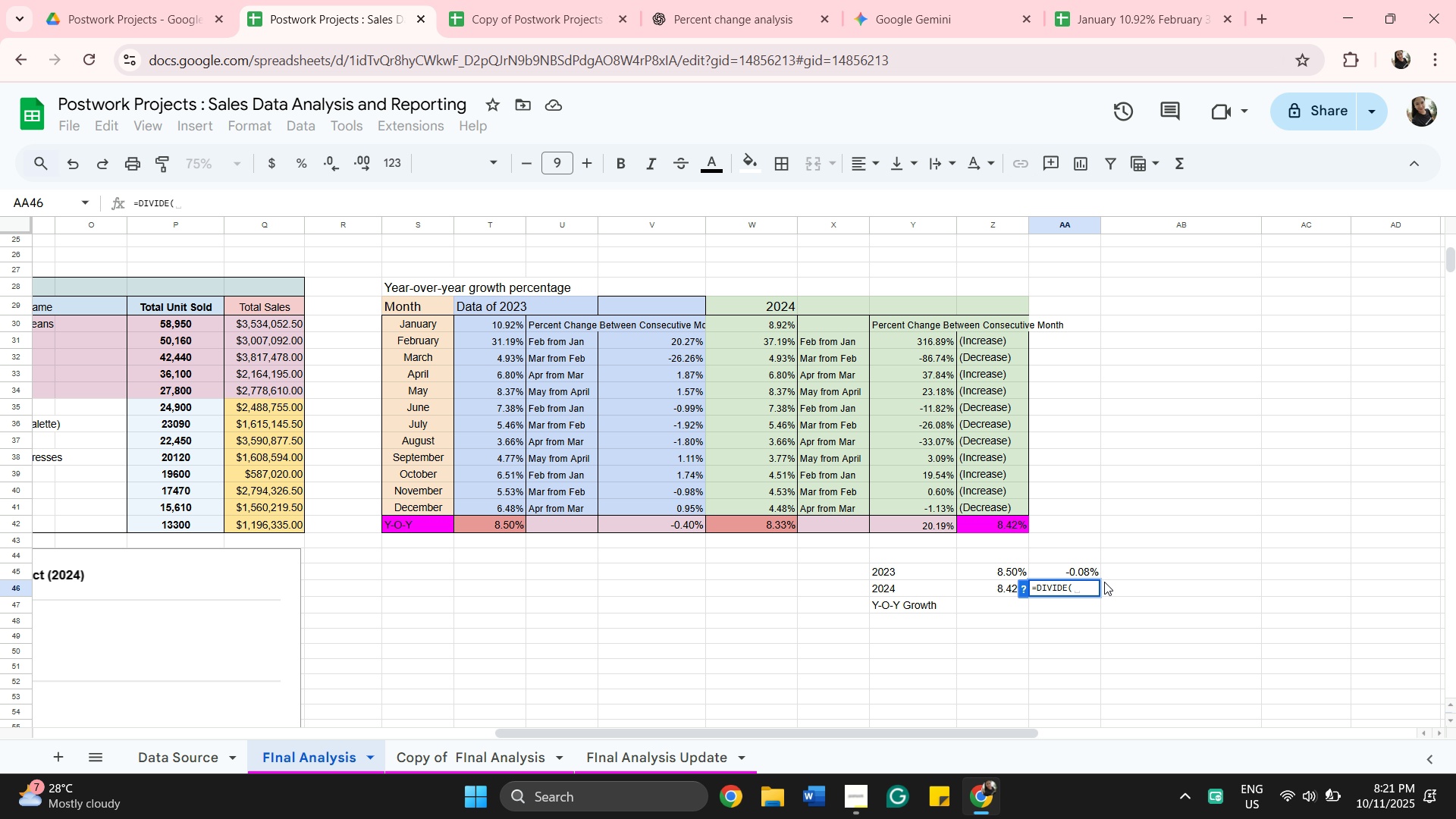 
left_click([1081, 570])
 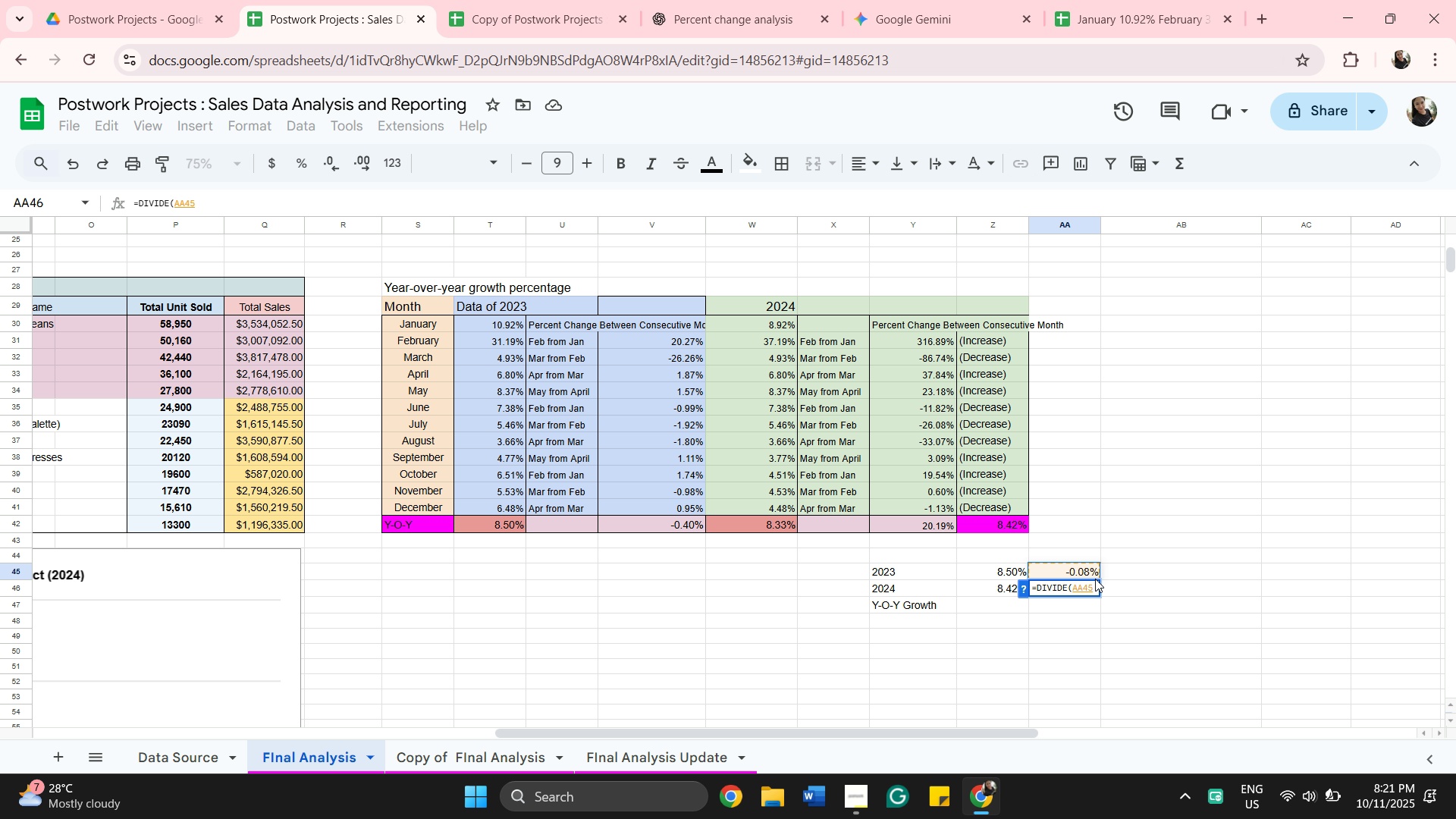 
key(Comma)
 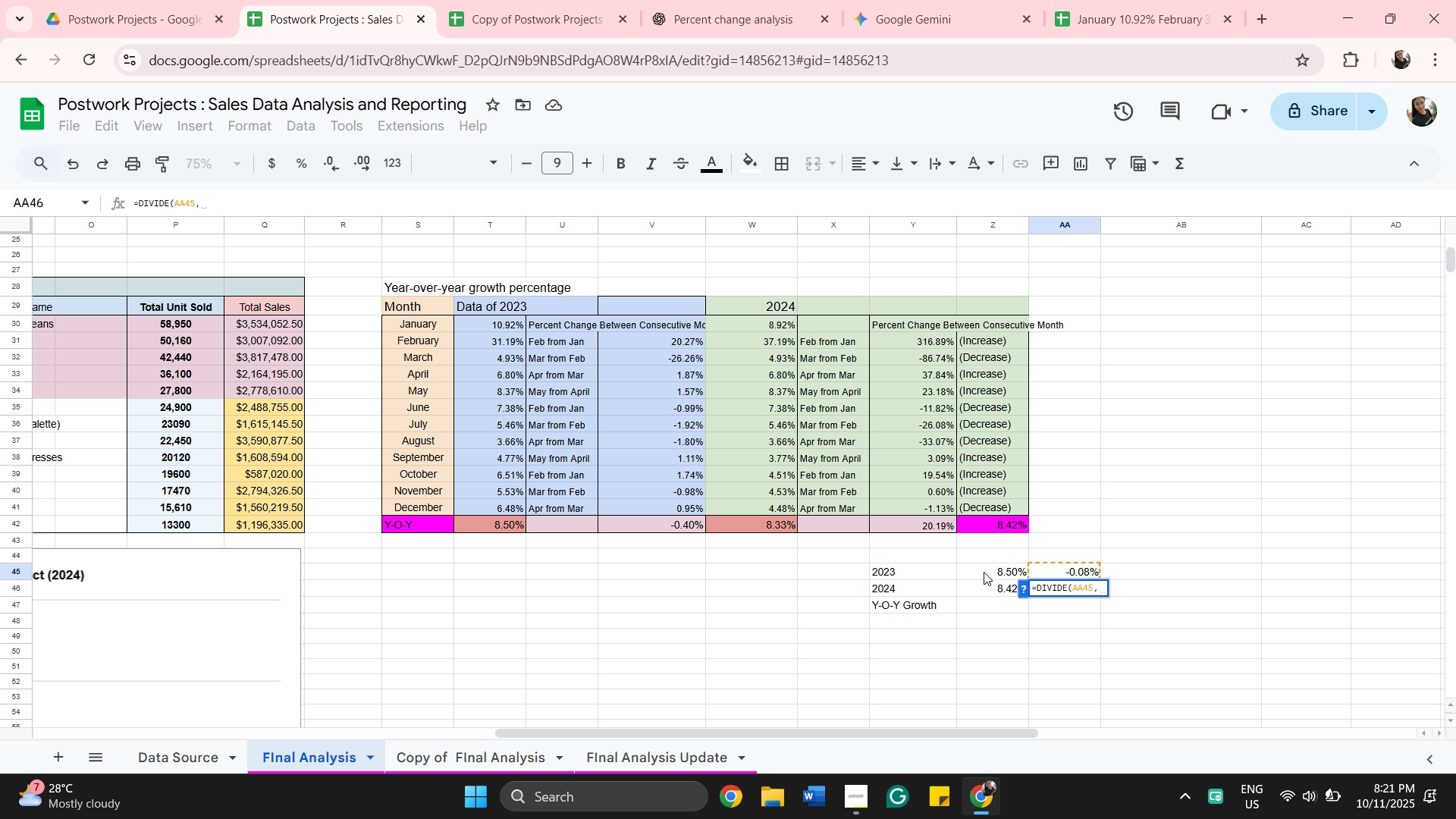 
left_click([984, 572])
 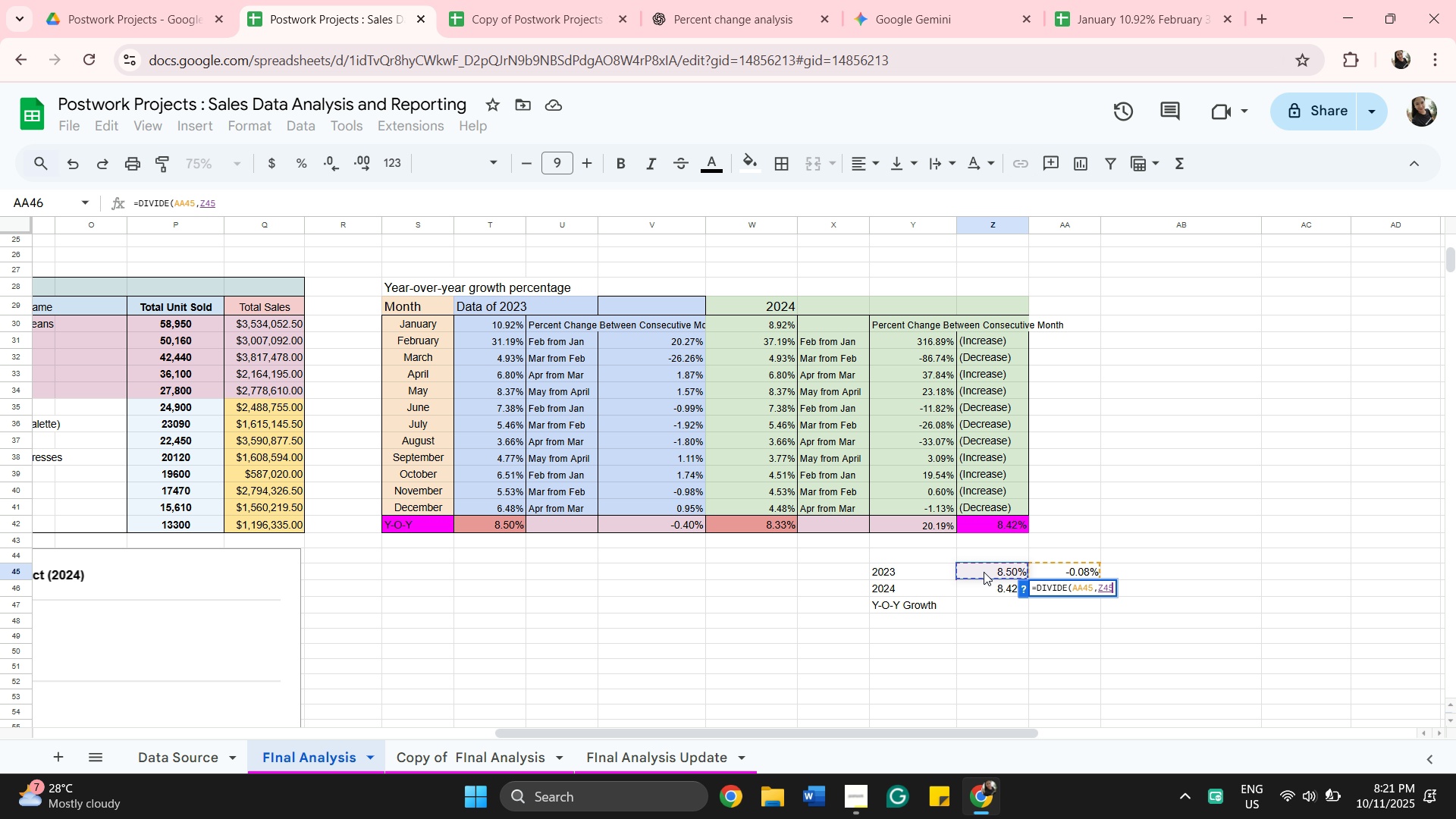 
key(Enter)
 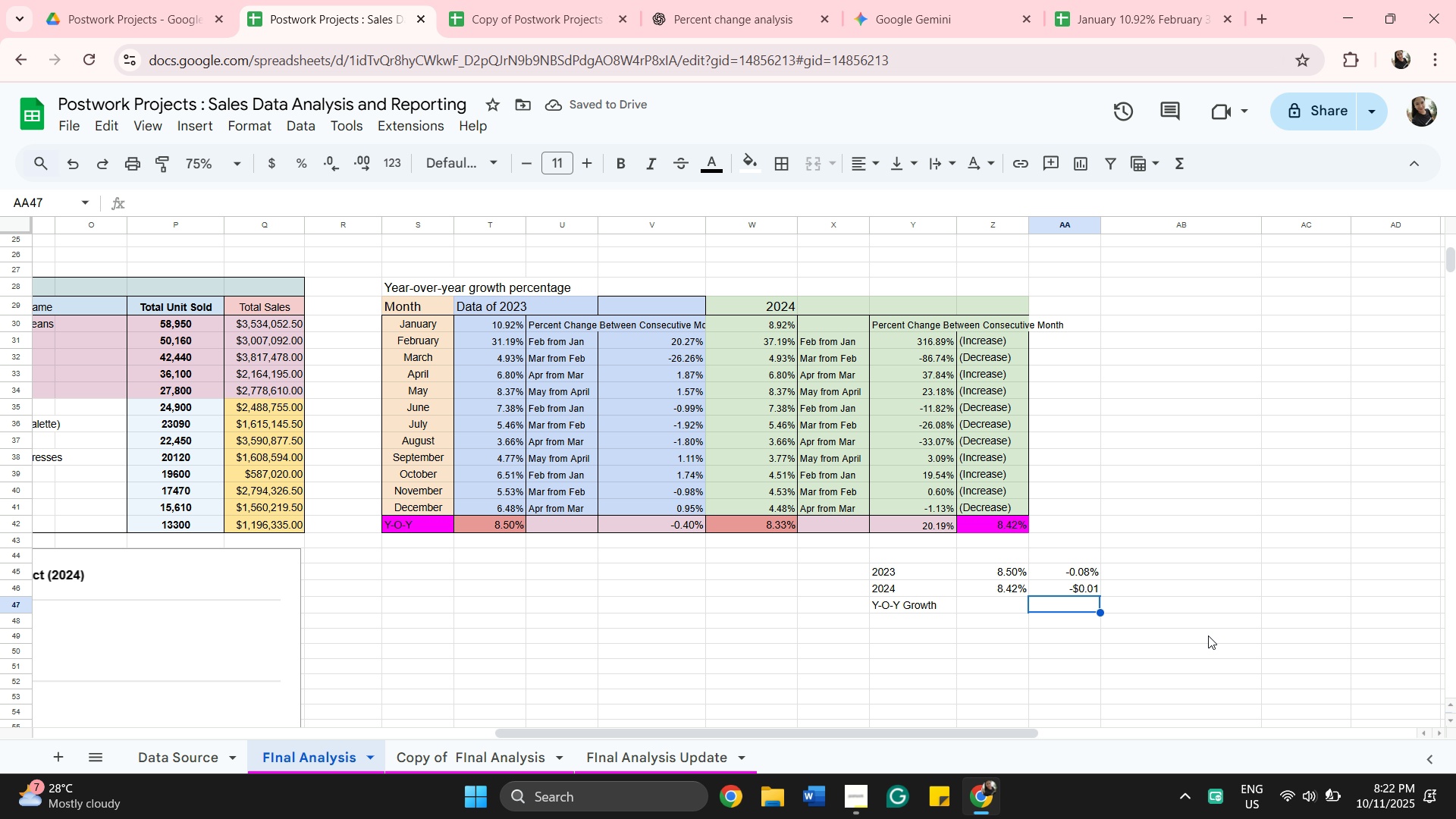 
left_click([1068, 590])
 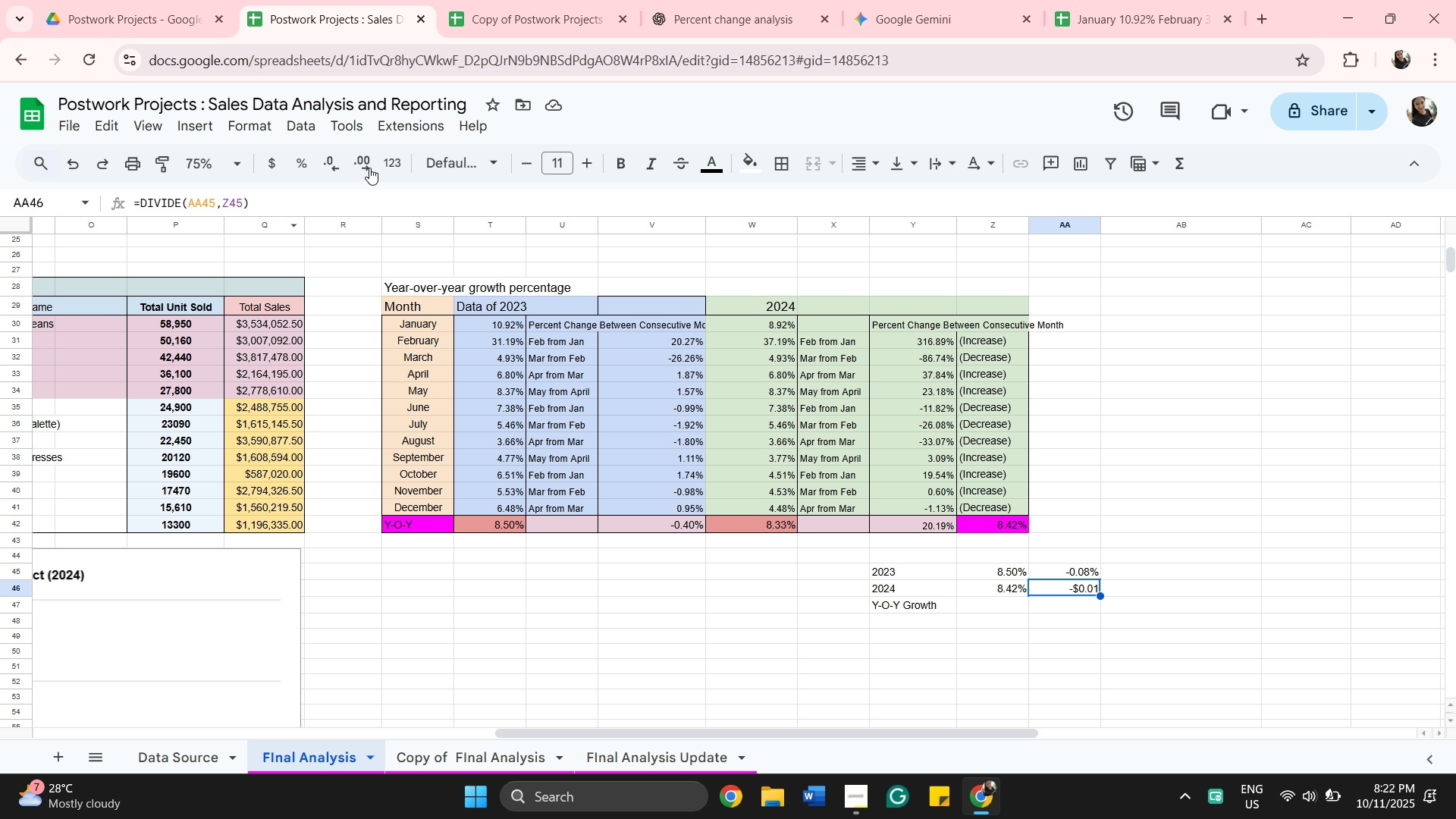 
left_click([390, 164])
 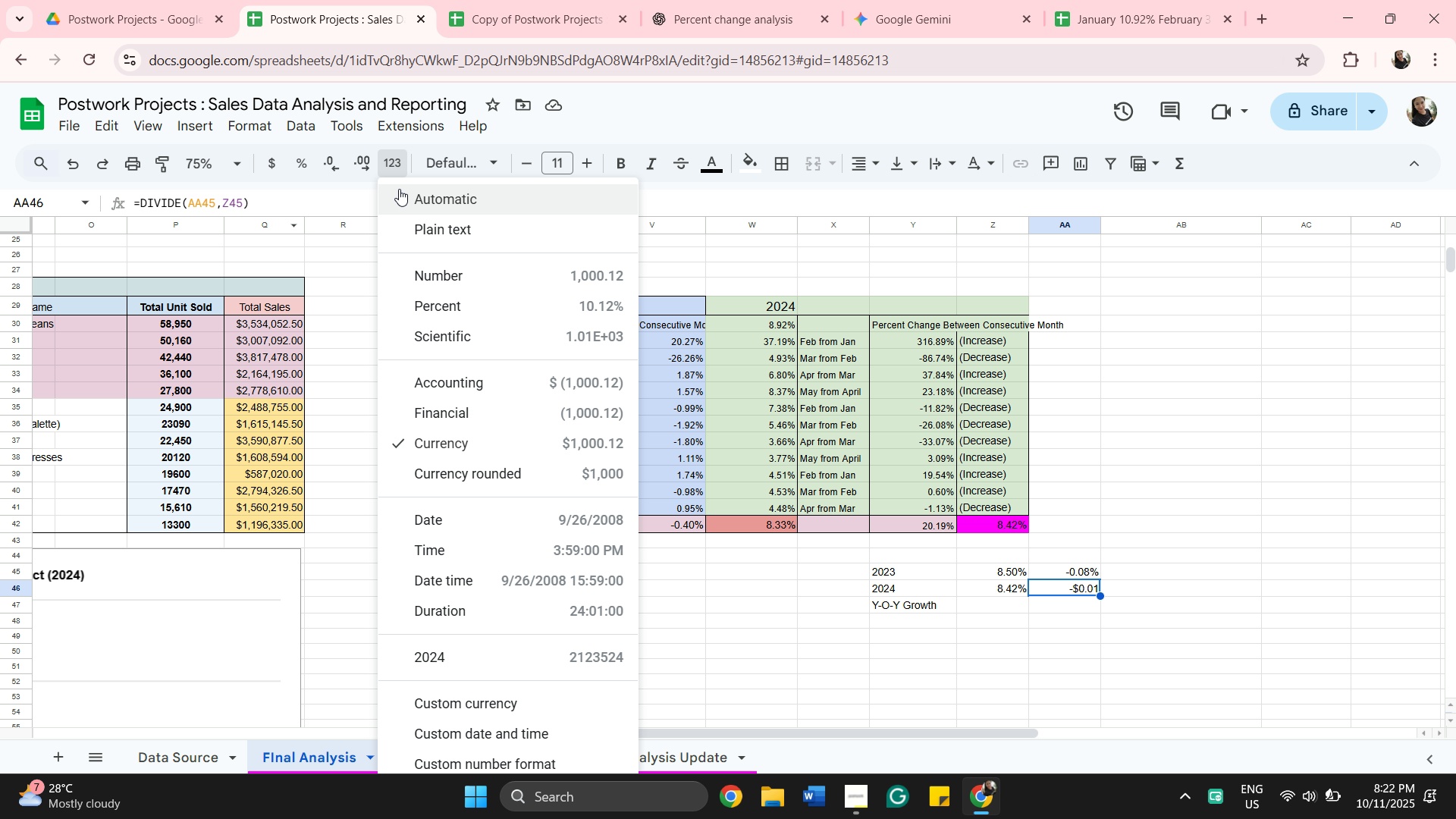 
mouse_move([451, 234])
 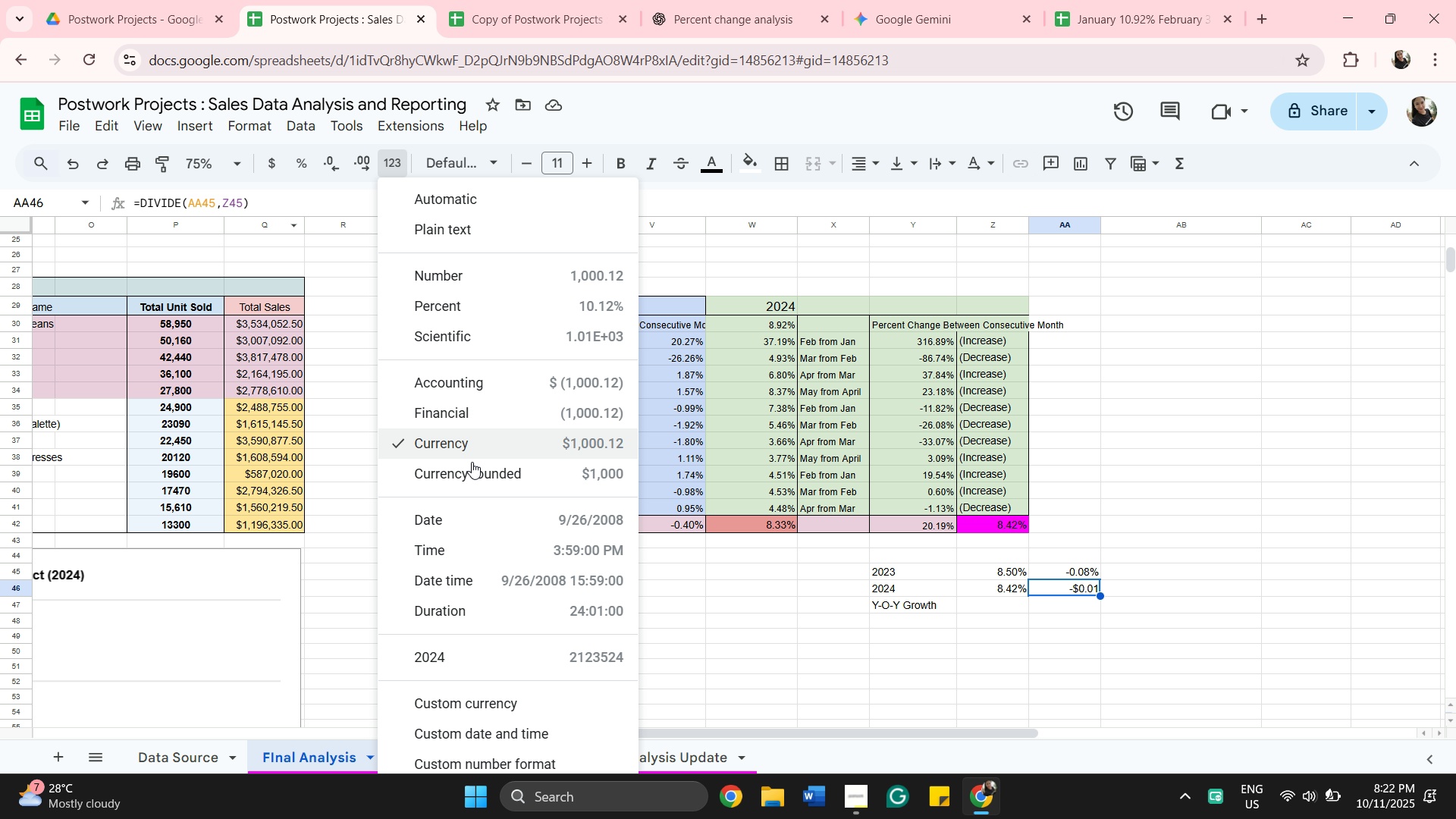 
wait(8.42)
 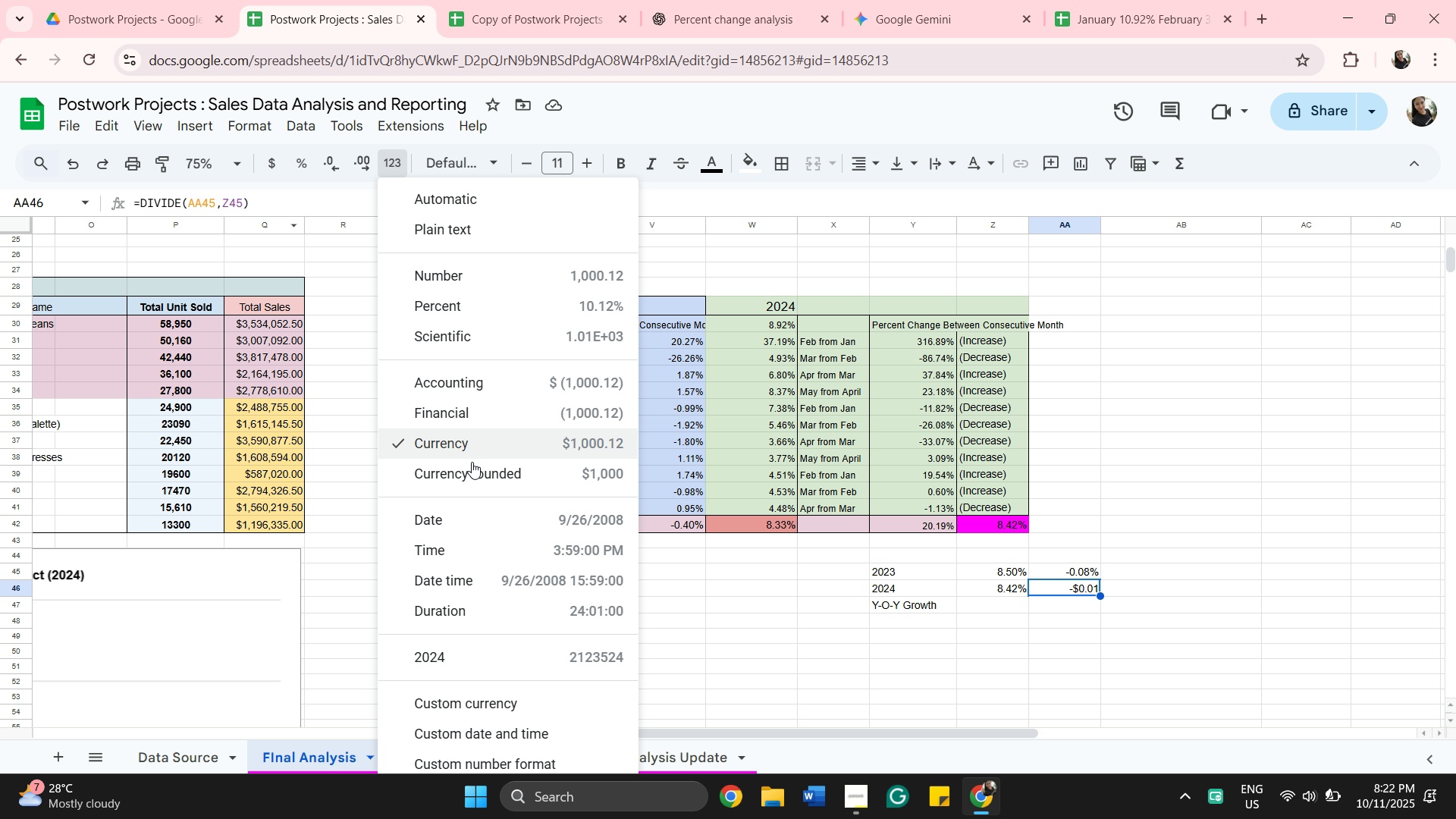 
left_click([470, 312])
 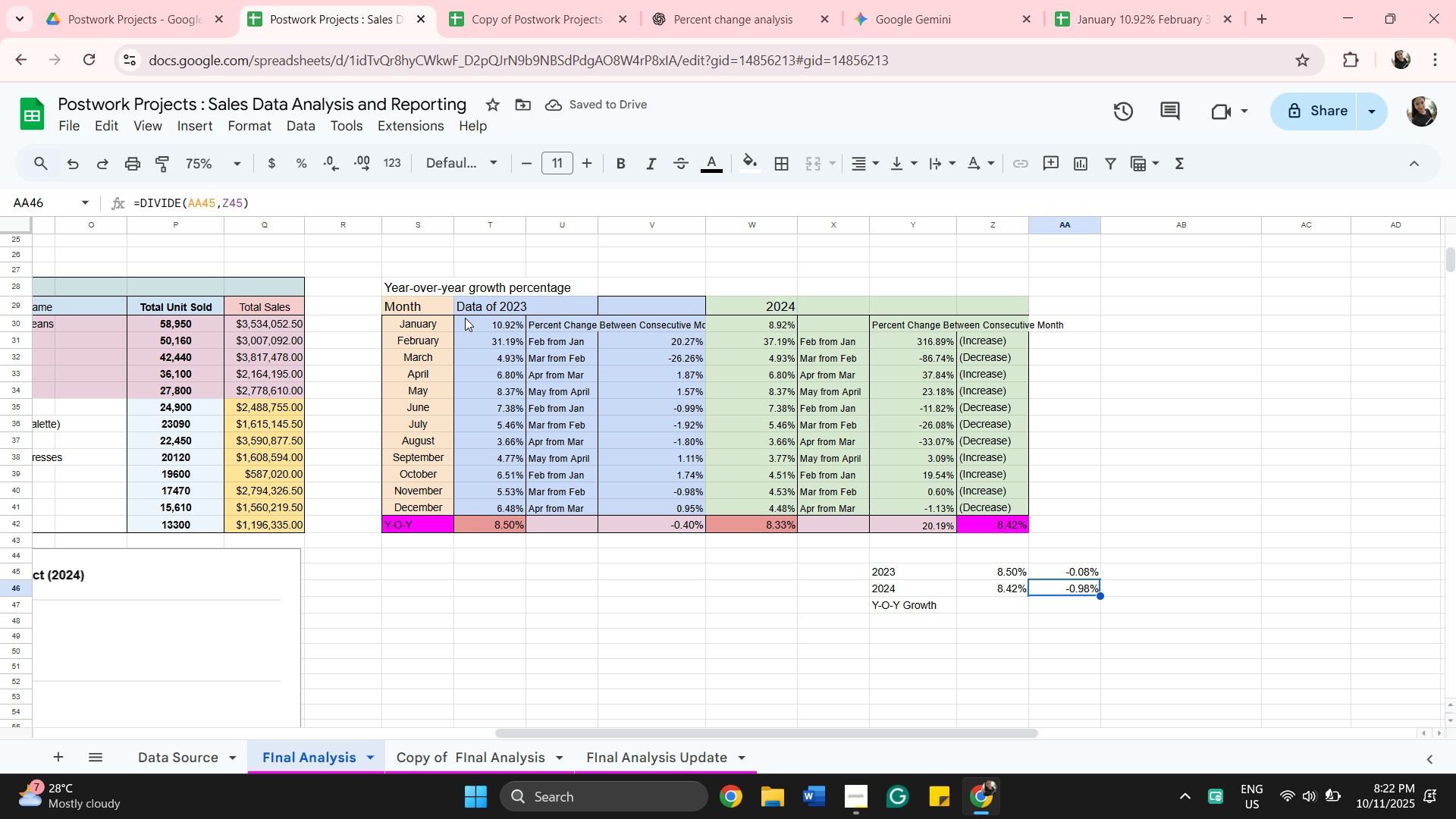 
wait(8.18)
 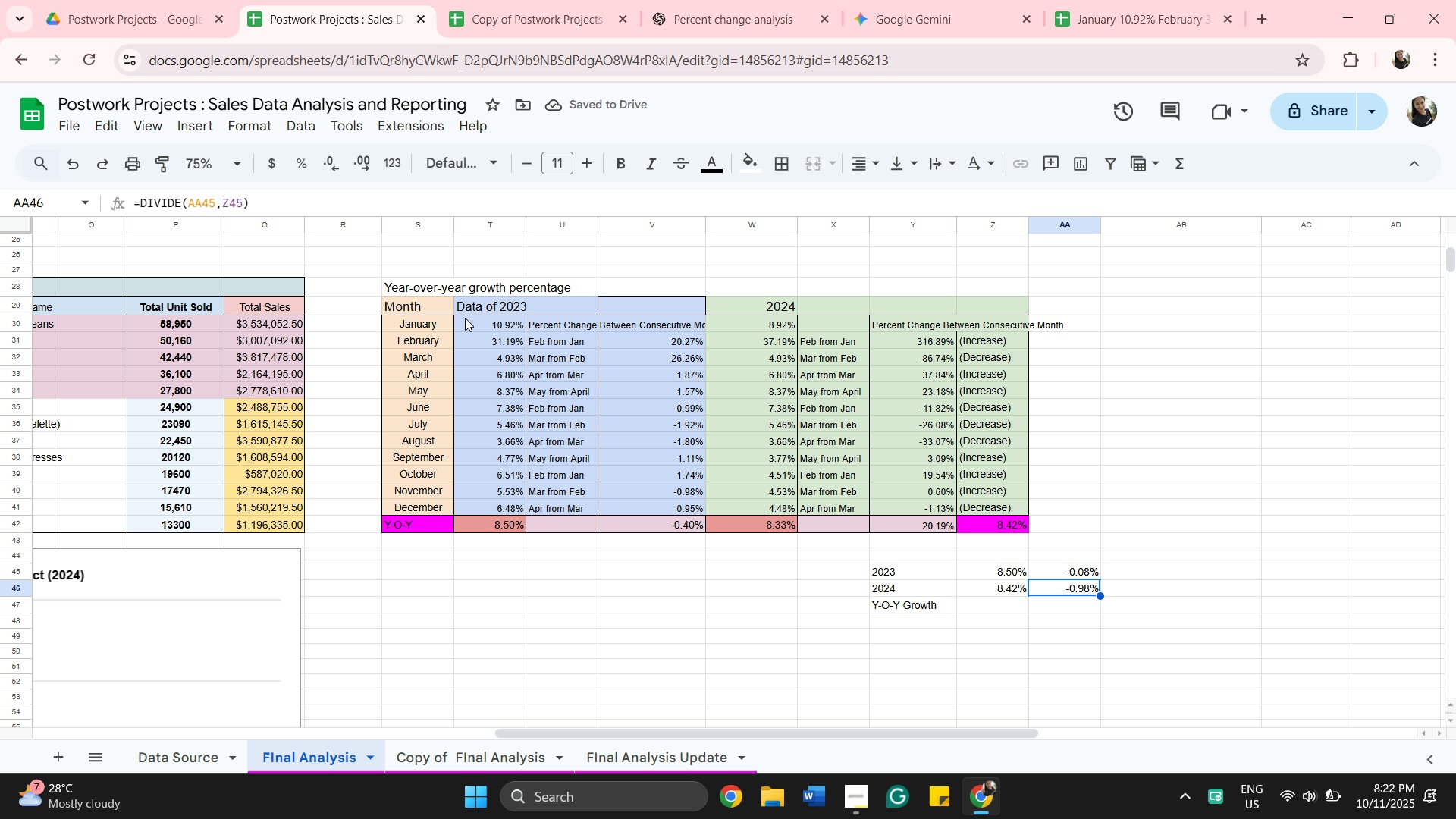 
double_click([1073, 589])
 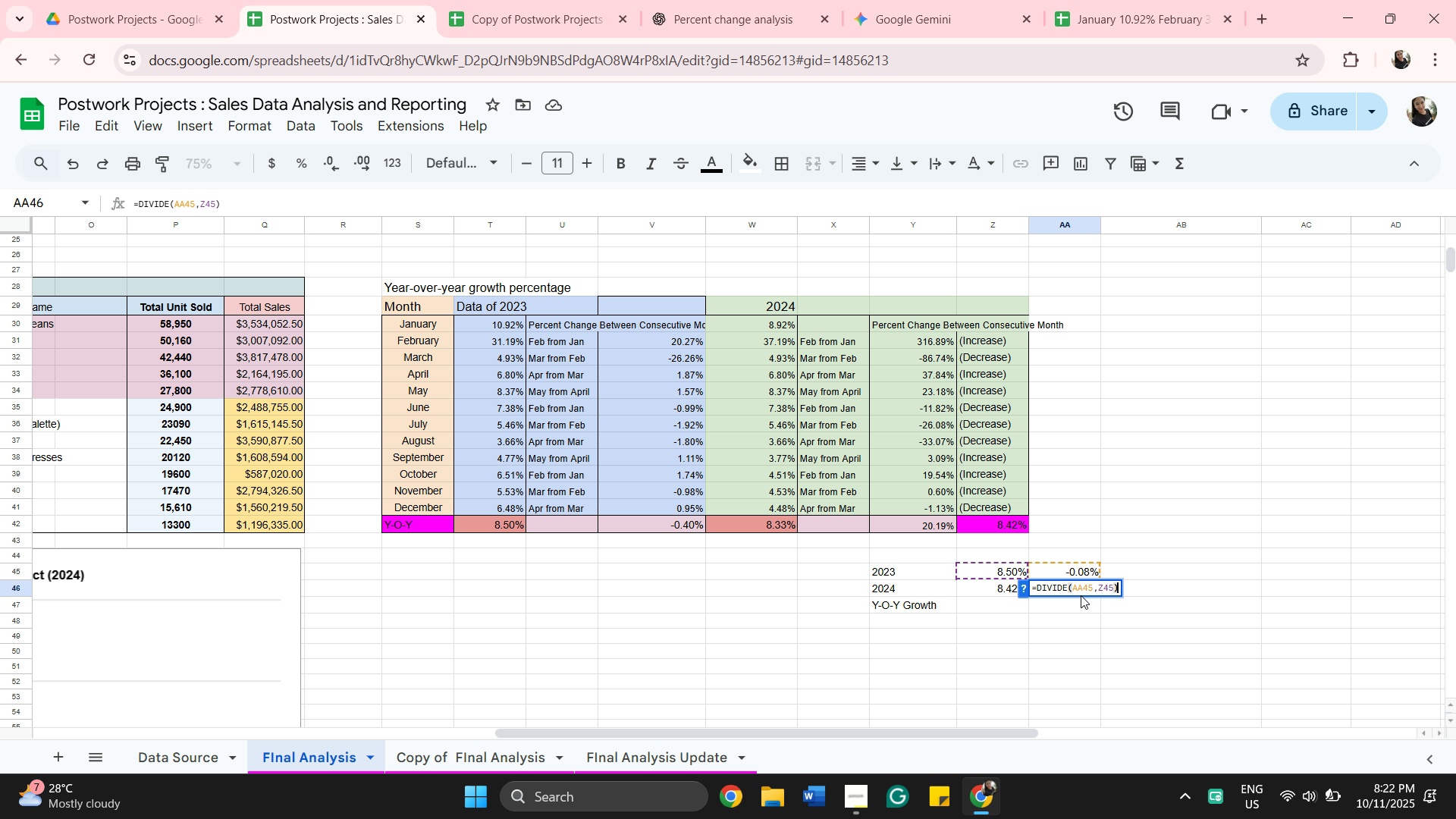 
wait(5.48)
 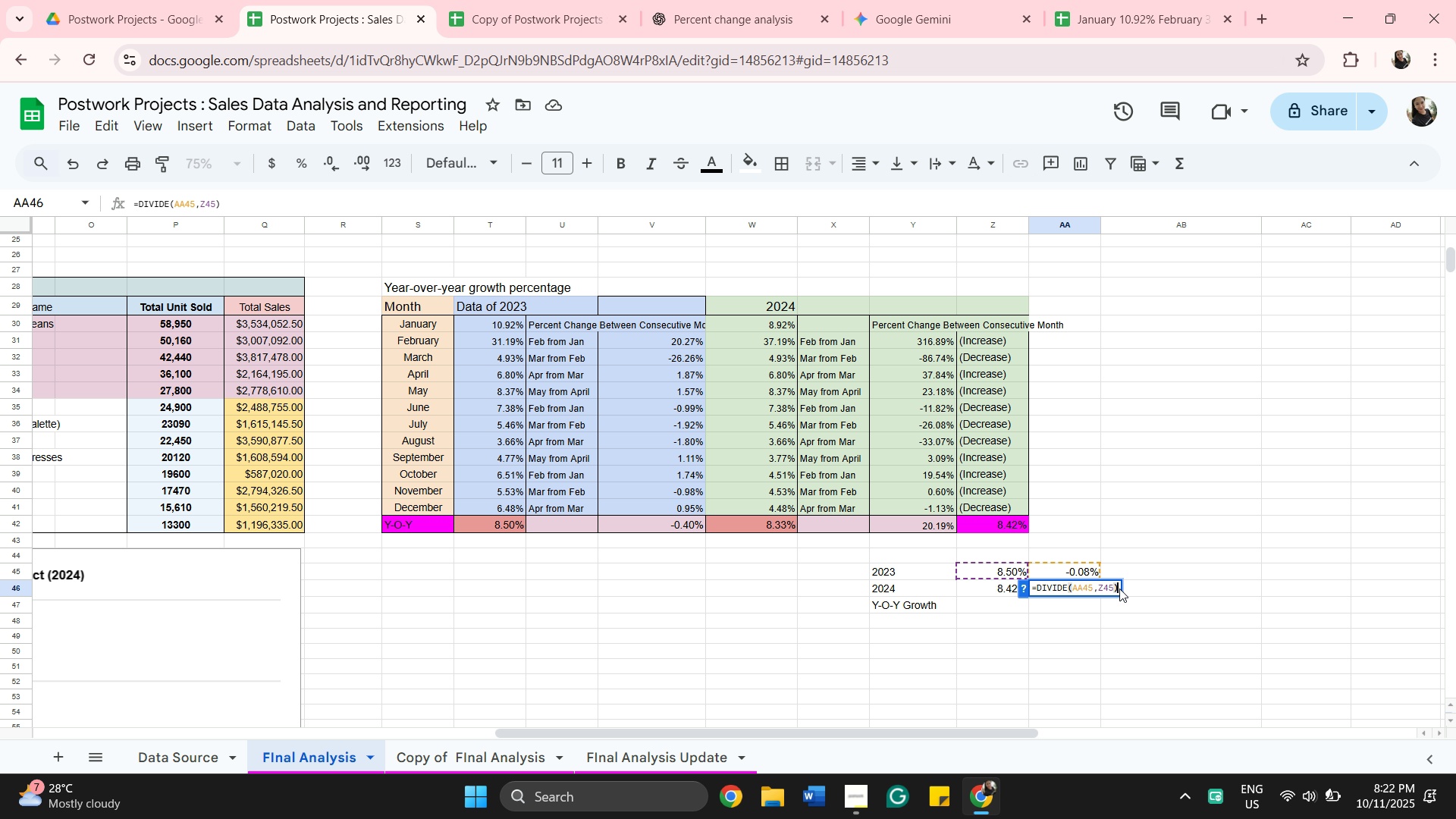 
key(Enter)
 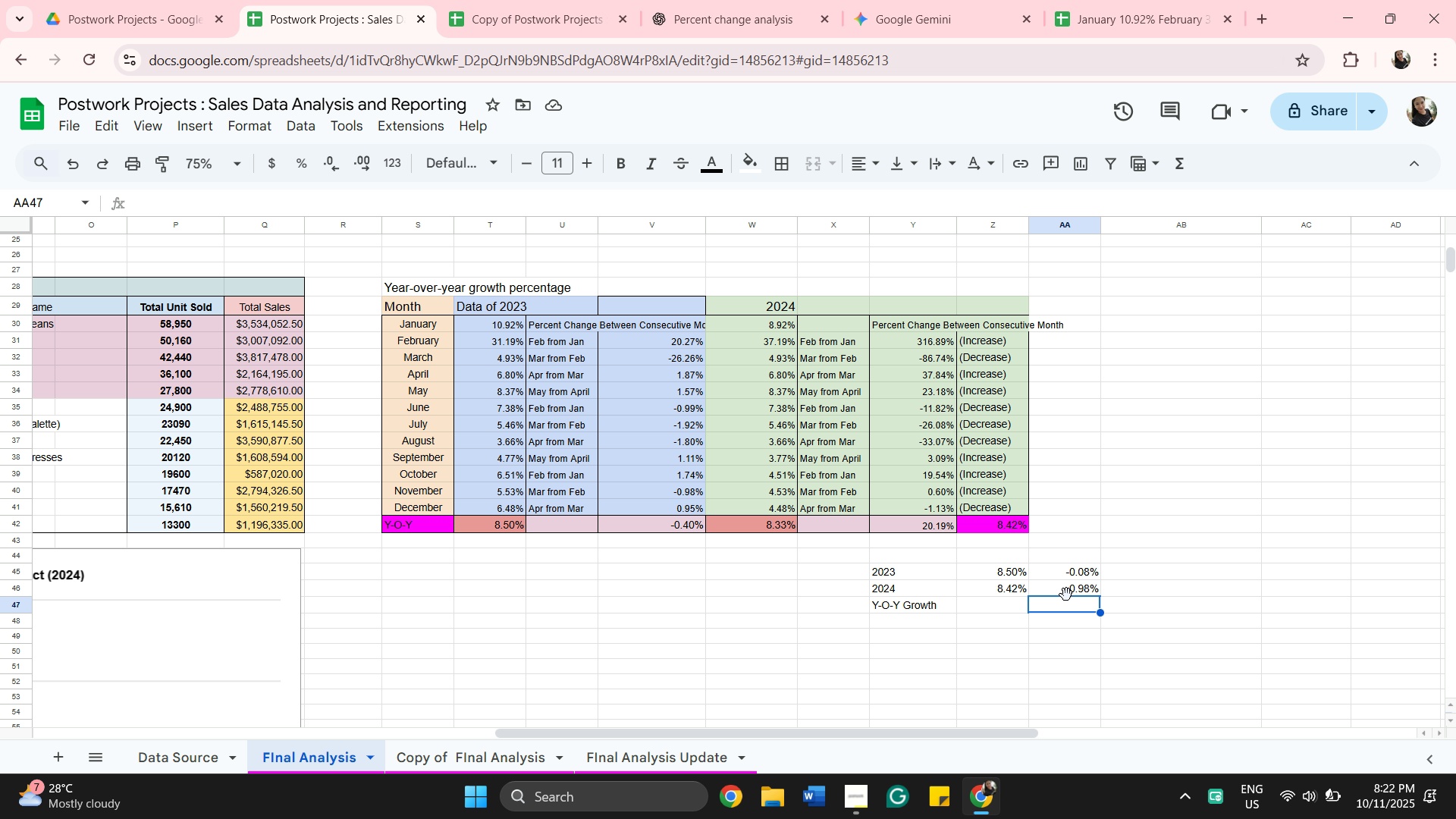 
left_click([1066, 595])
 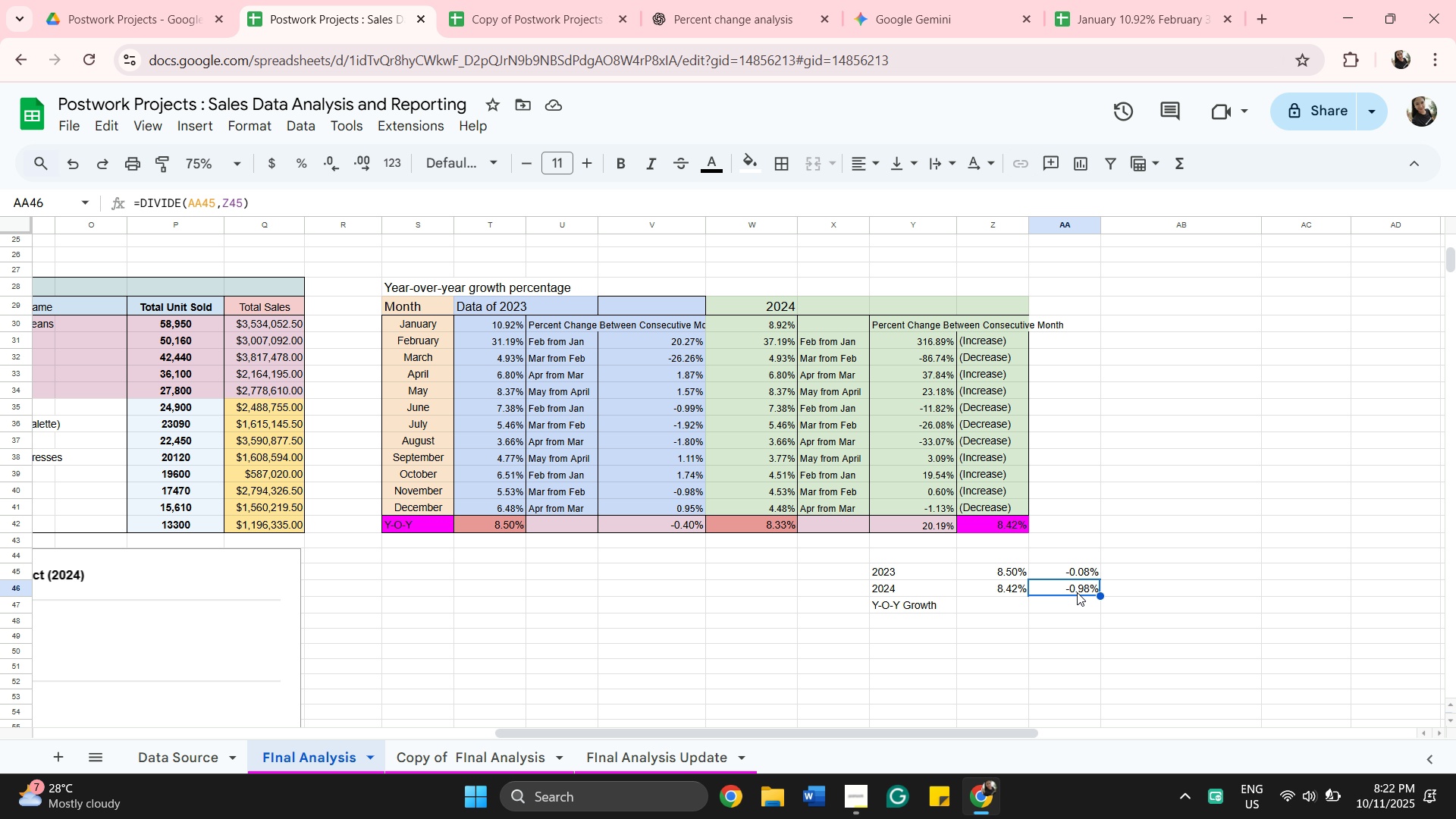 
double_click([1077, 592])
 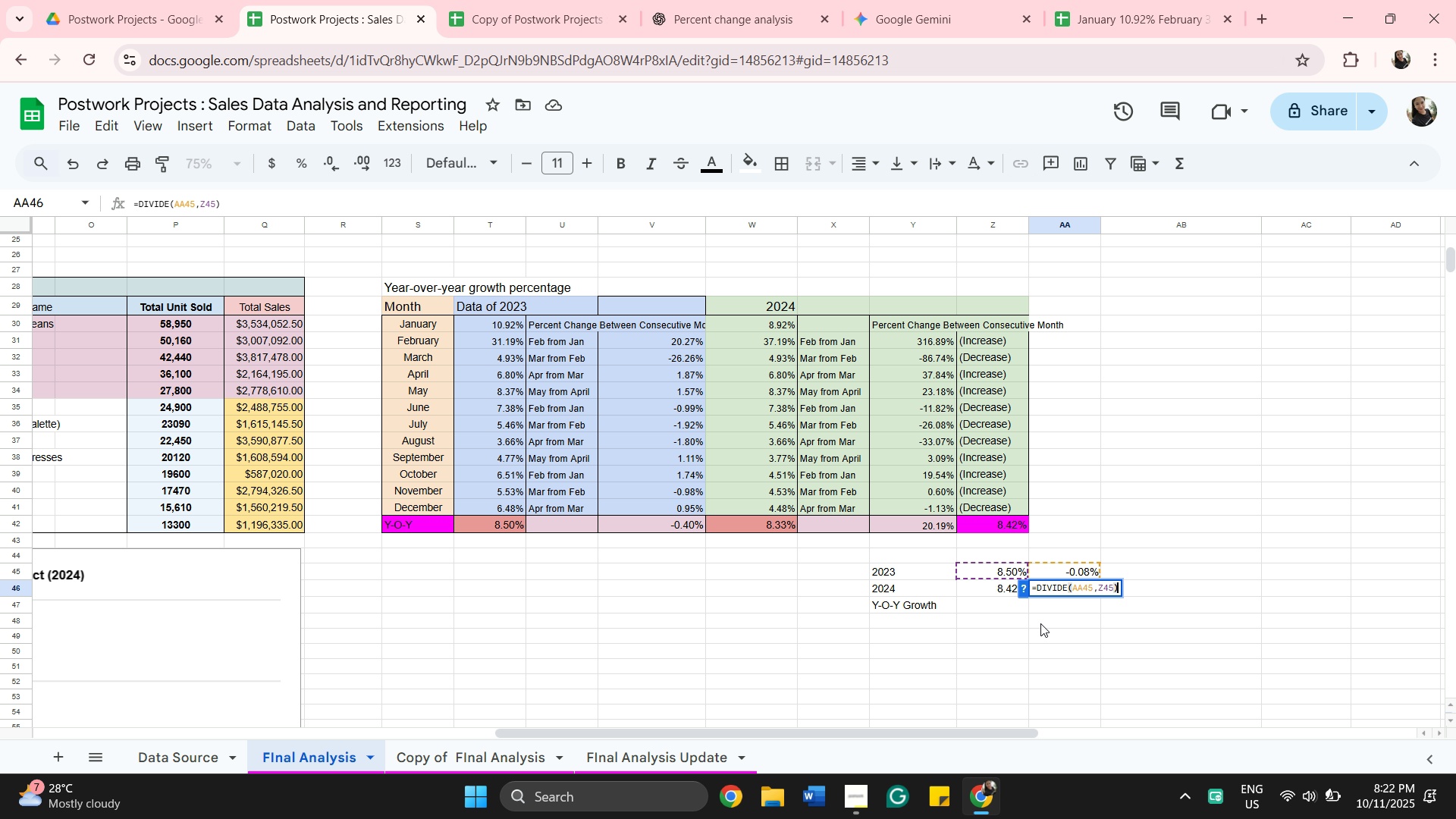 
wait(12.03)
 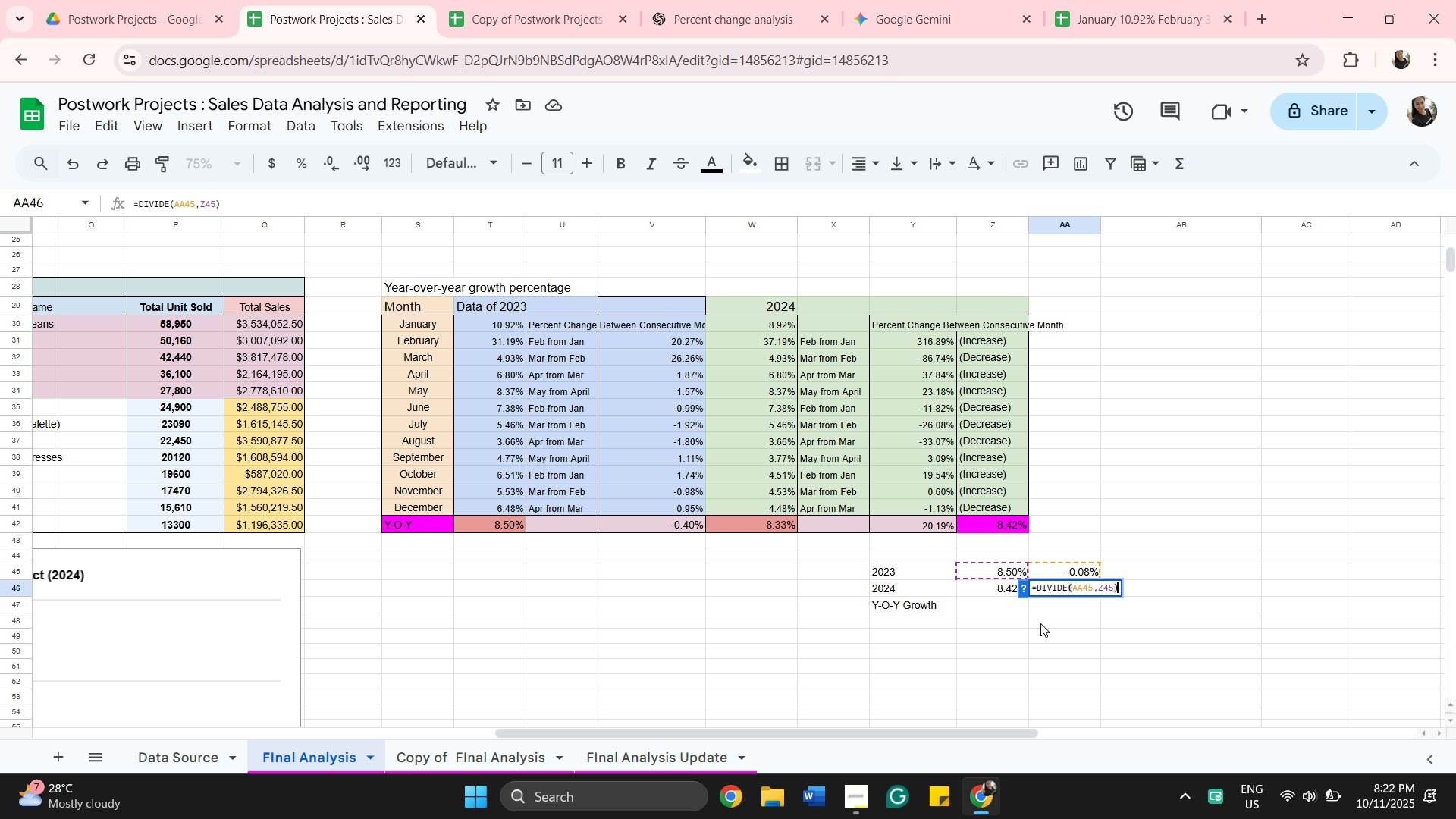 
left_click([992, 583])
 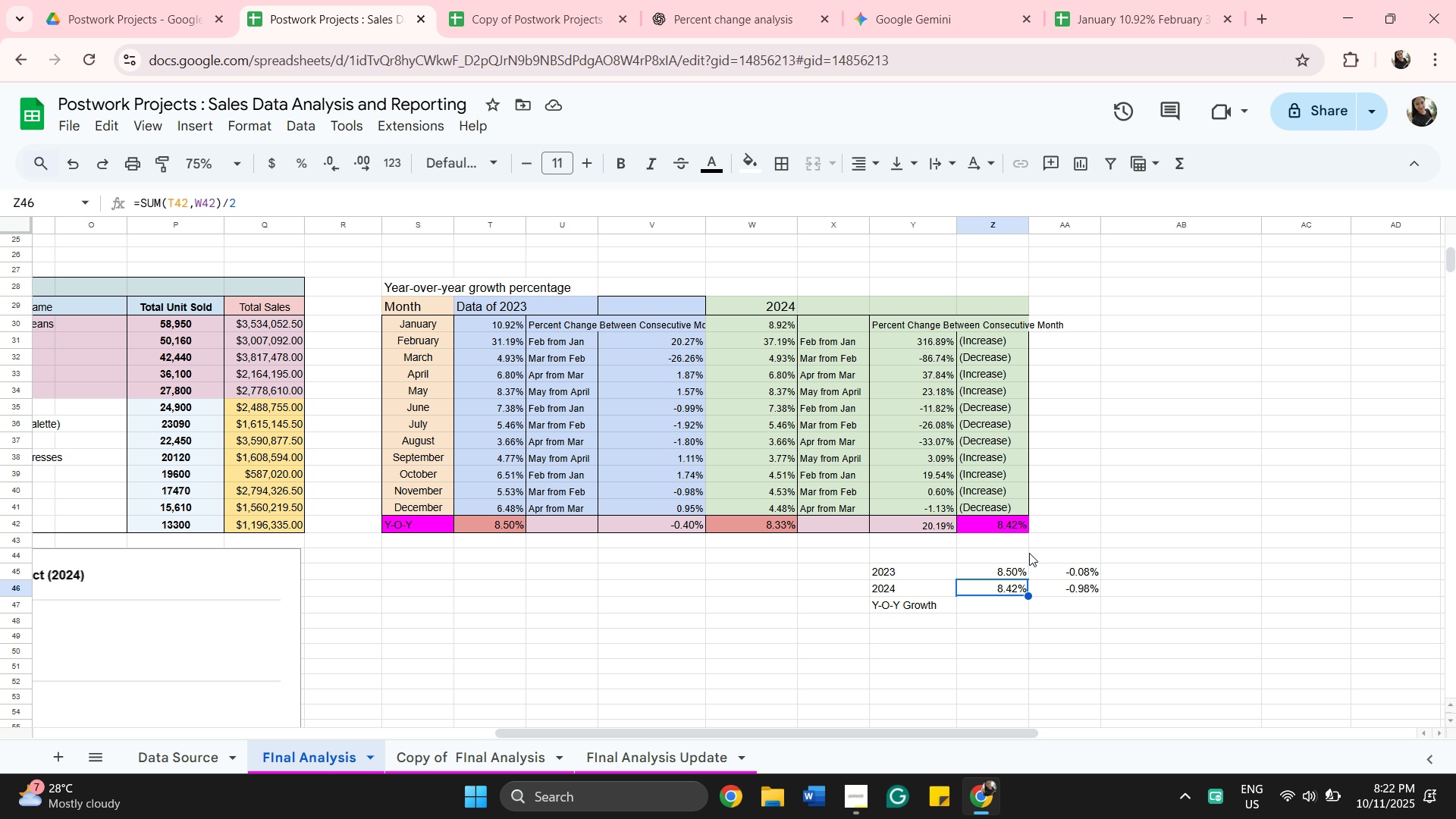 
left_click([1091, 483])
 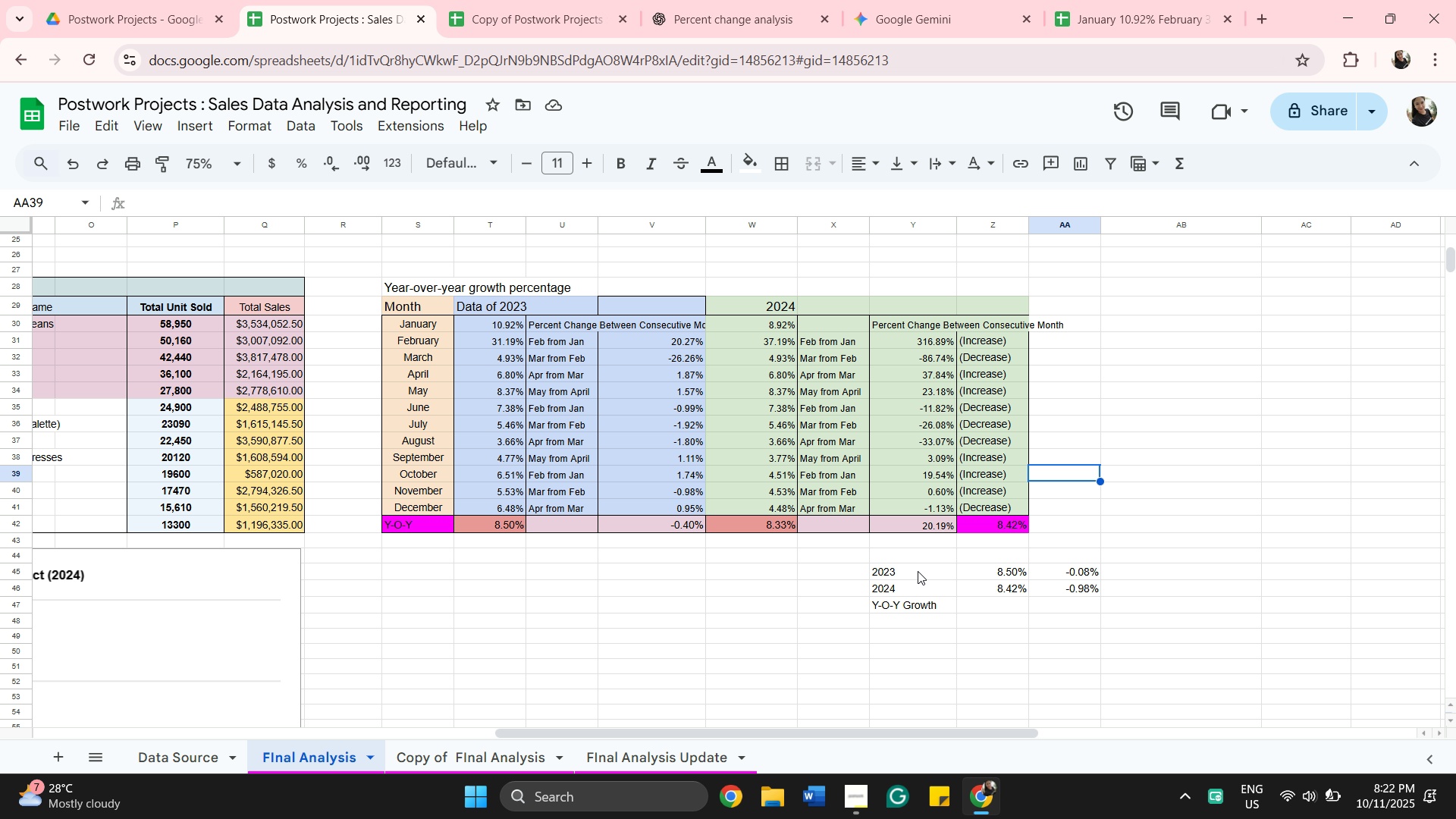 
left_click([918, 571])
 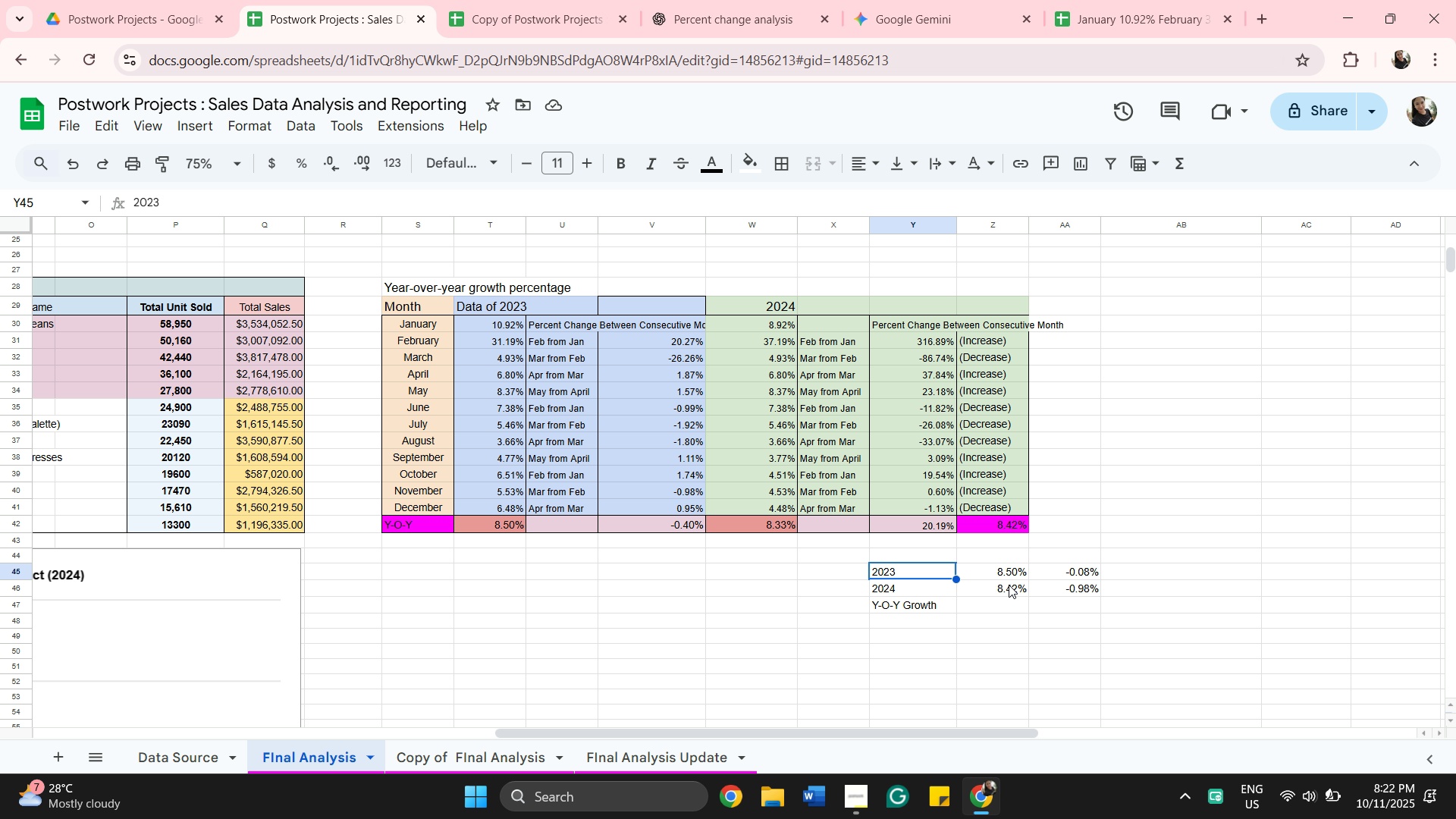 
hold_key(key=ShiftLeft, duration=1.52)
 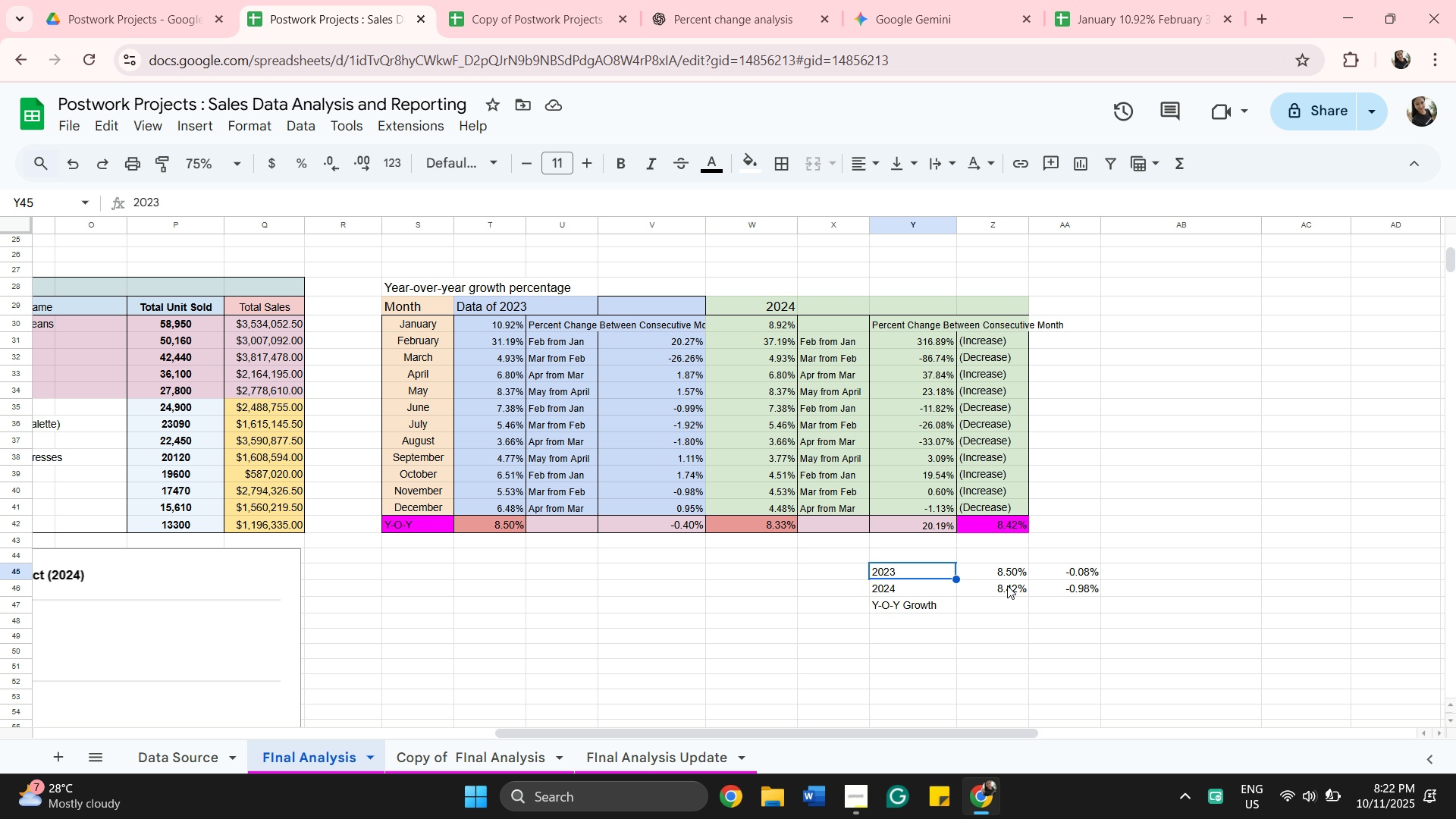 
hold_key(key=ShiftLeft, duration=1.51)
 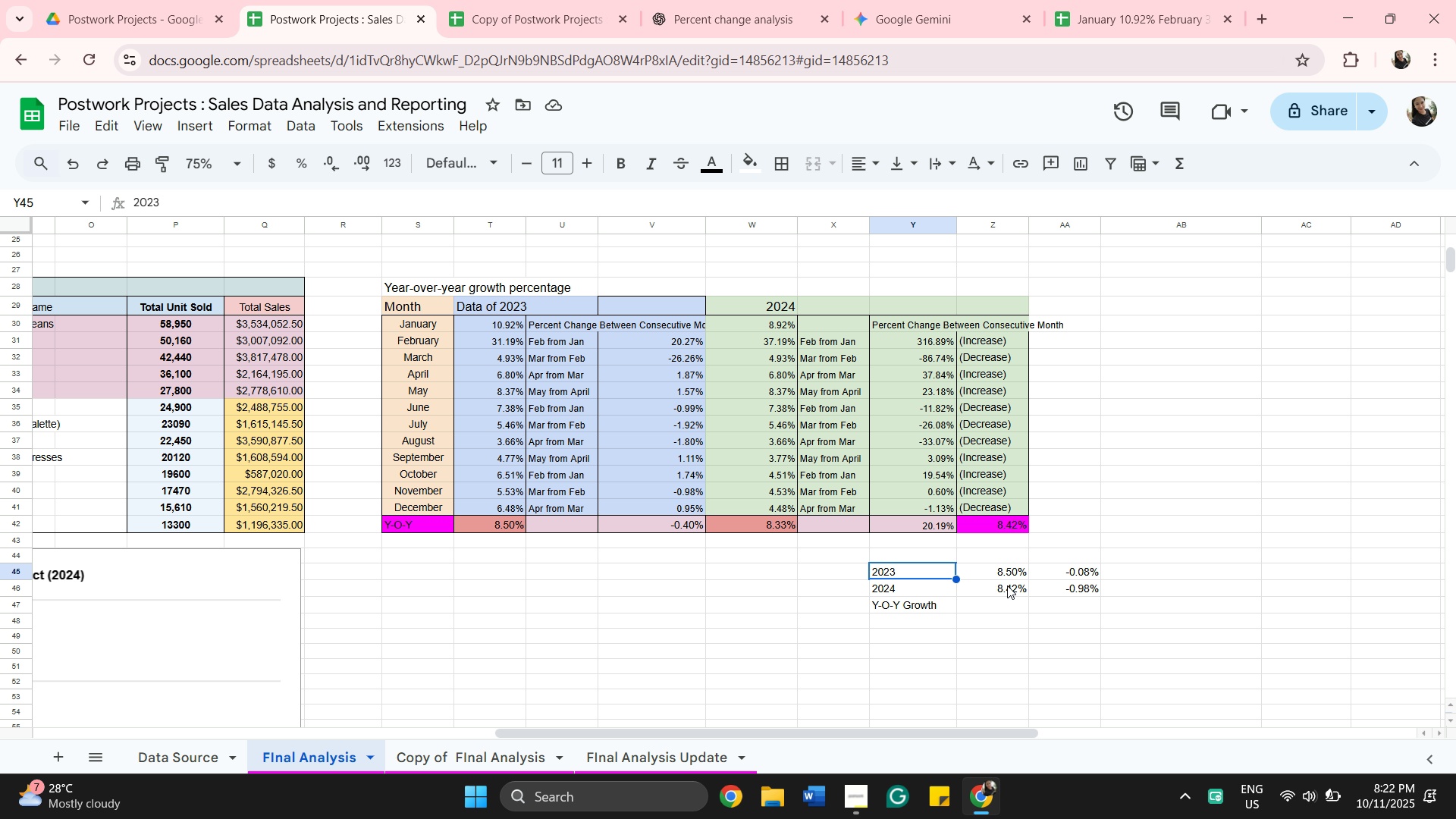 
key(Shift+ShiftLeft)
 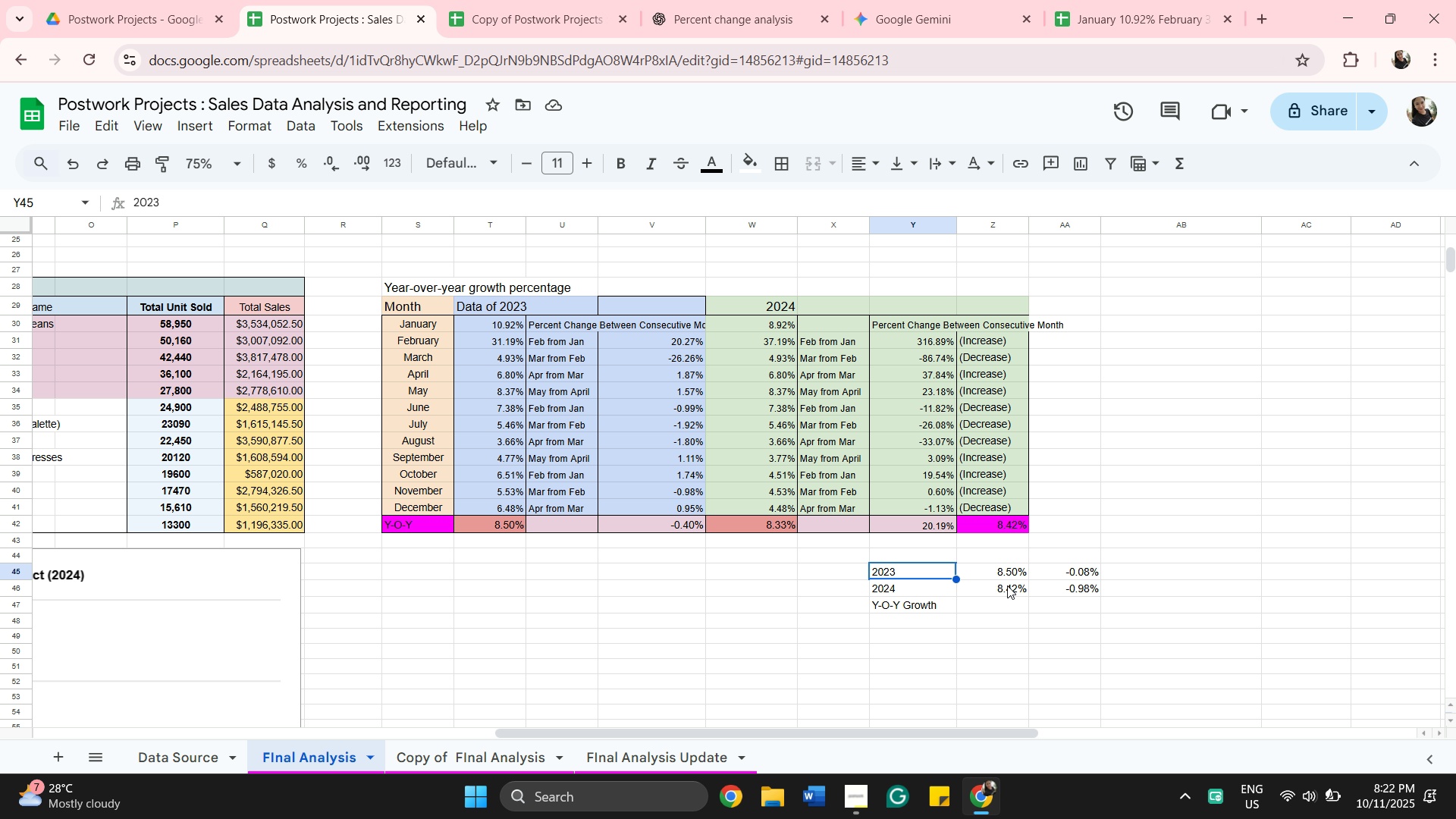 
key(Shift+ShiftLeft)
 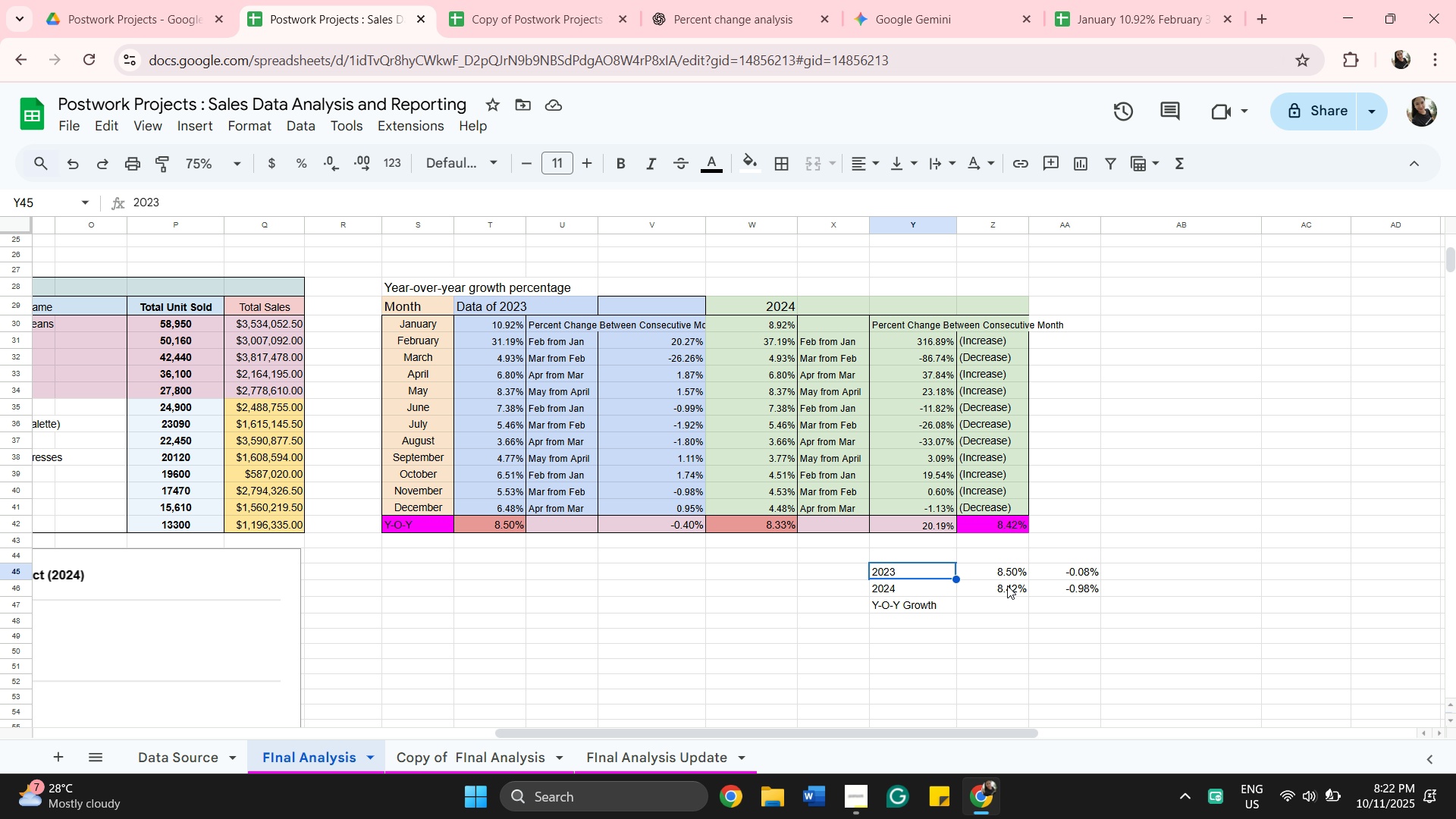 
key(Shift+ShiftLeft)
 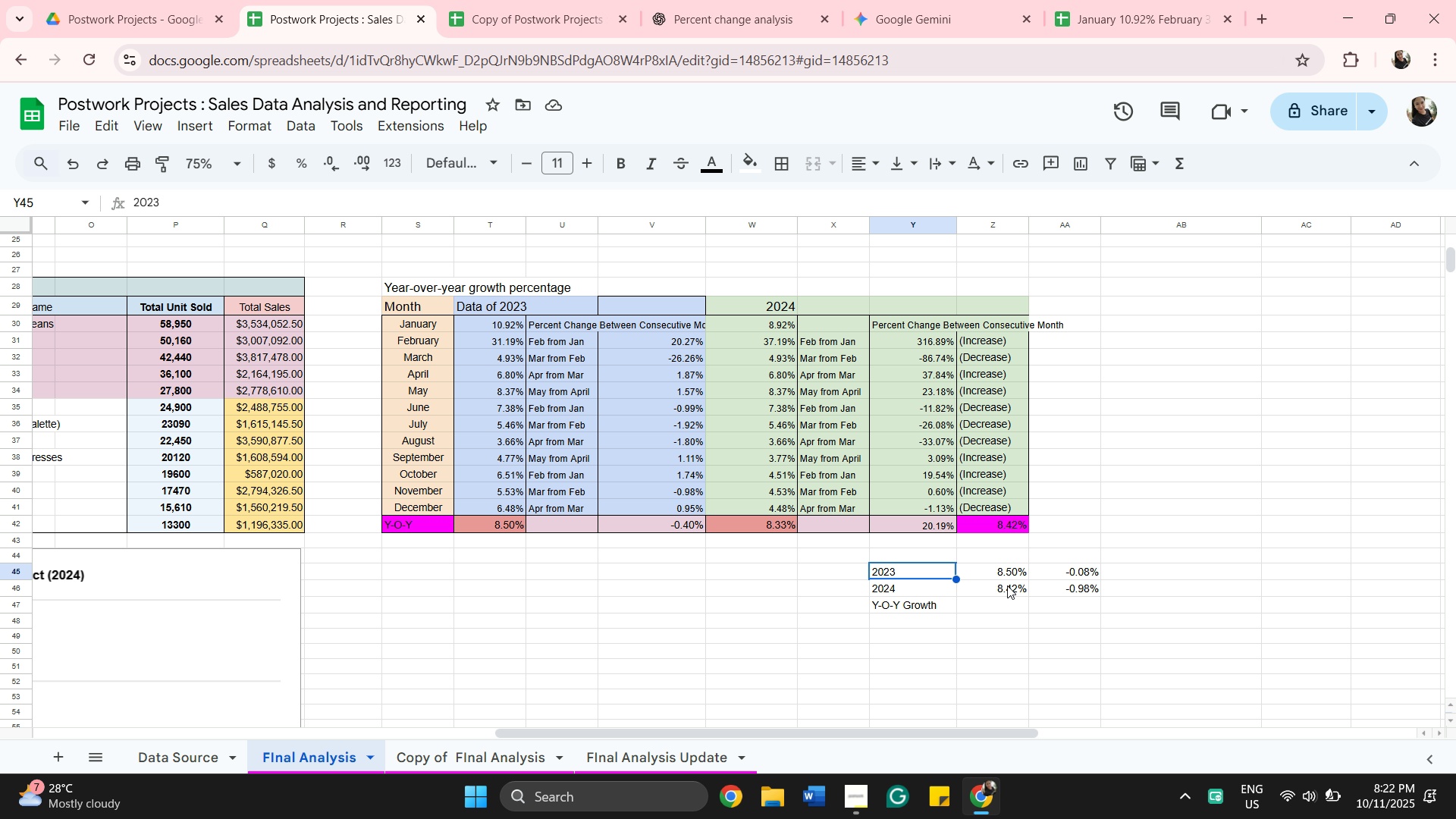 
hold_key(key=ShiftLeft, duration=0.58)
left_click([1007, 585])
 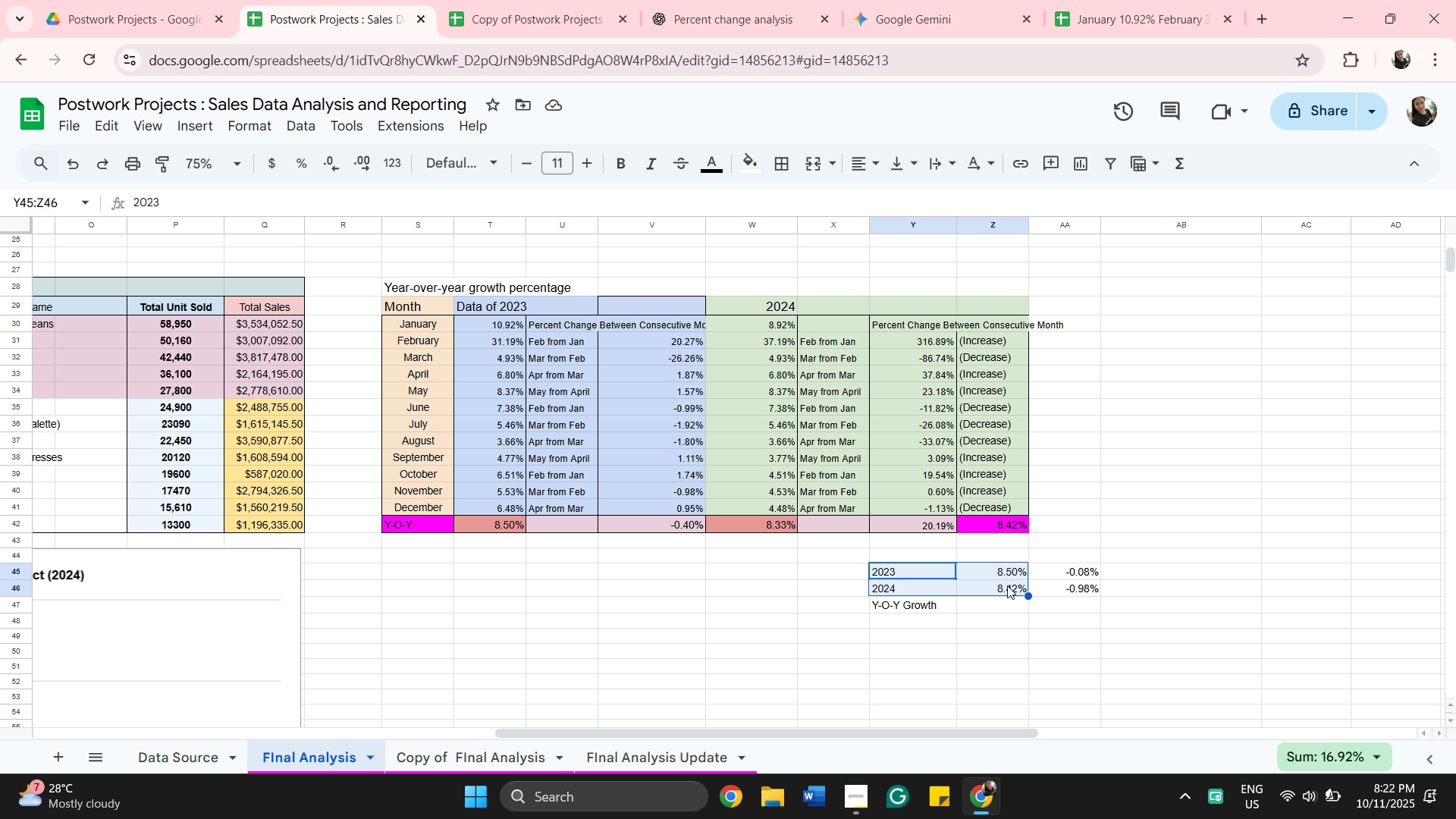 
right_click([1007, 585])
 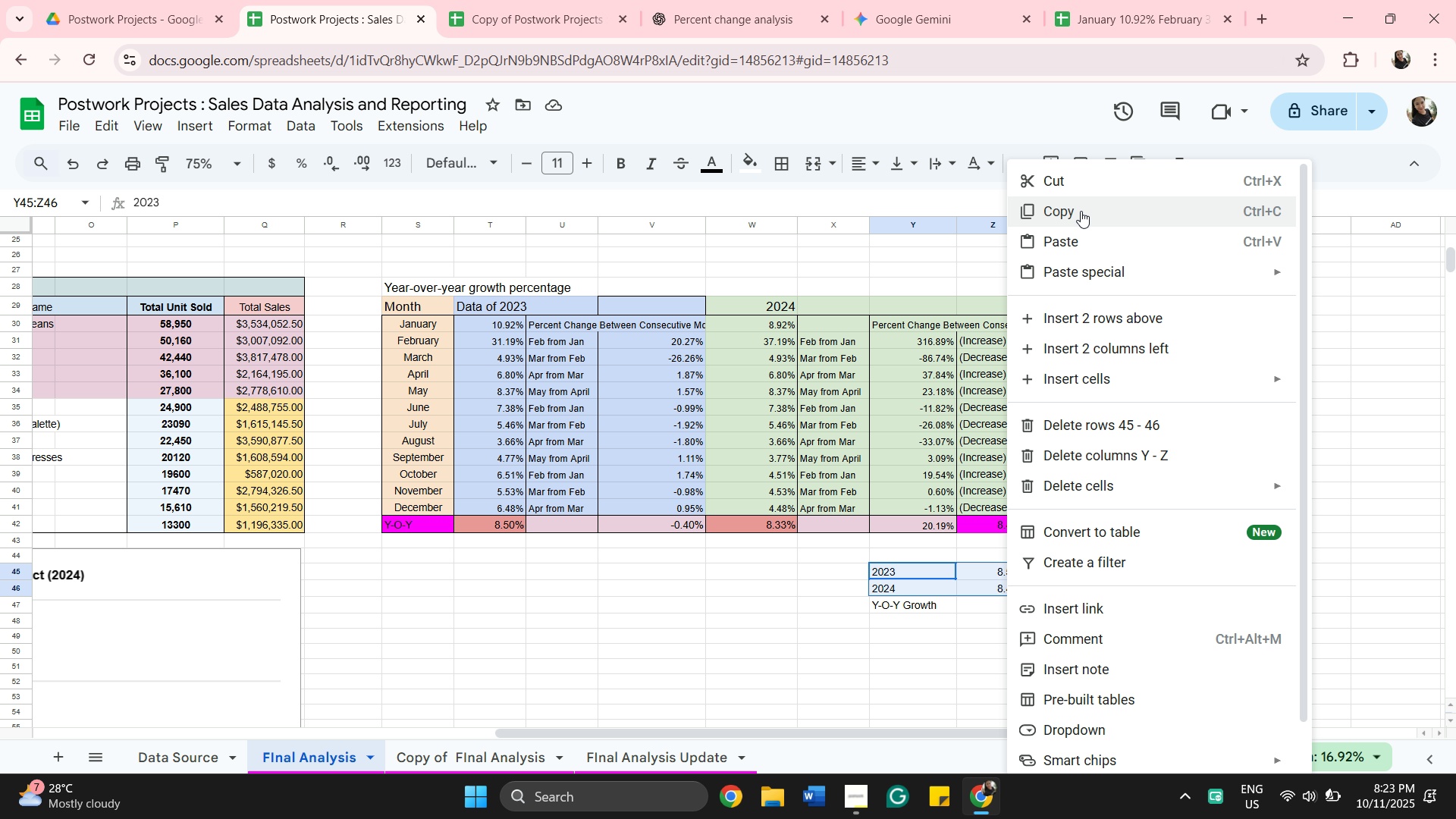 
left_click([1080, 213])
 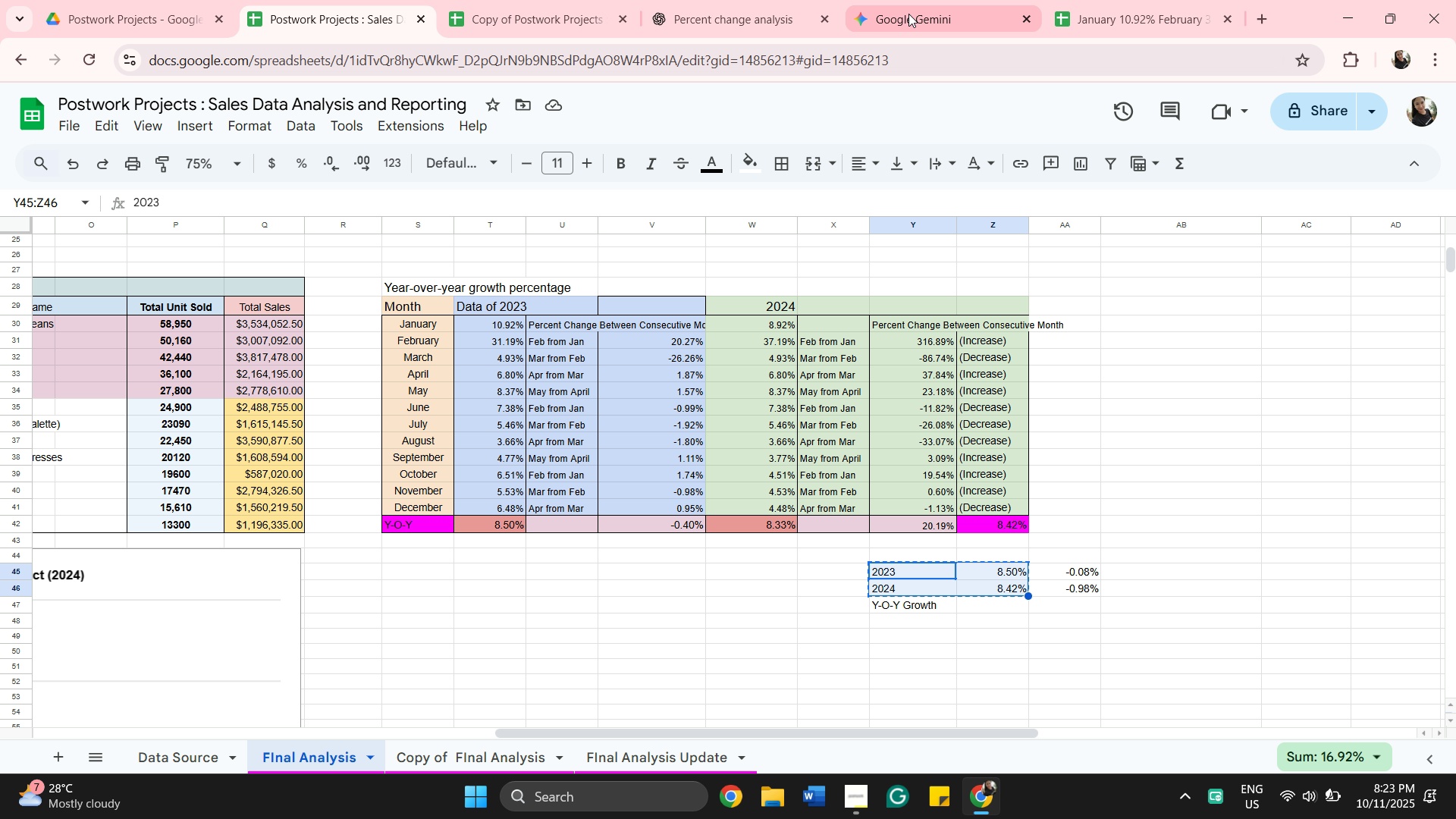 
left_click([908, 14])
 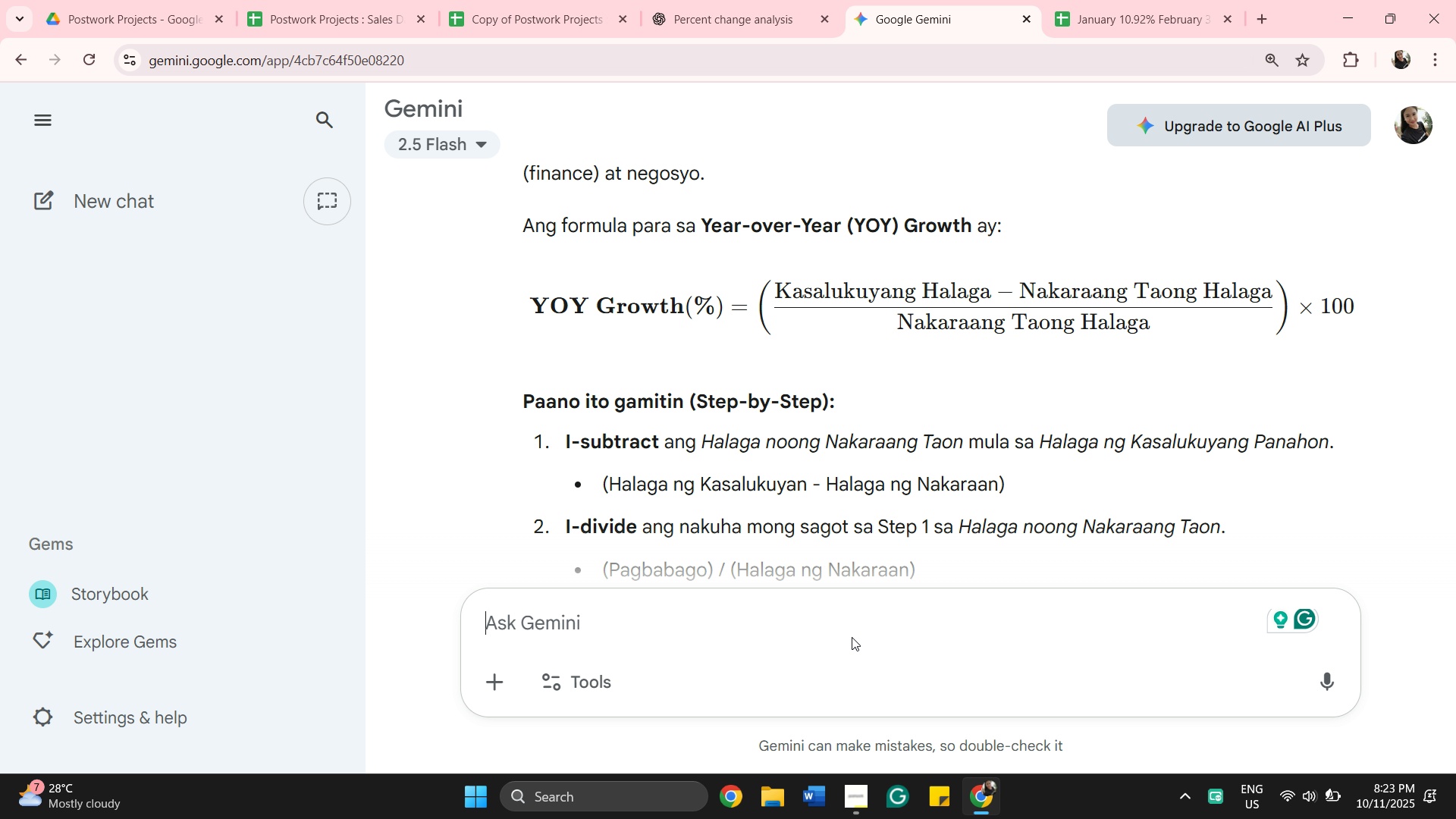 
right_click([852, 637])
 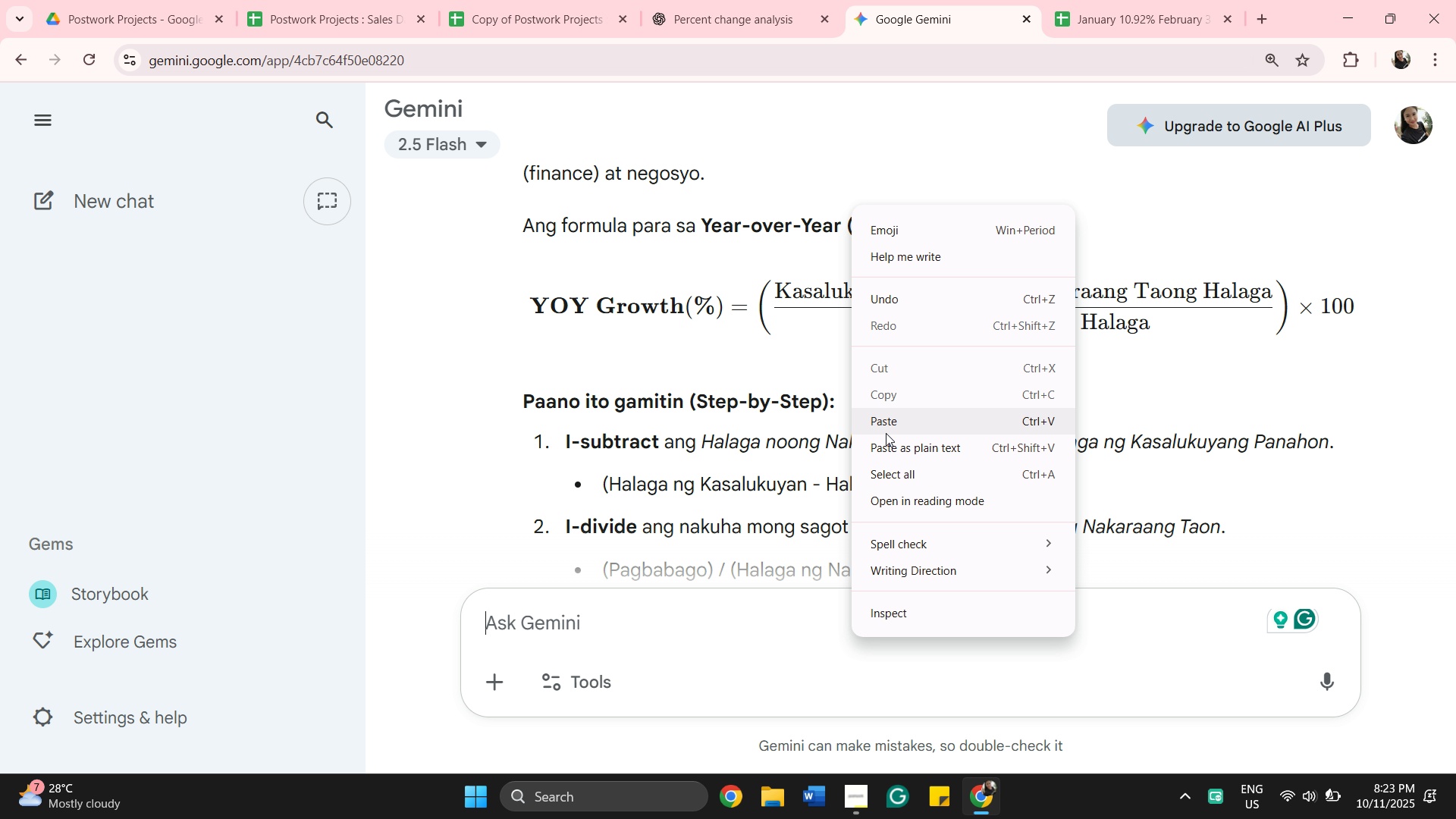 
left_click([886, 433])
 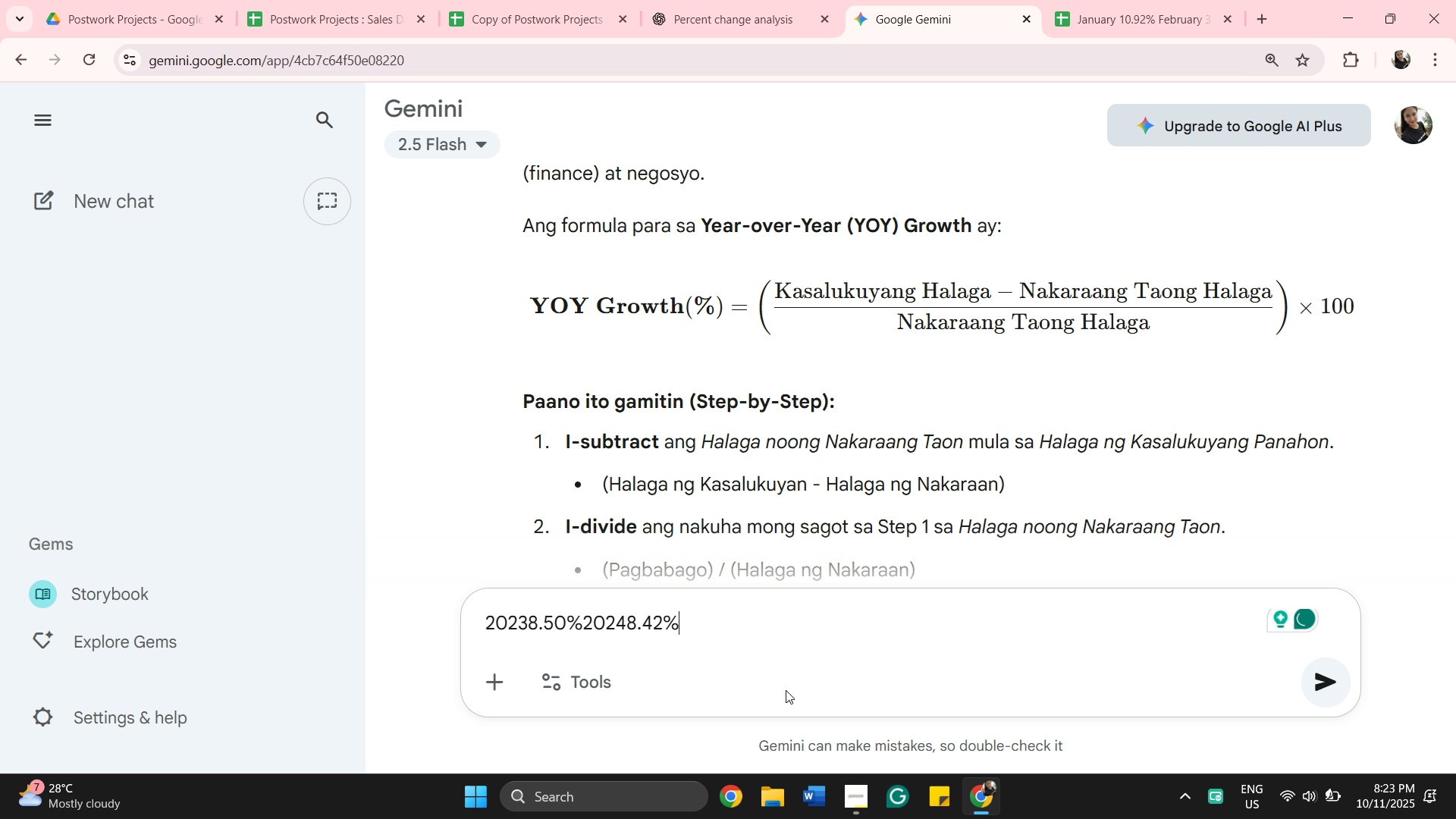 
type(  yoy)
 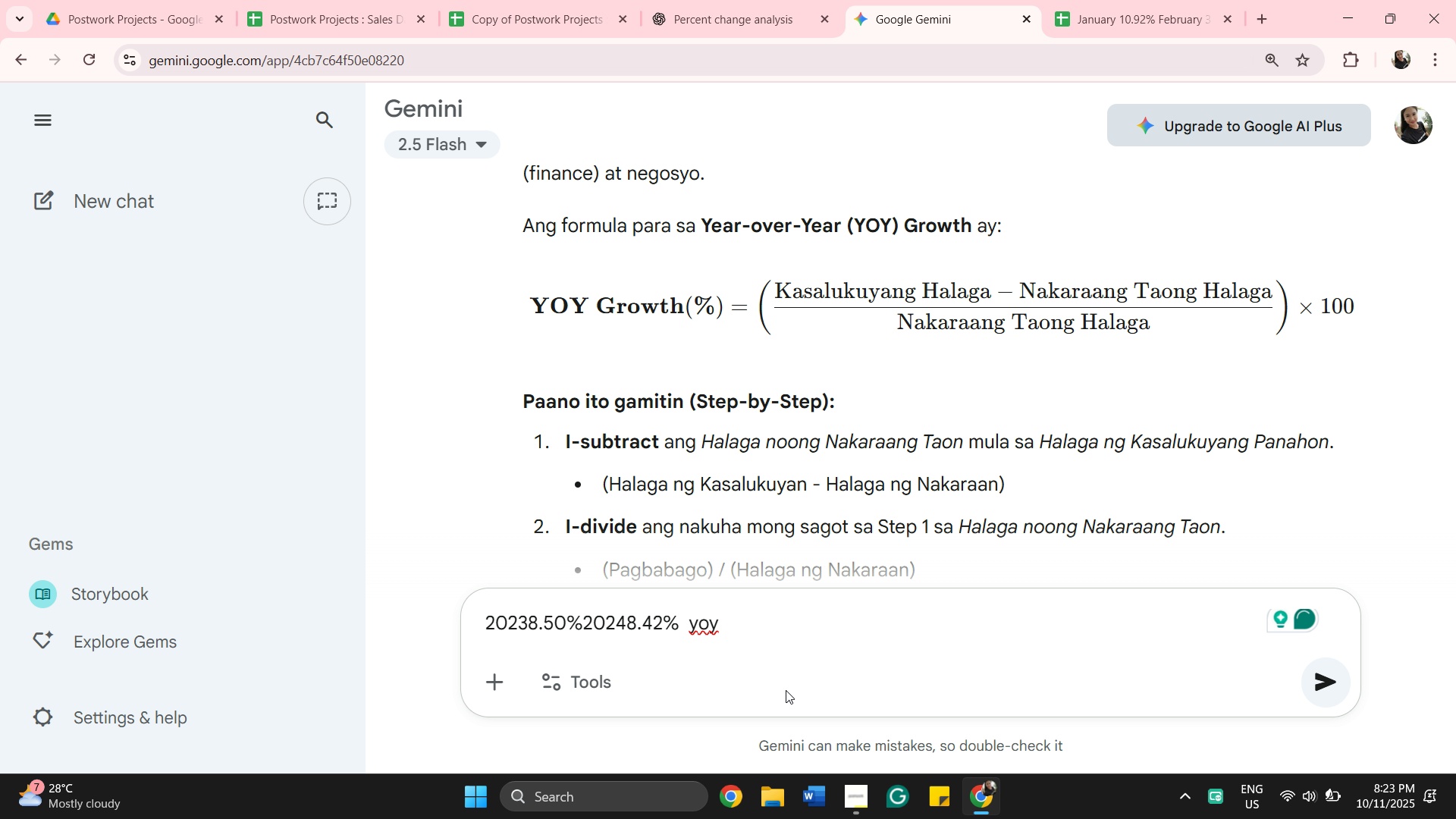 
key(Enter)
 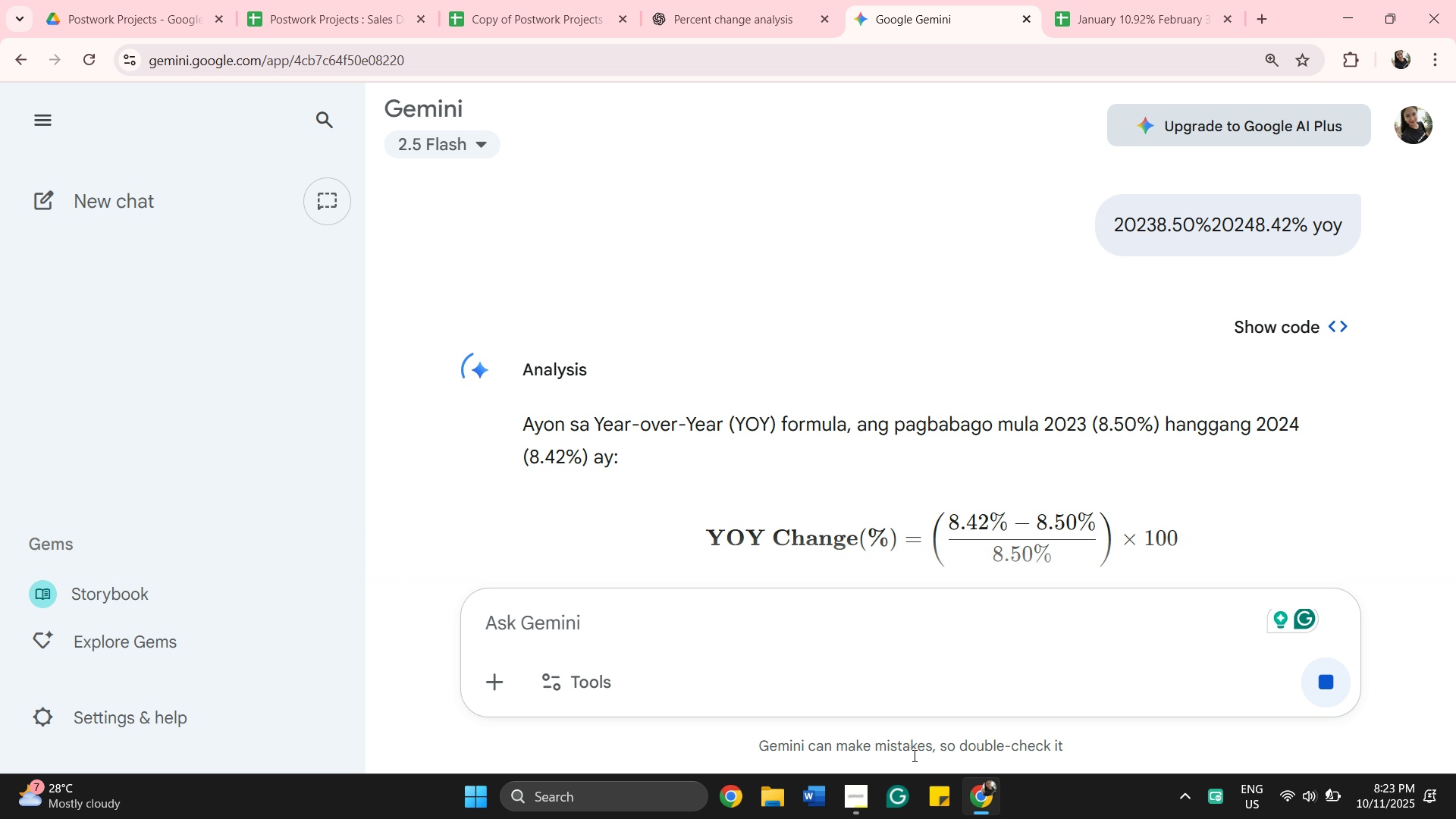 
wait(6.23)
 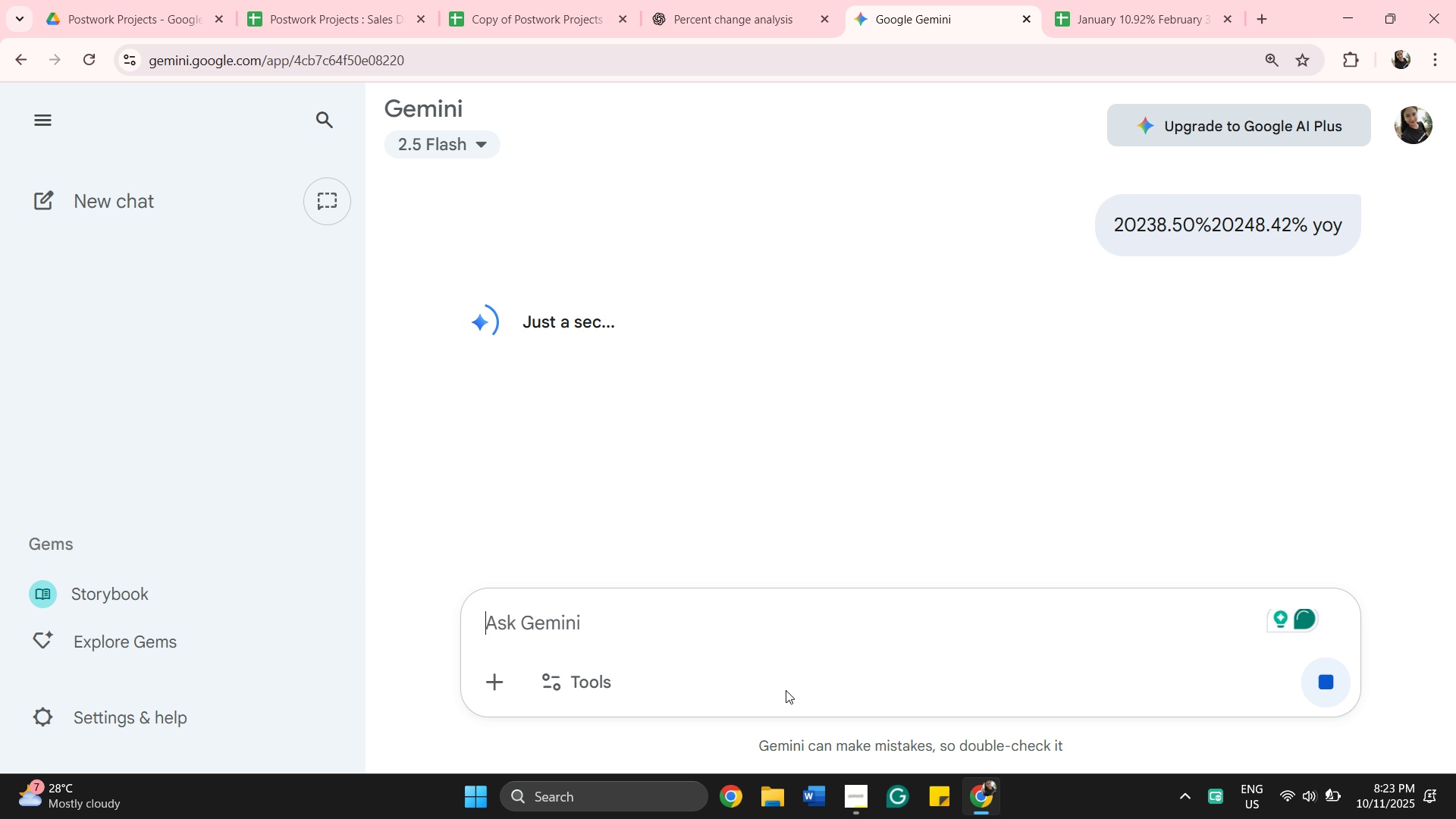 
scroll: coordinate [979, 498], scroll_direction: down, amount: 4.0
 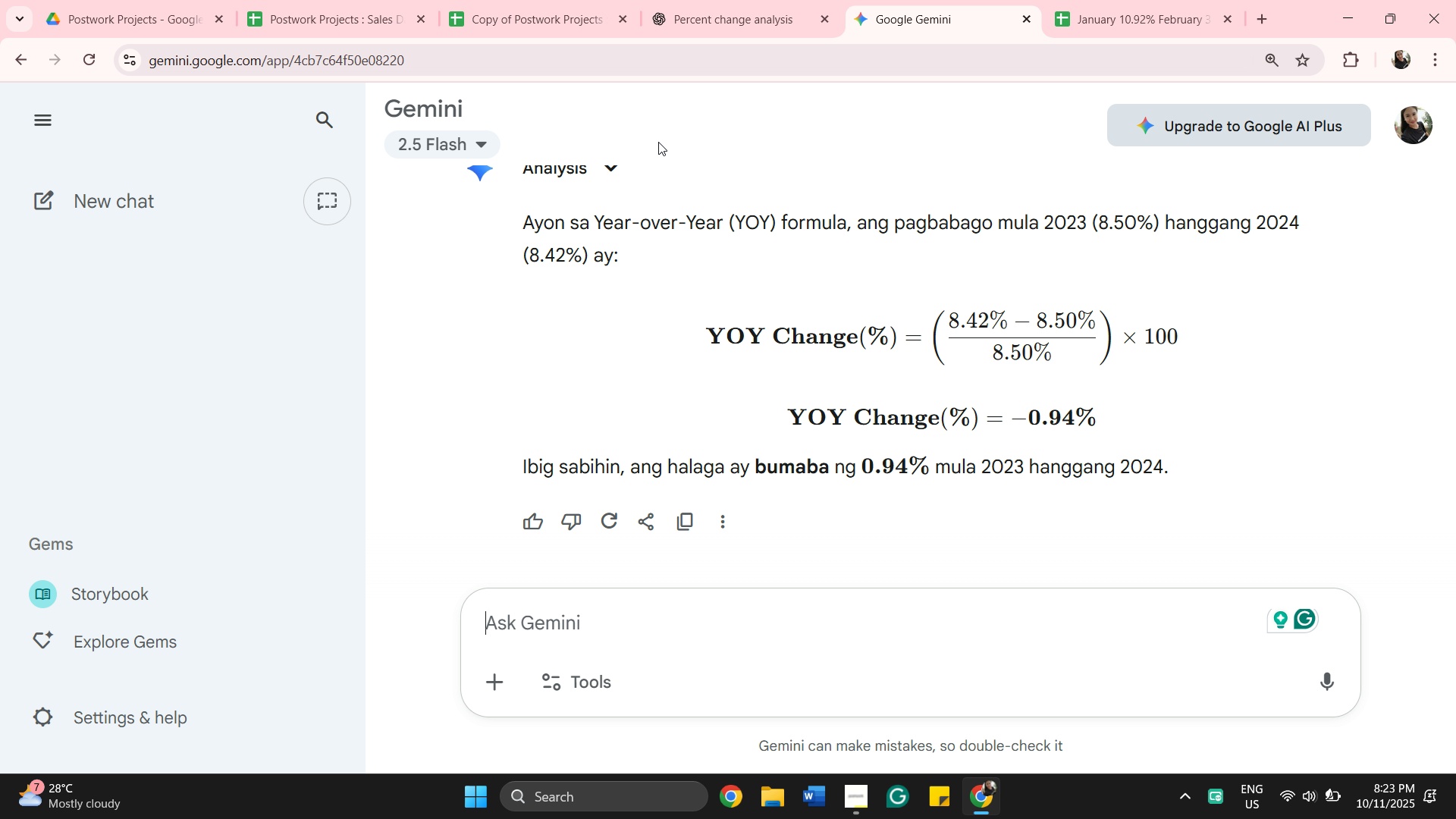 
left_click([301, 14])
 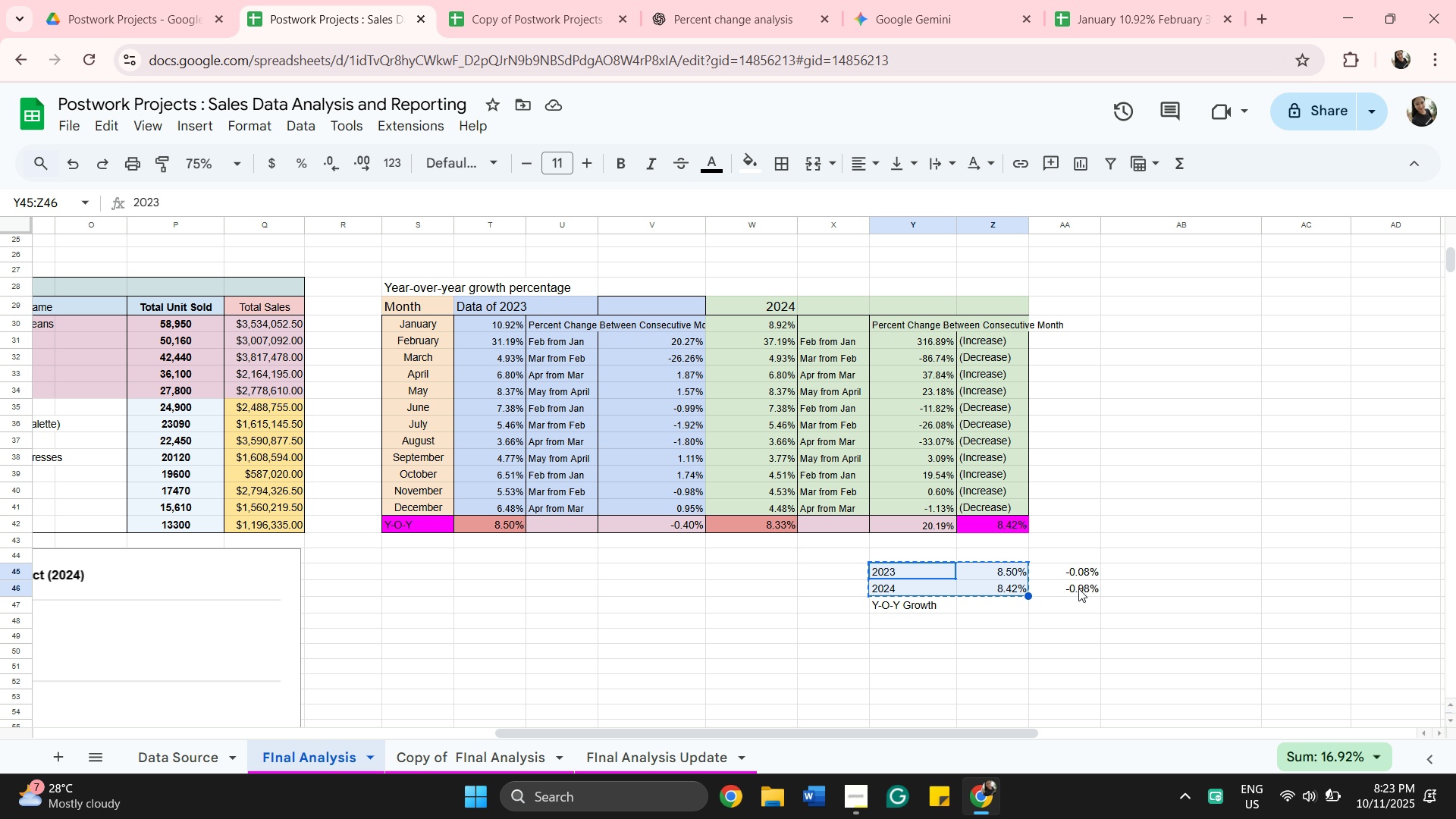 
left_click([1078, 588])
 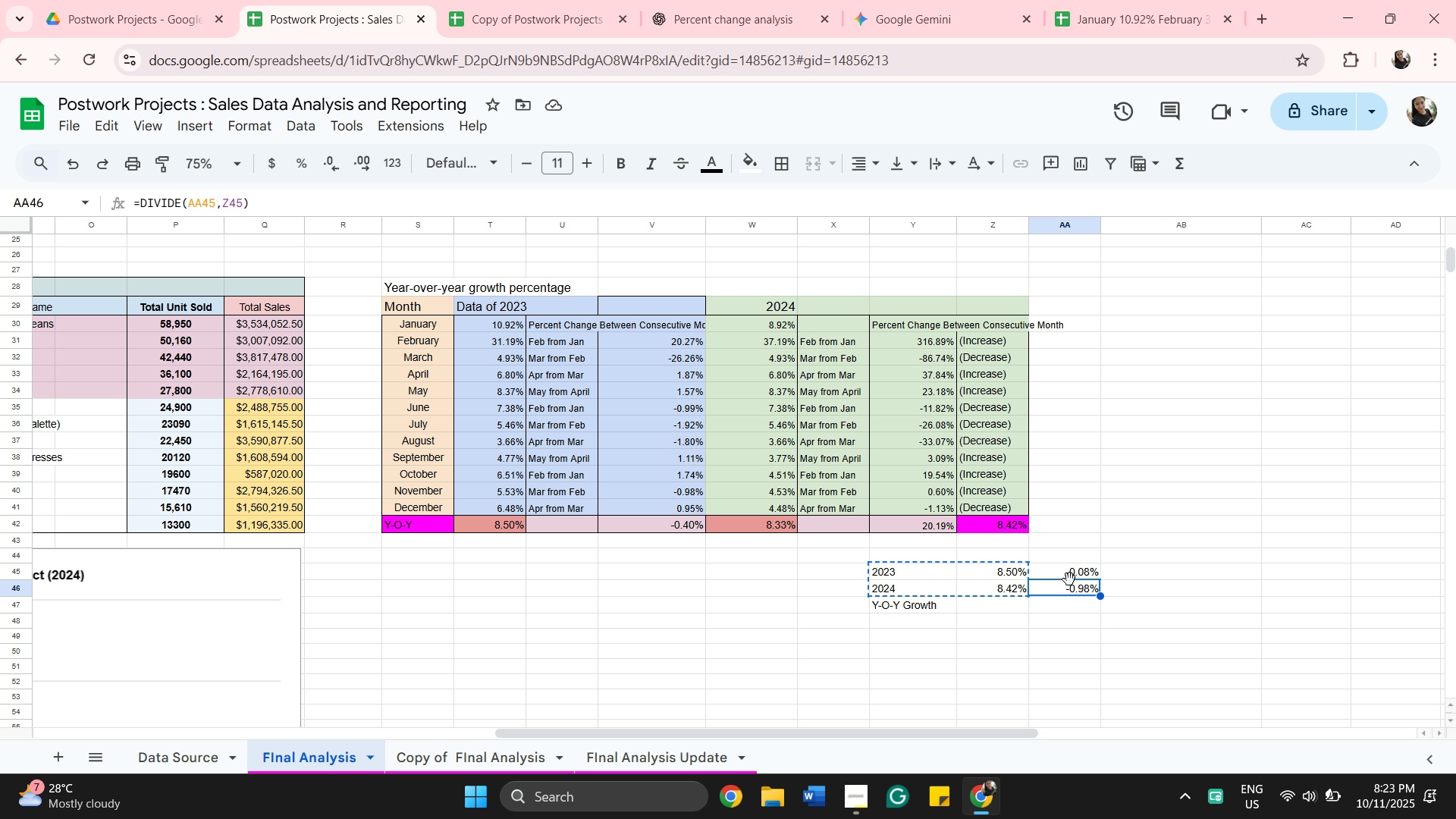 
wait(5.73)
 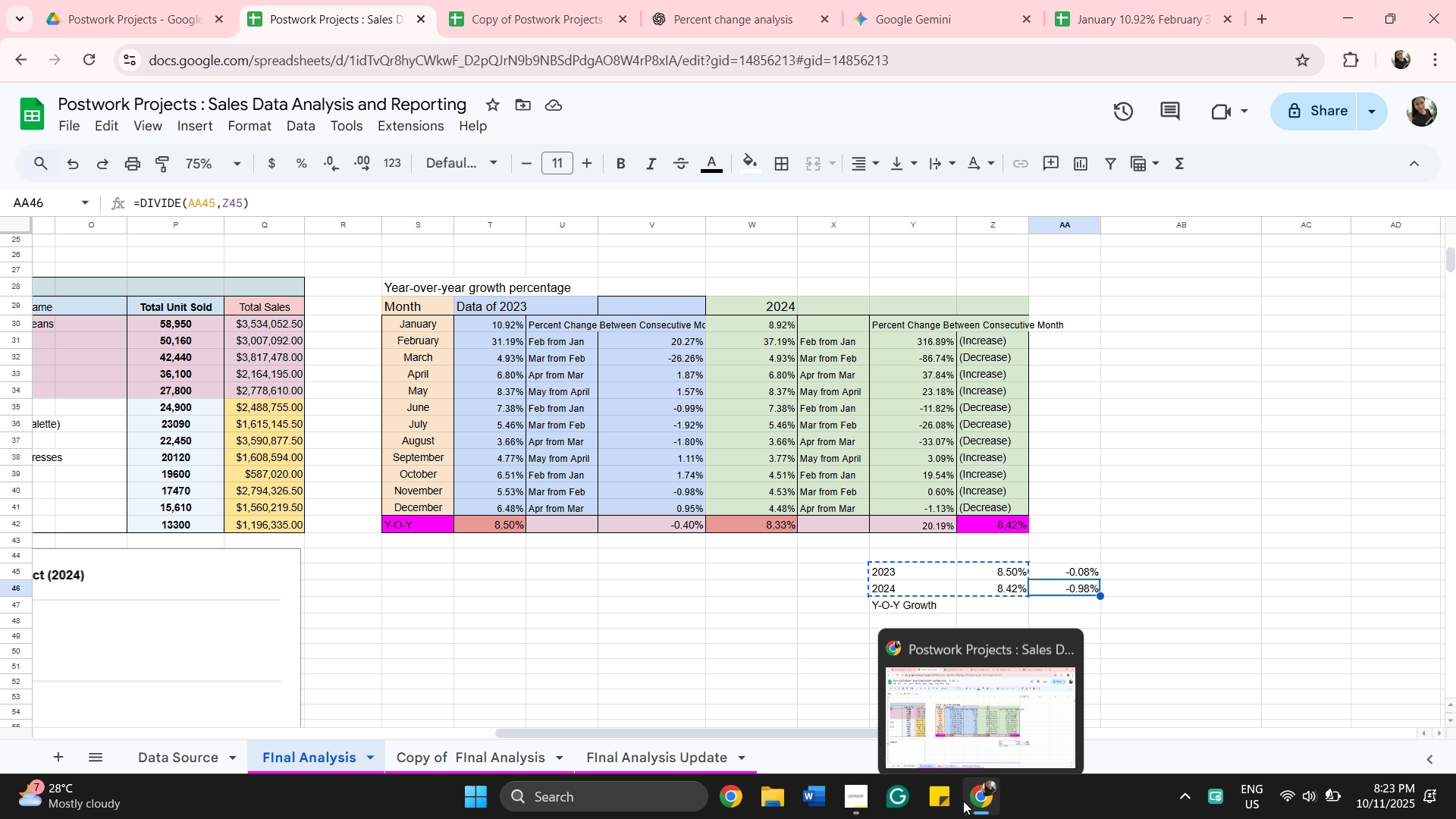 
mouse_move([959, 786])
 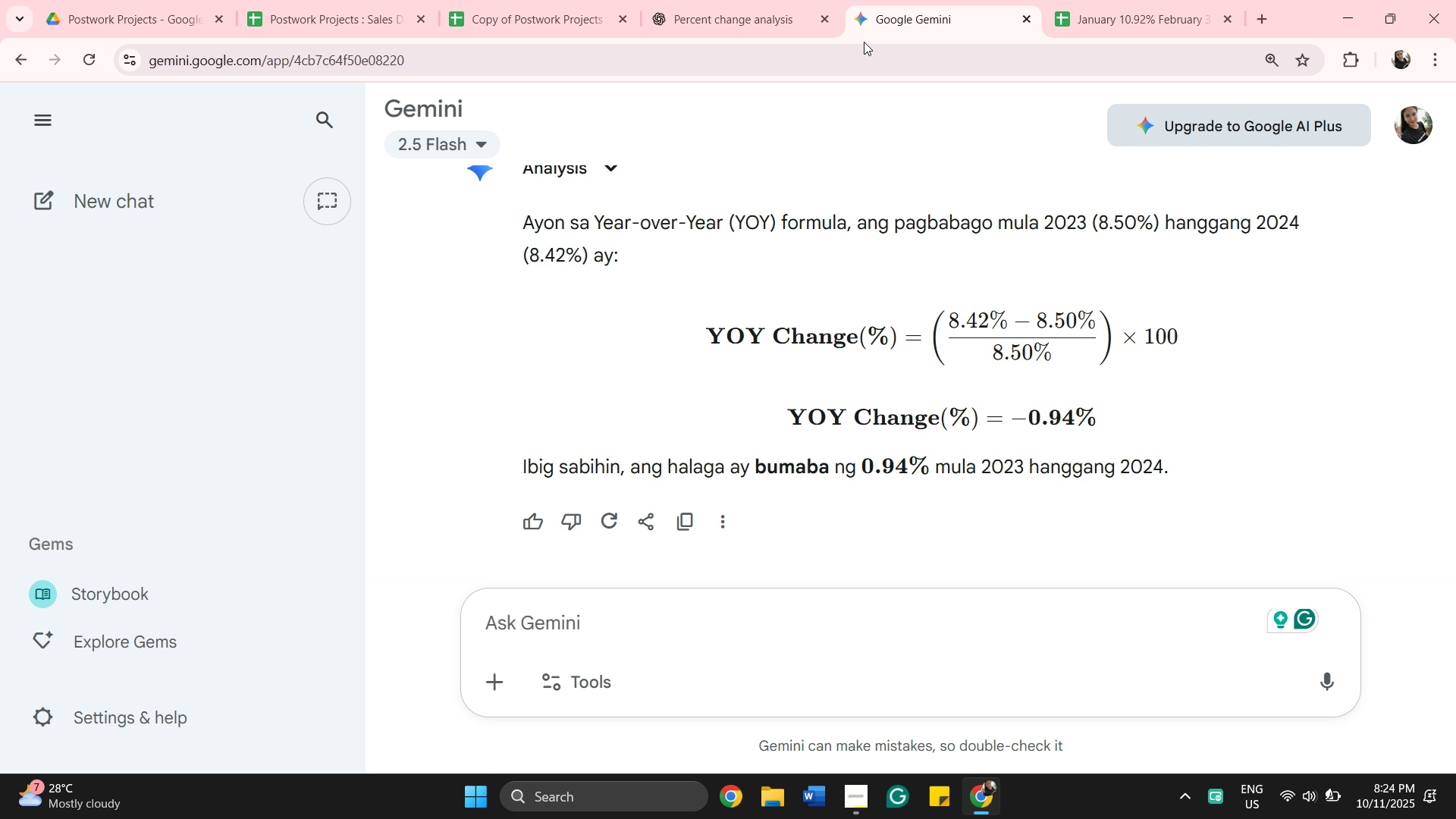 
wait(26.99)
 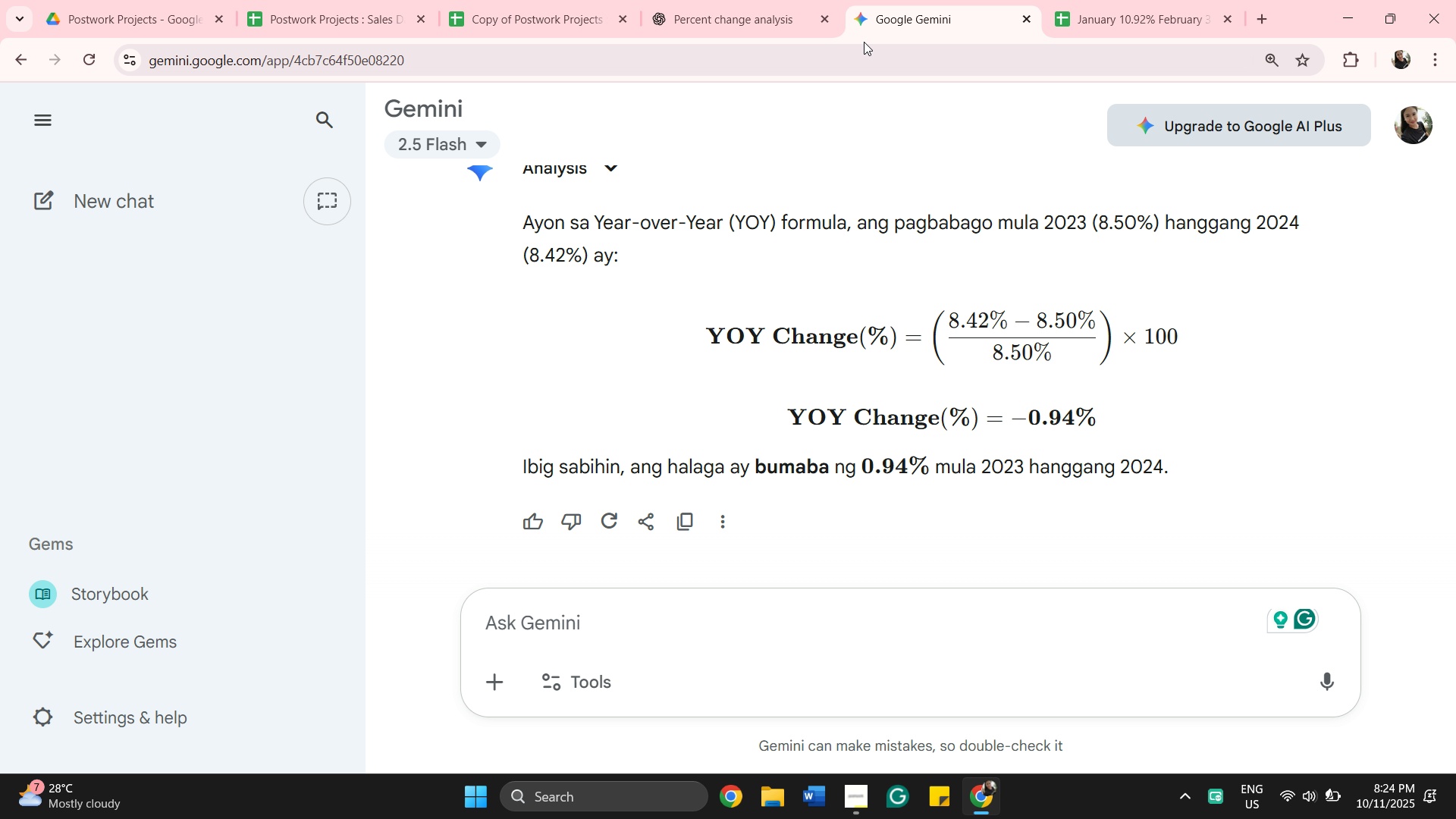 
mouse_move([550, 28])
 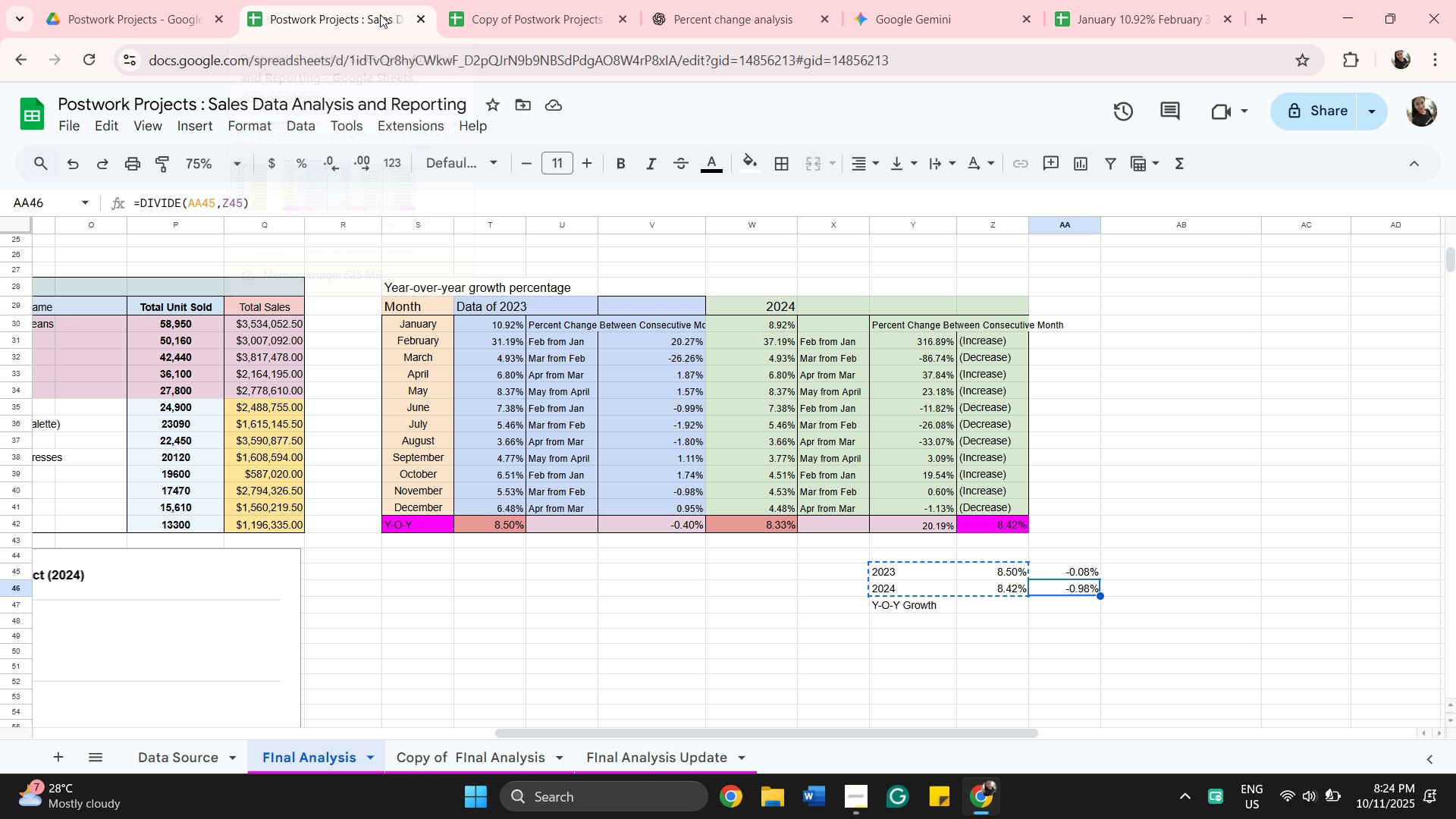 
left_click([380, 14])
 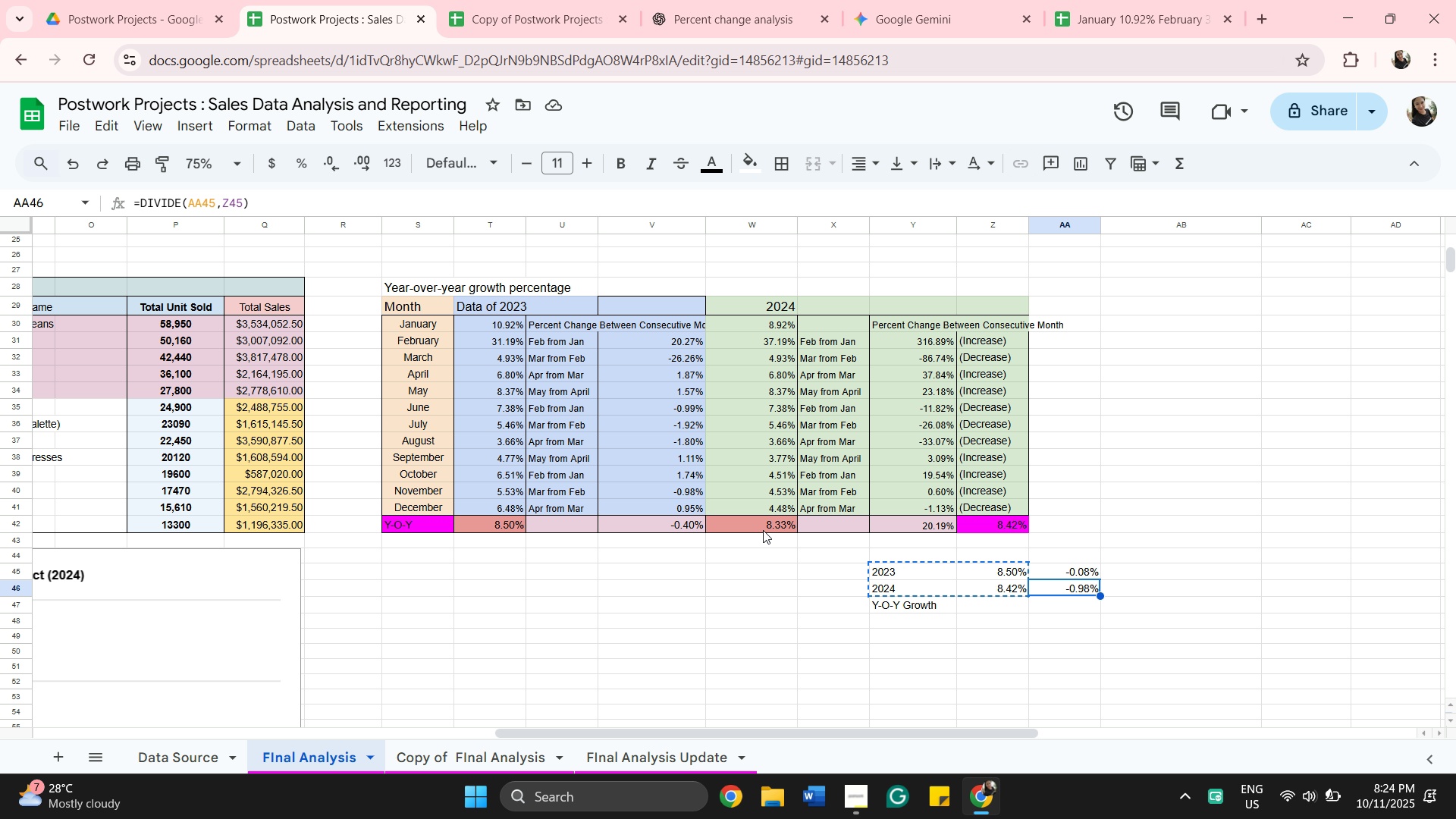 
wait(38.1)
 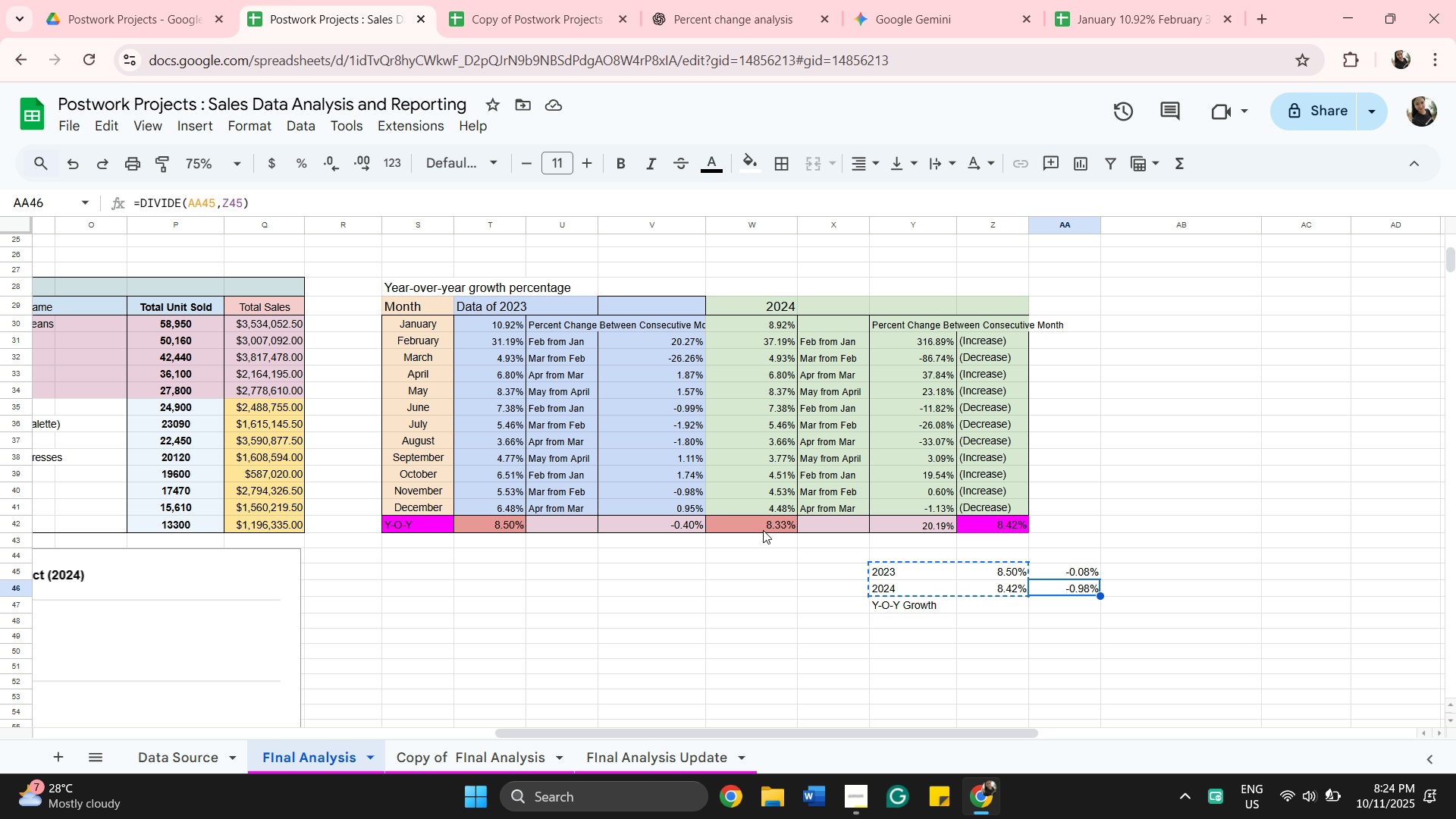 
left_click([111, 10])
 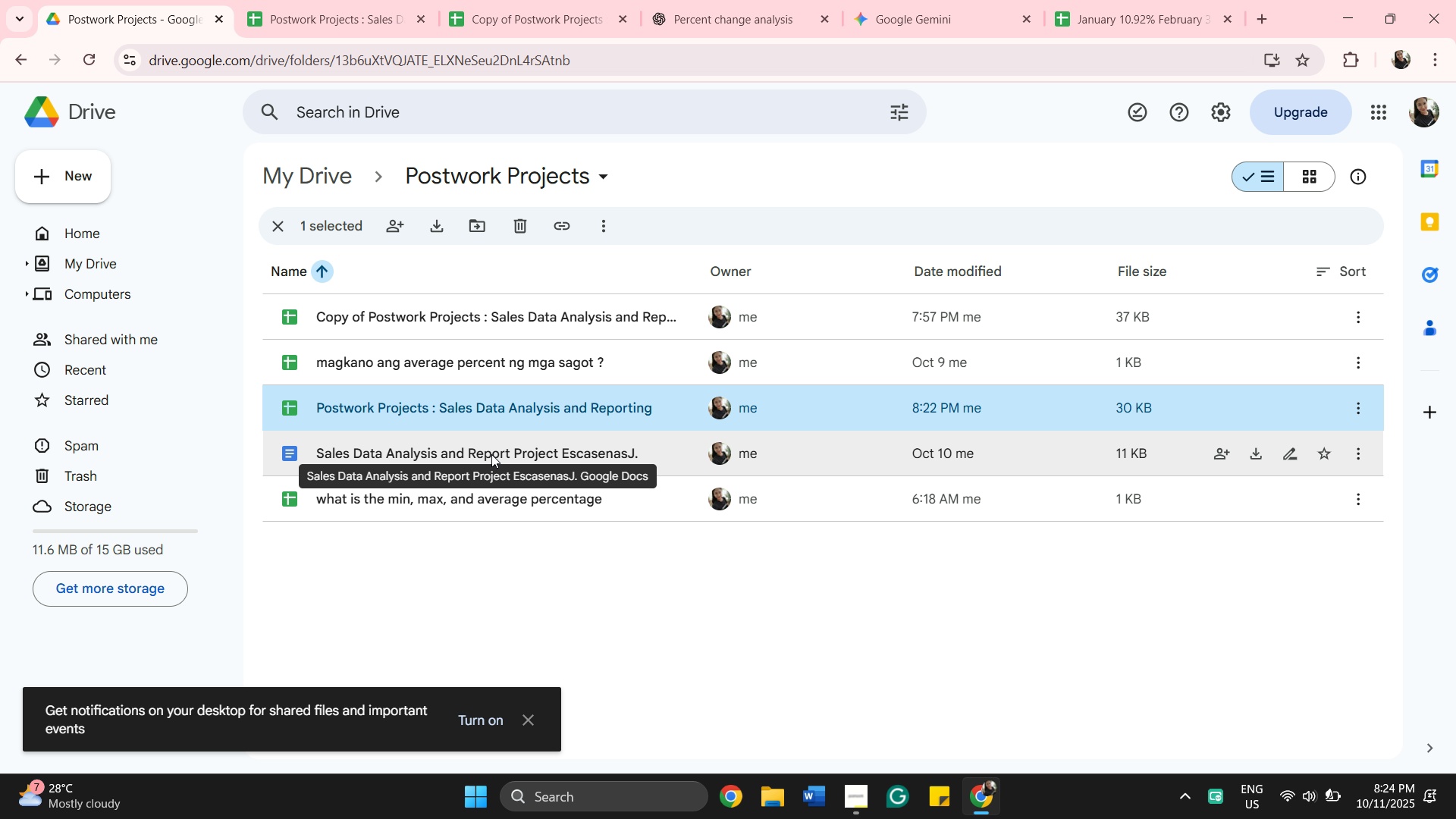 
left_click([491, 454])
 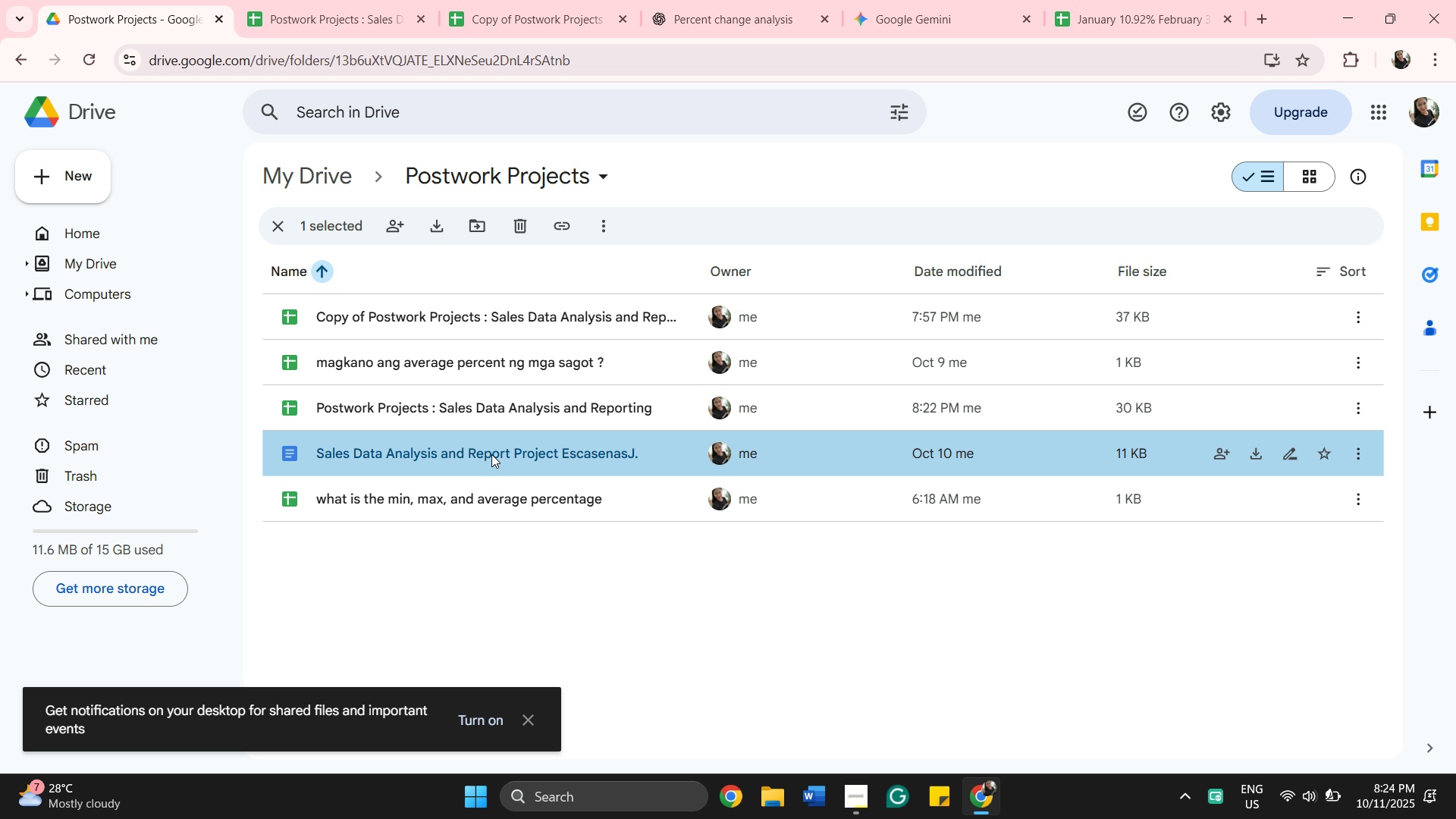 
double_click([491, 454])
 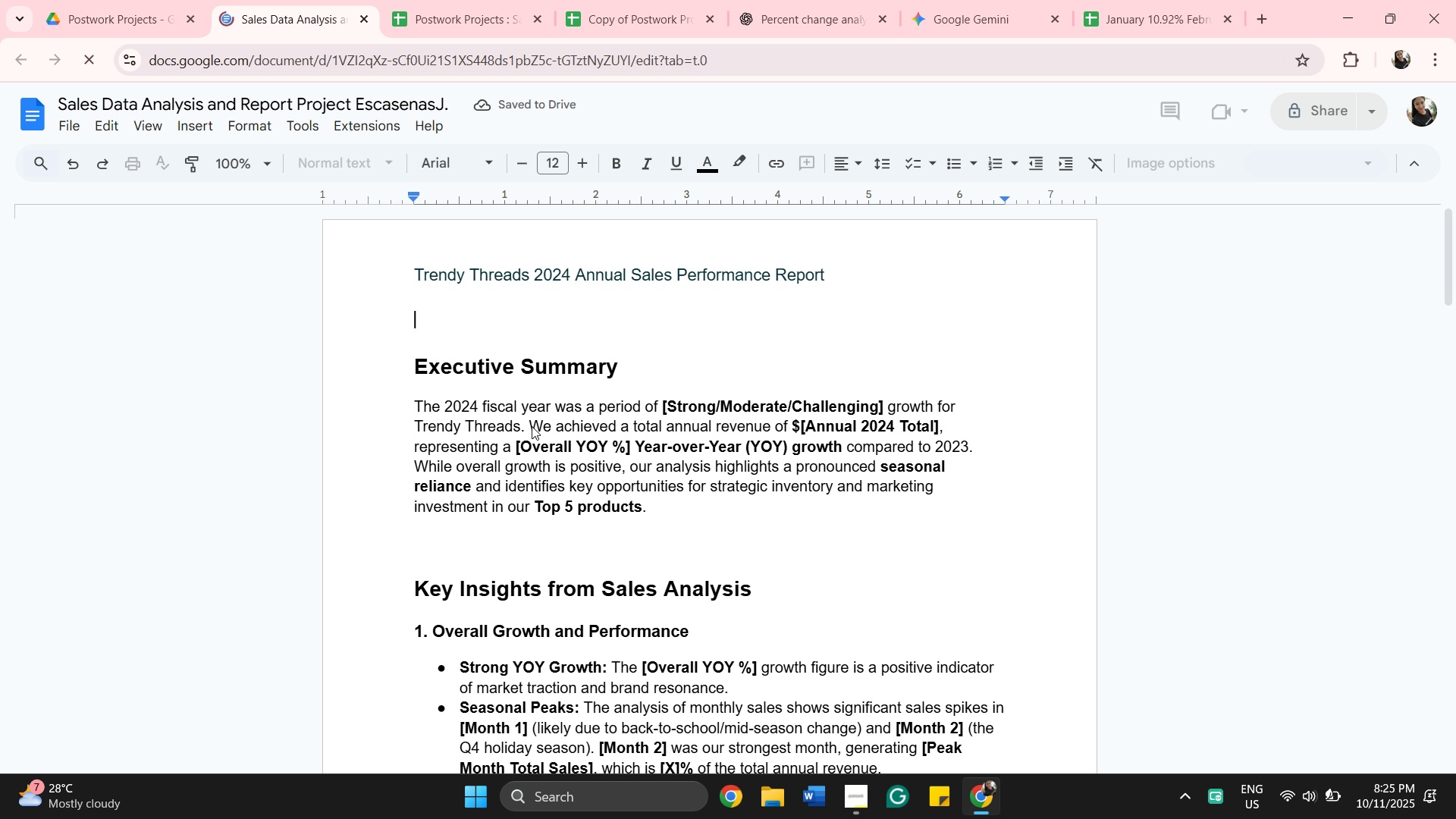 
wait(6.38)
 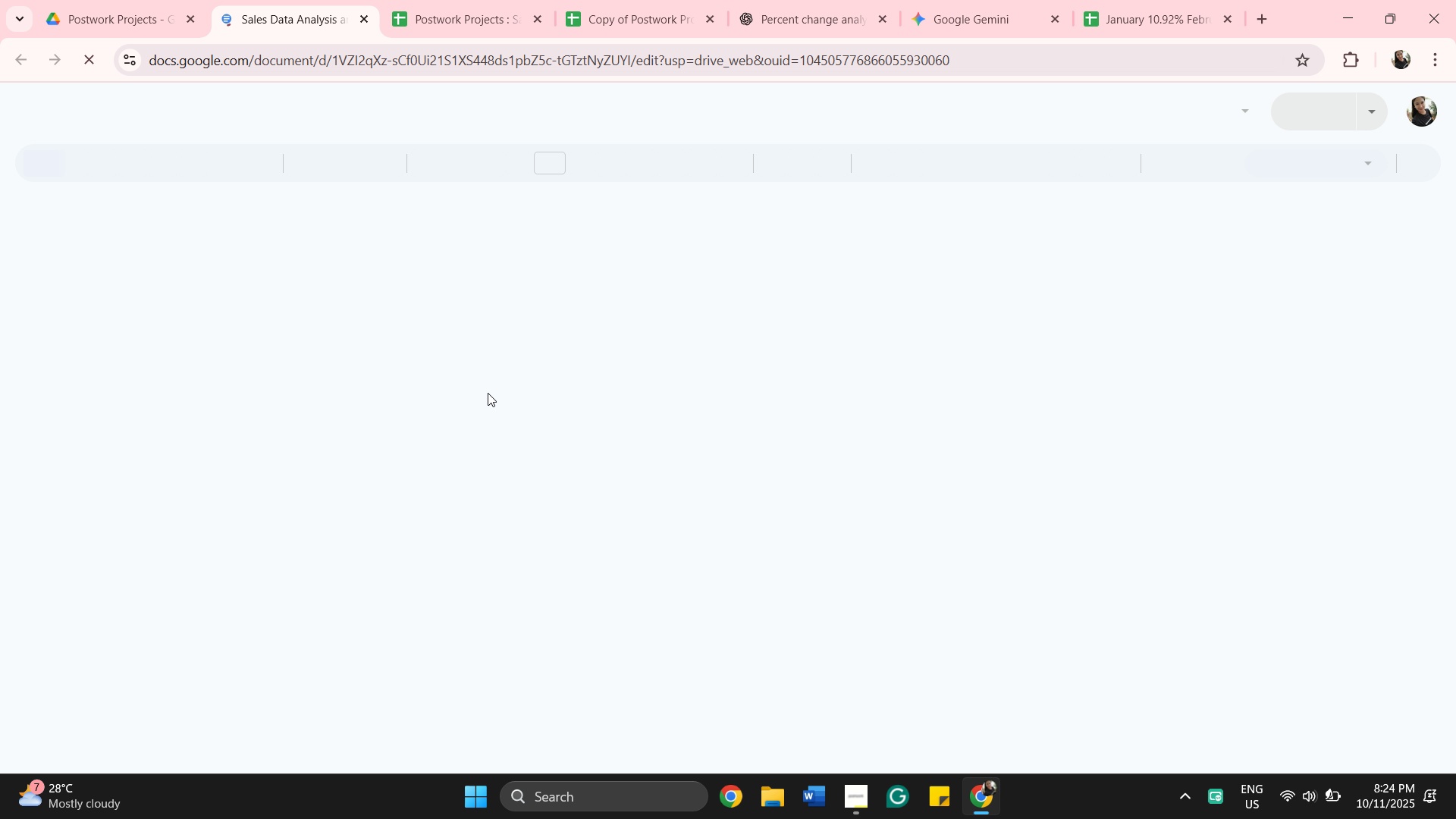 
scroll: coordinate [522, 485], scroll_direction: down, amount: 9.0
 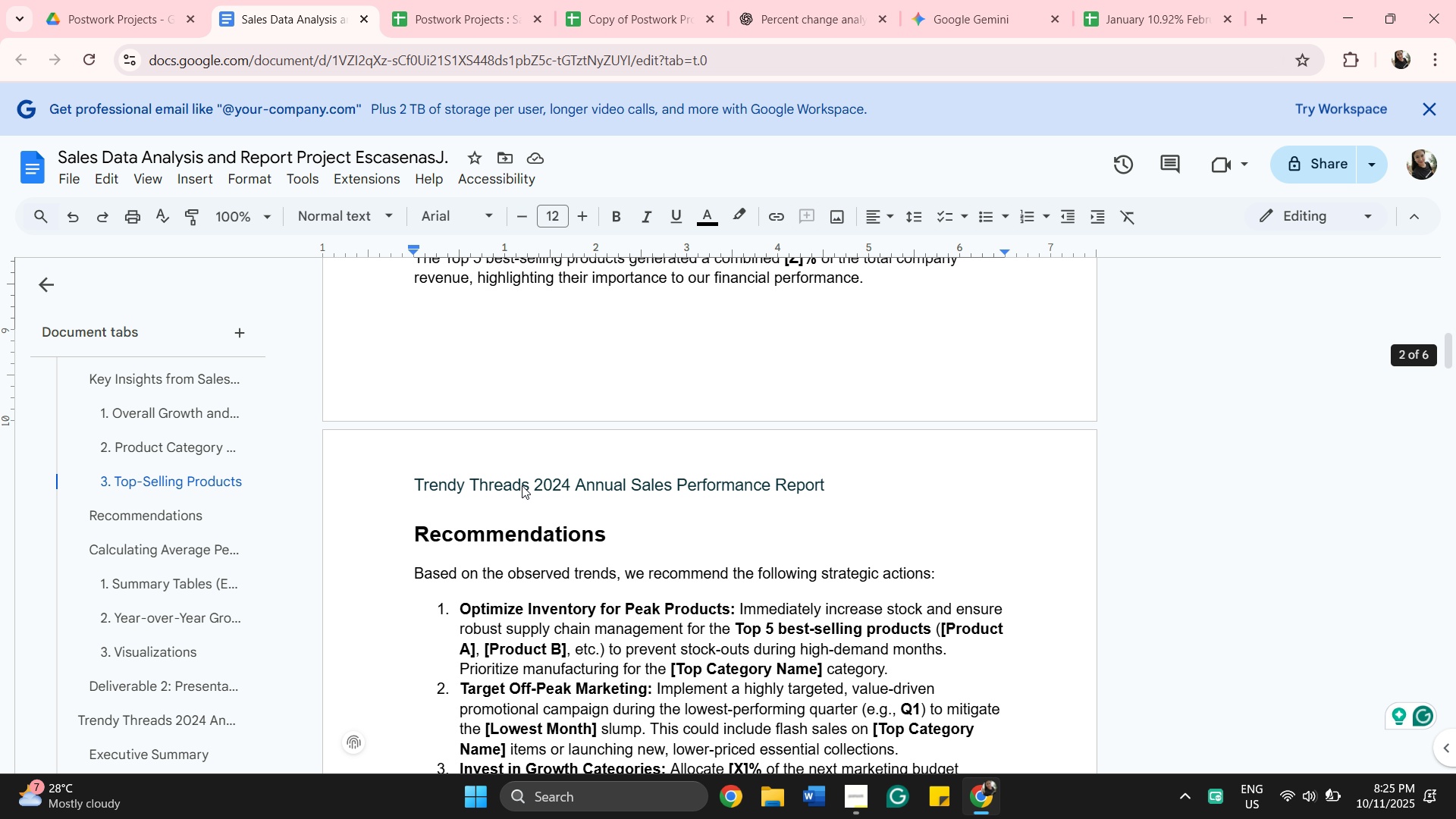 
scroll: coordinate [529, 487], scroll_direction: up, amount: 12.0
 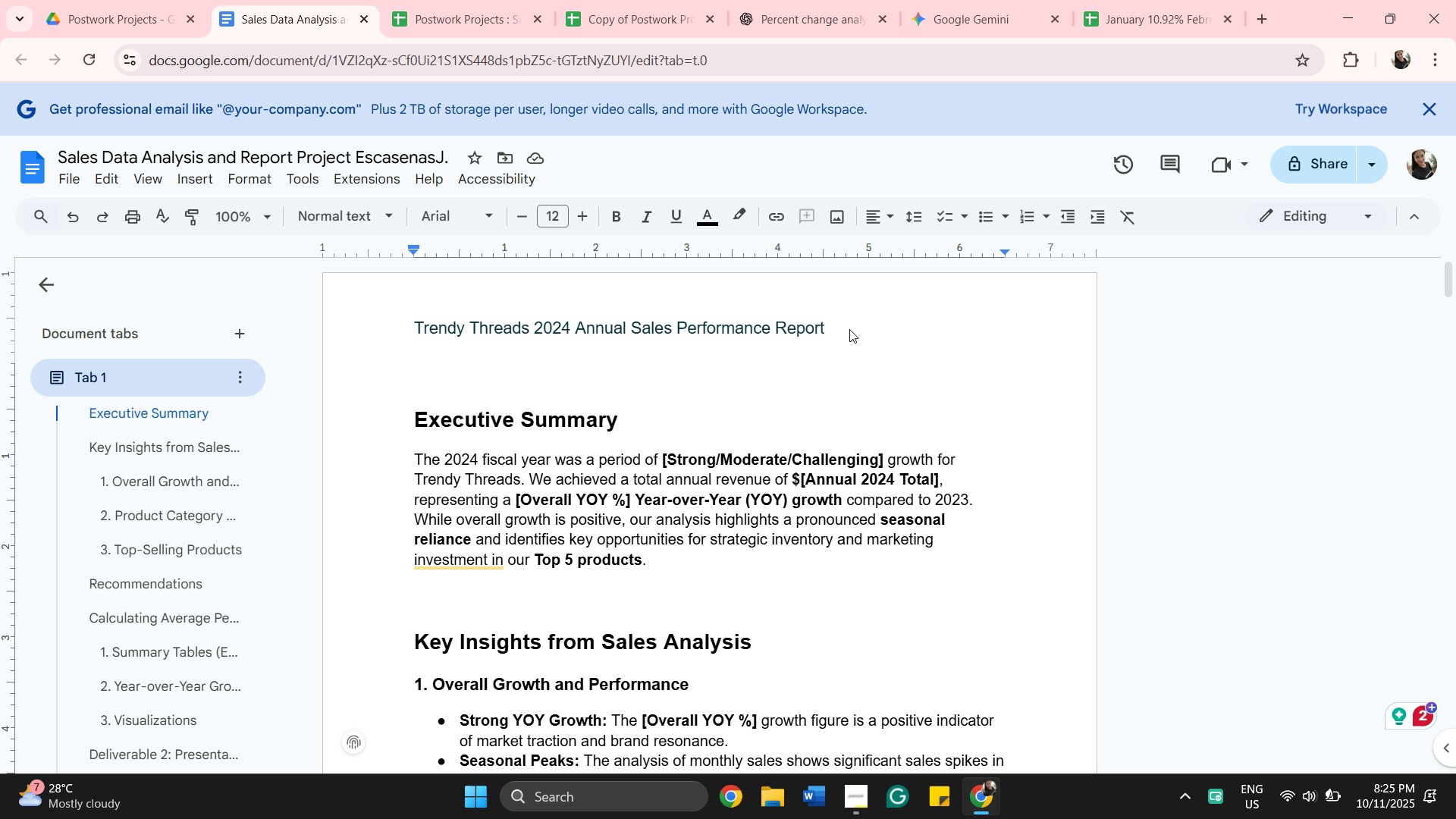 
wait(9.63)
 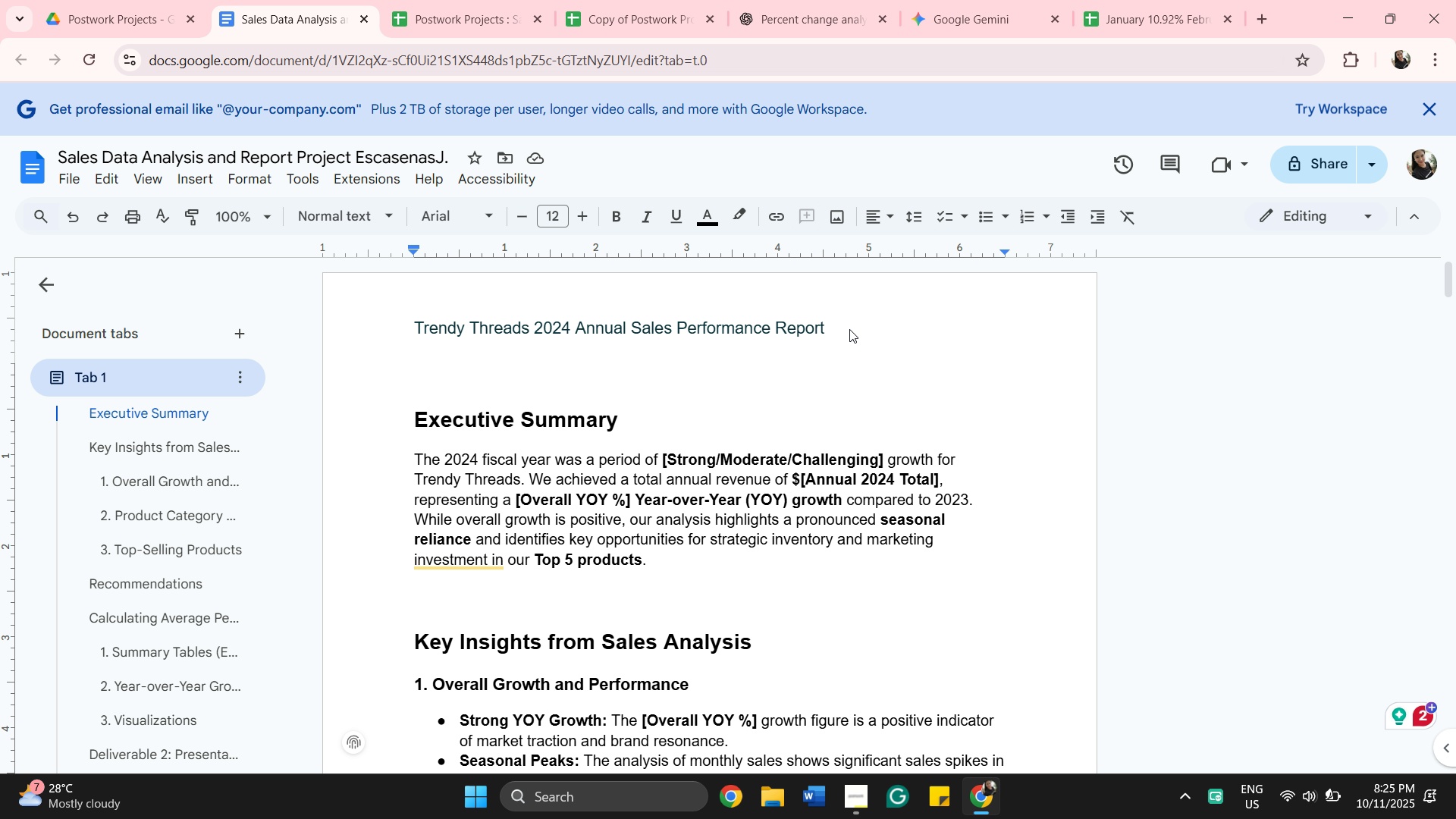 
left_click([940, 799])
 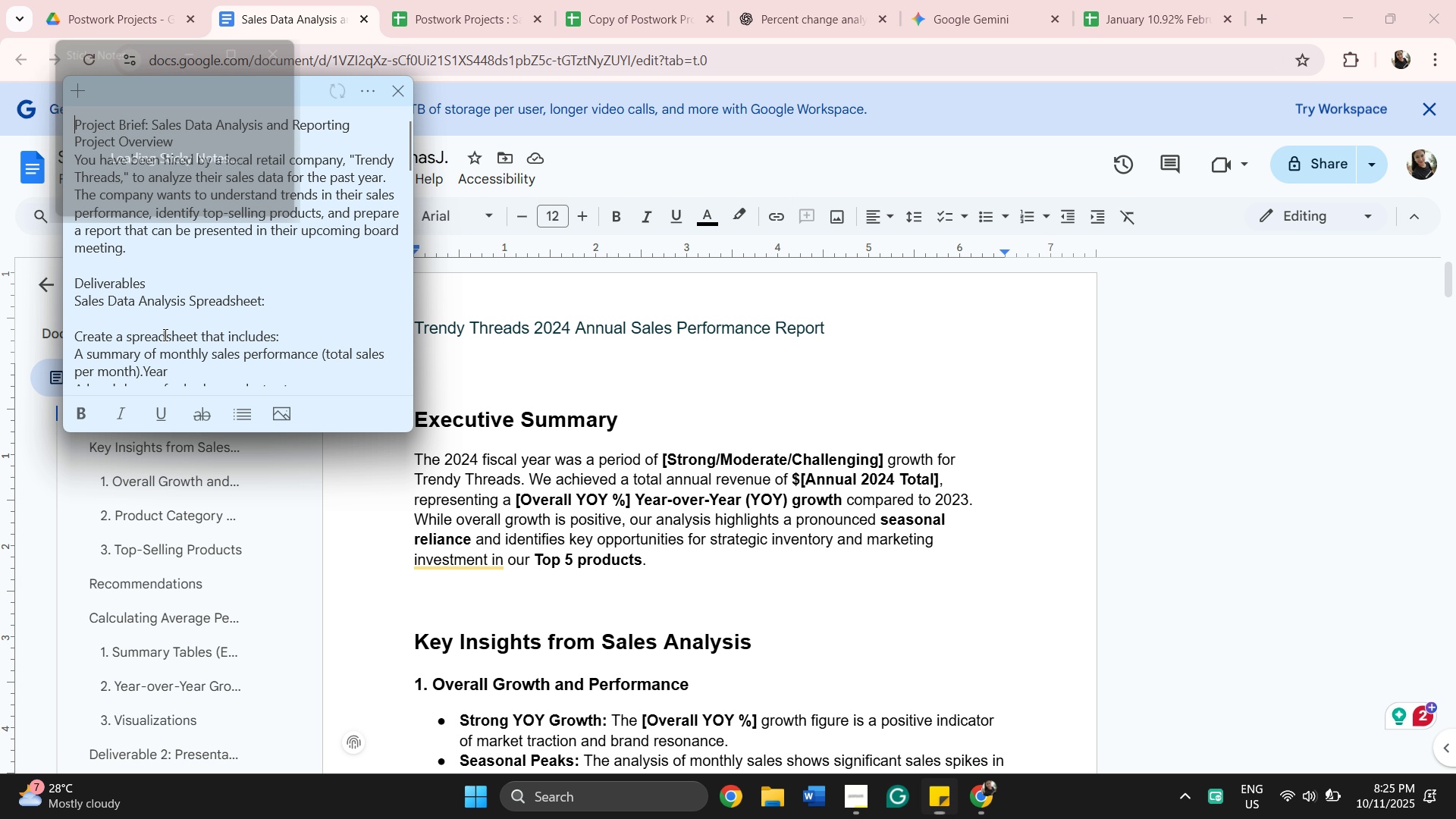 
mouse_move([139, 290])
 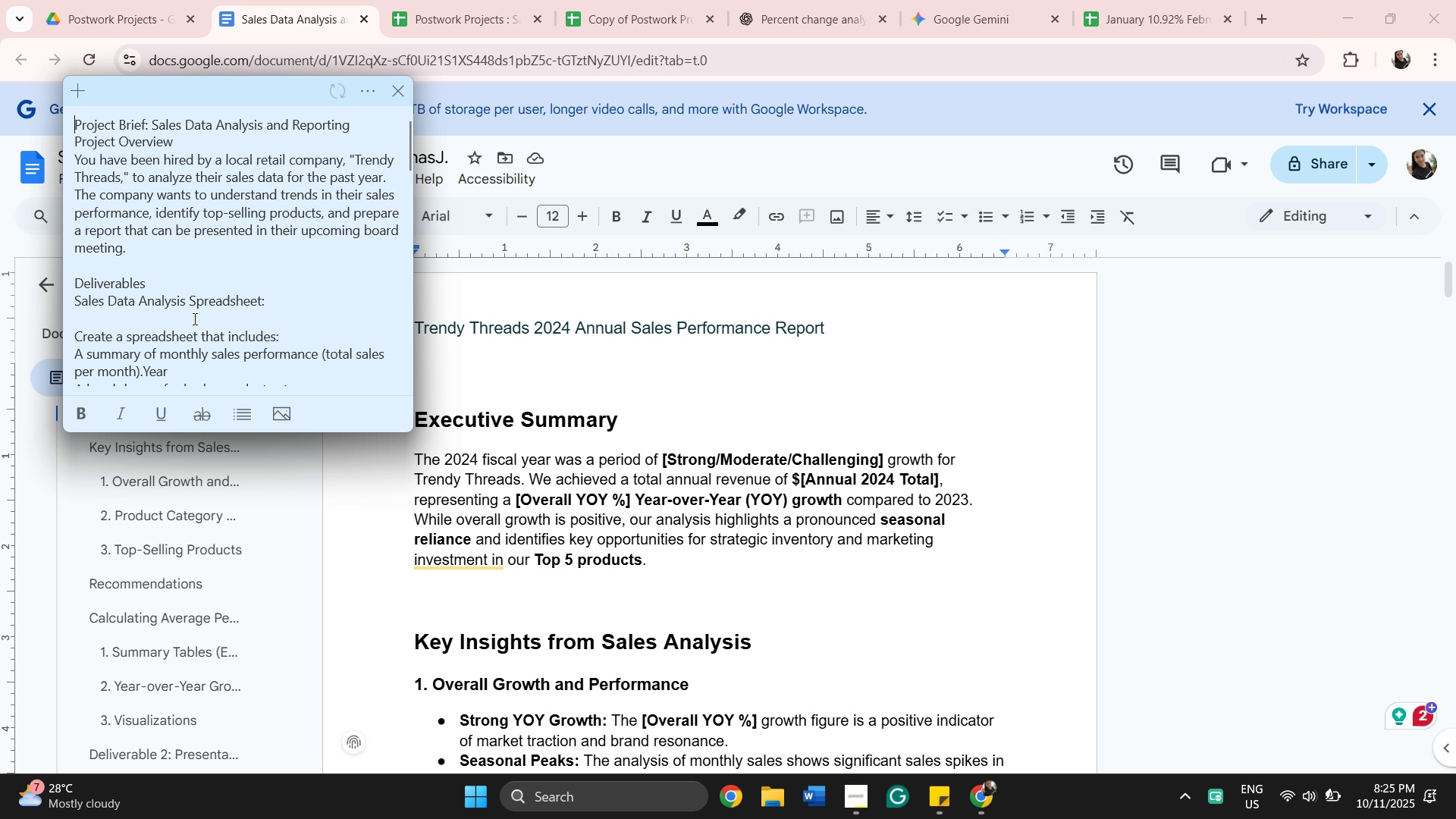 
scroll: coordinate [199, 324], scroll_direction: down, amount: 2.0
 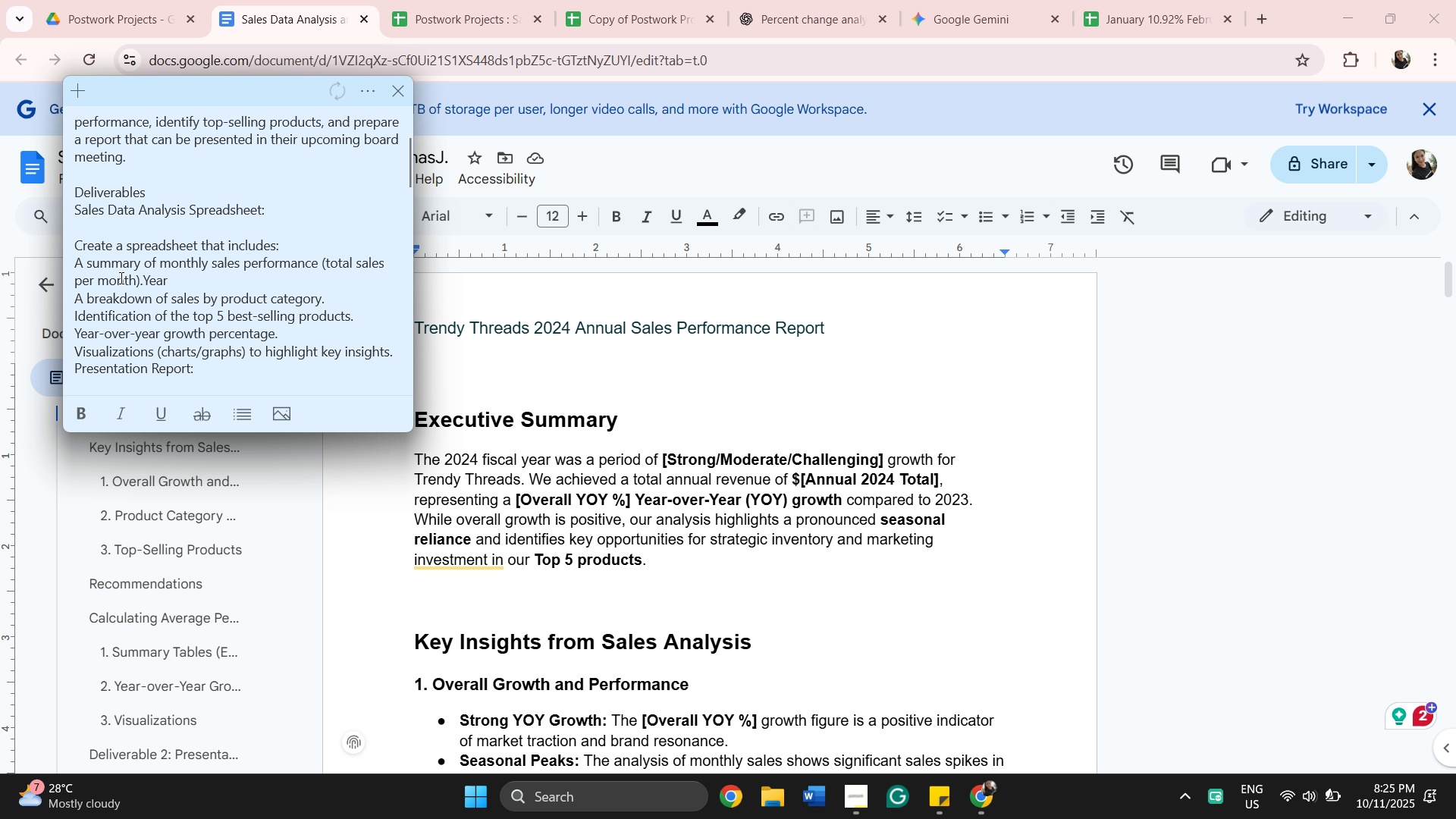 
wait(6.13)
 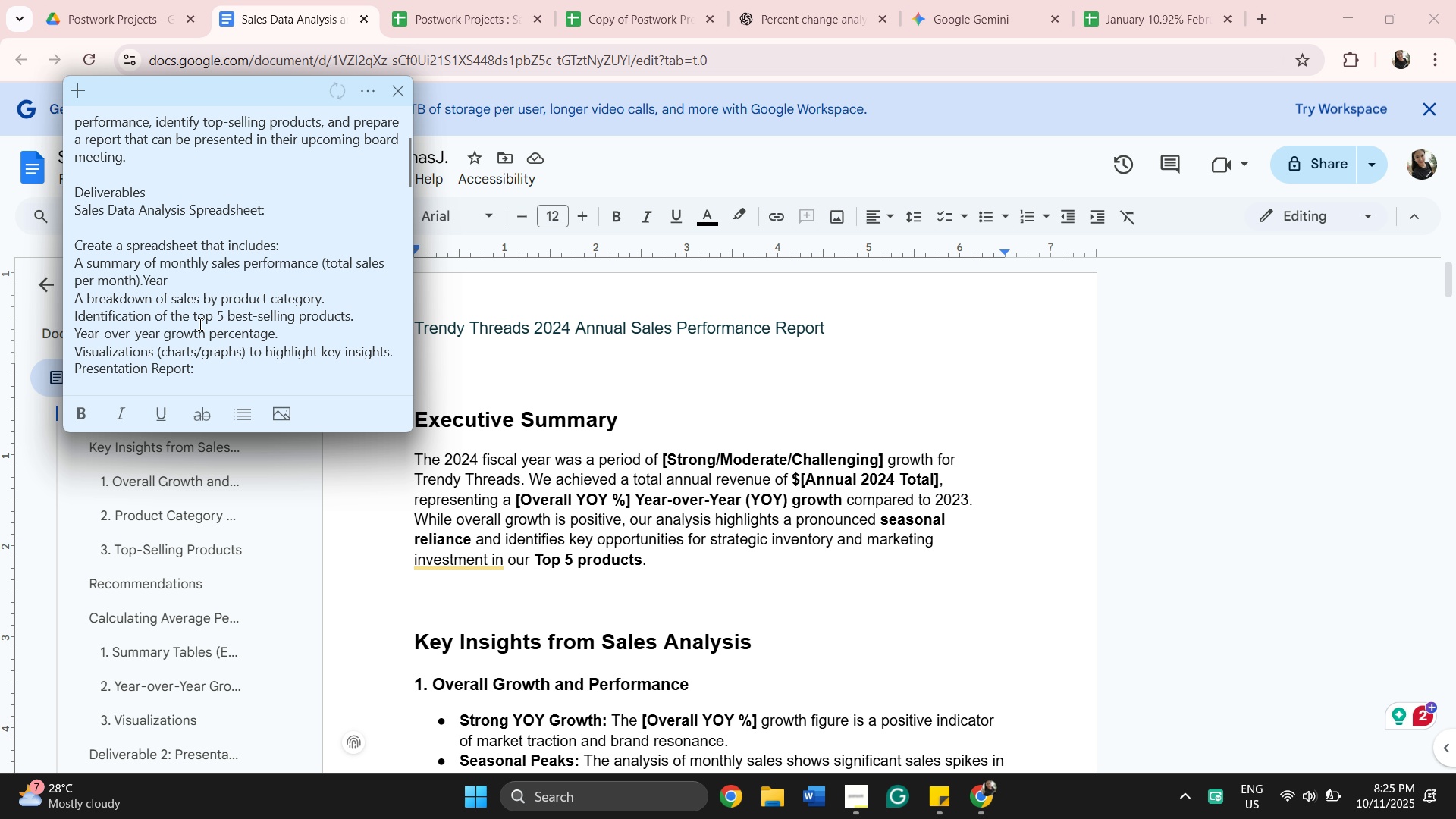 
scroll: coordinate [274, 190], scroll_direction: up, amount: 2.0
 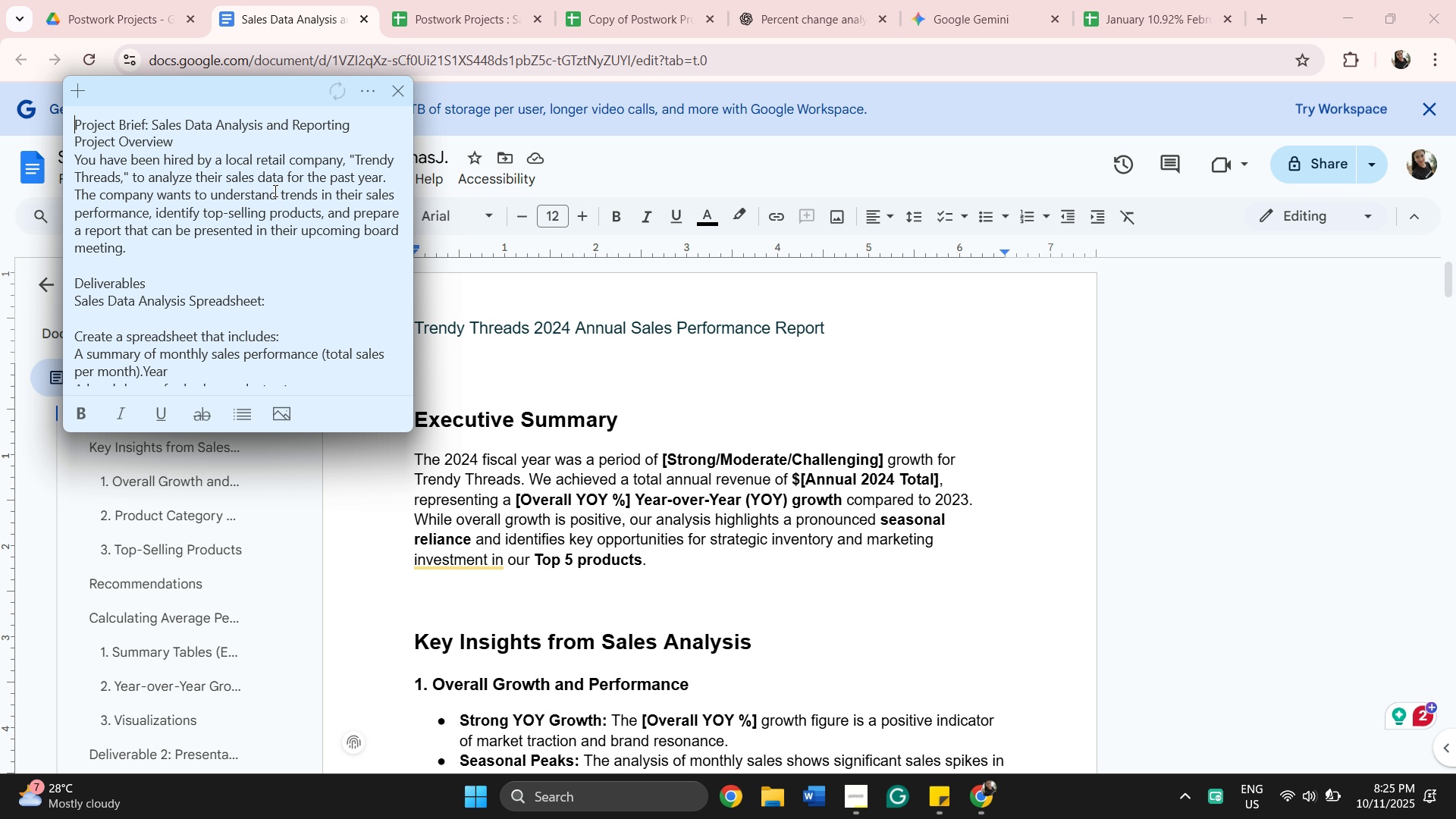 
scroll: coordinate [278, 344], scroll_direction: down, amount: 10.0
 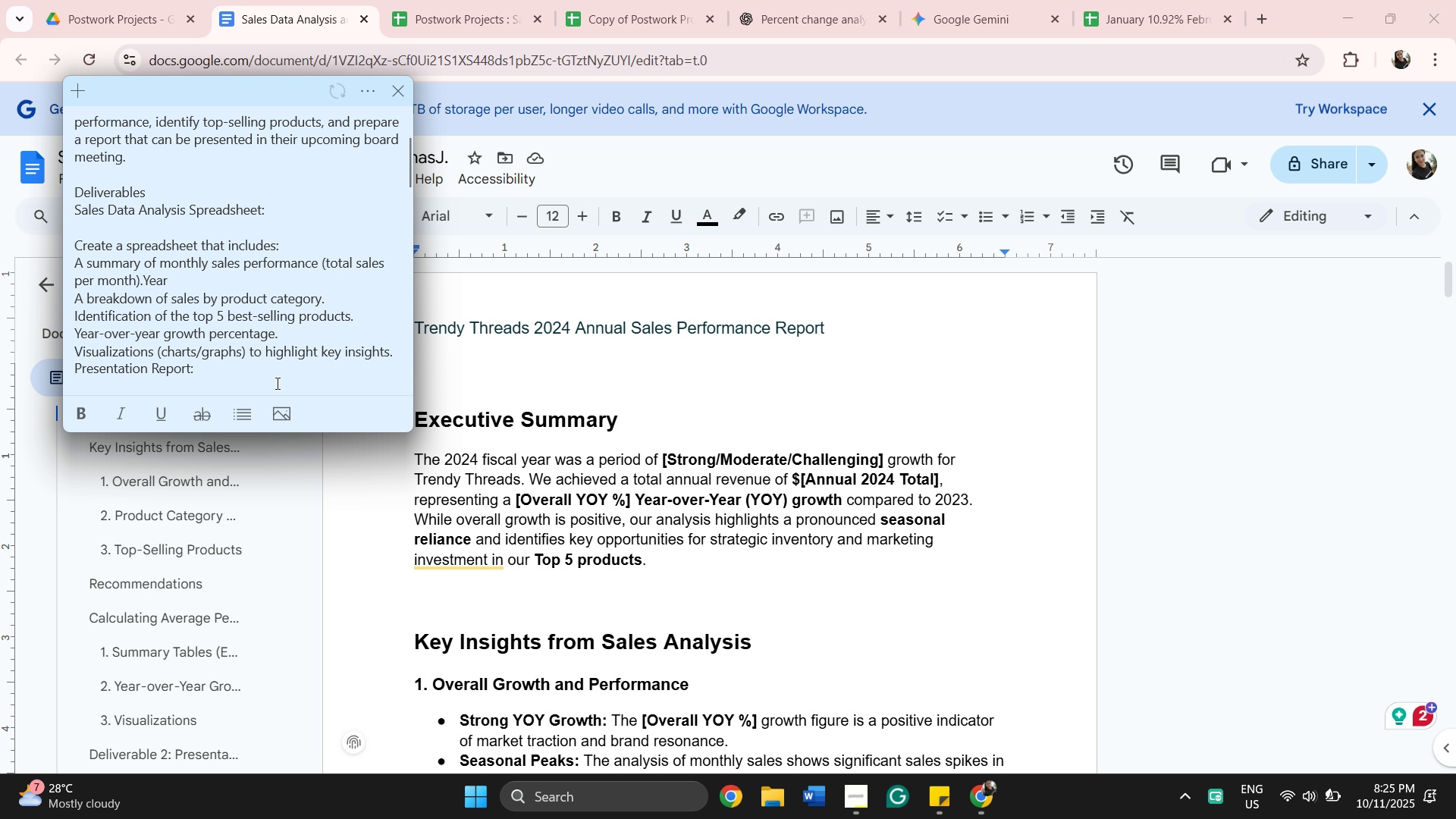 
left_click([276, 383])
 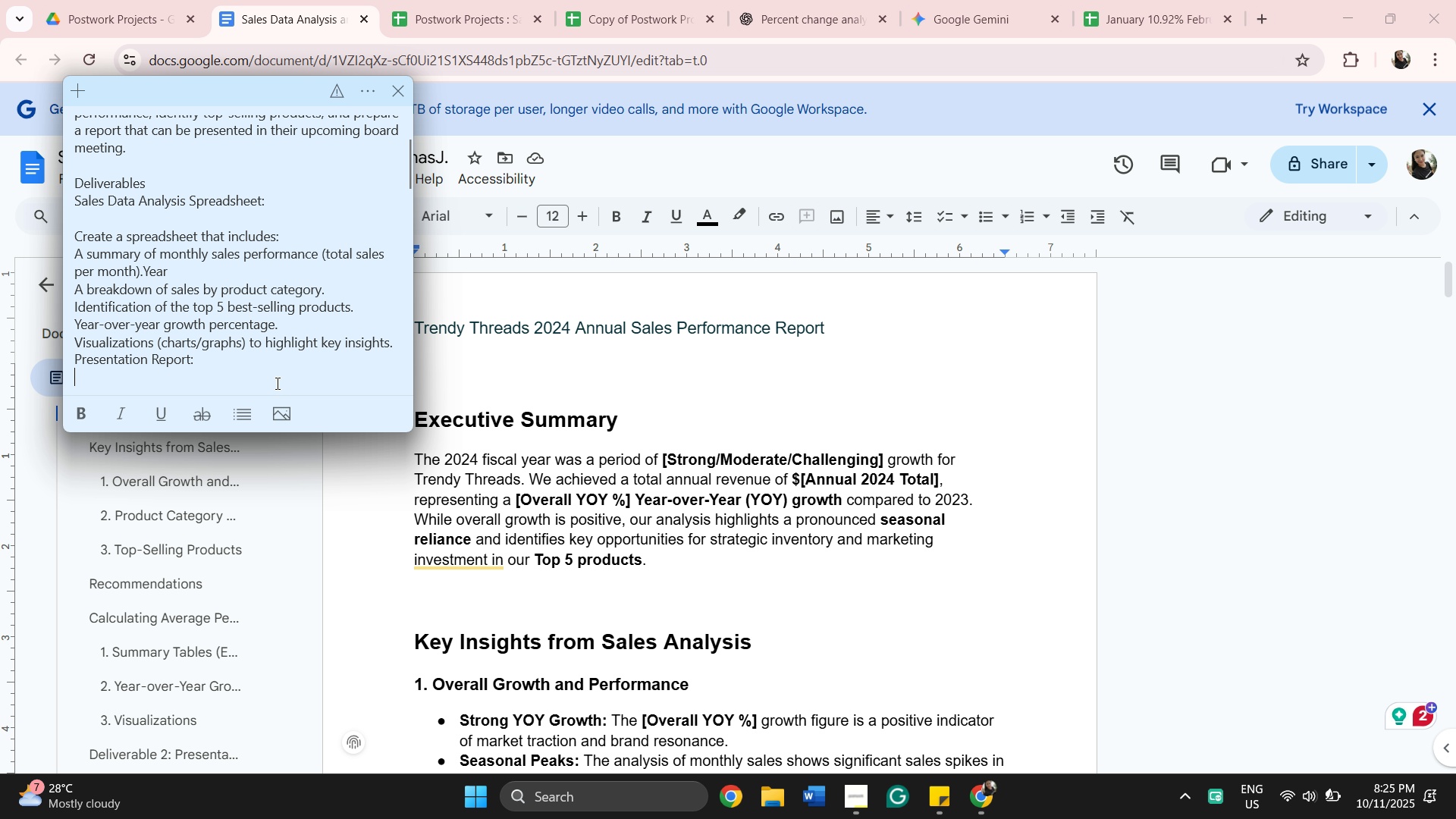 
left_click([276, 383])
 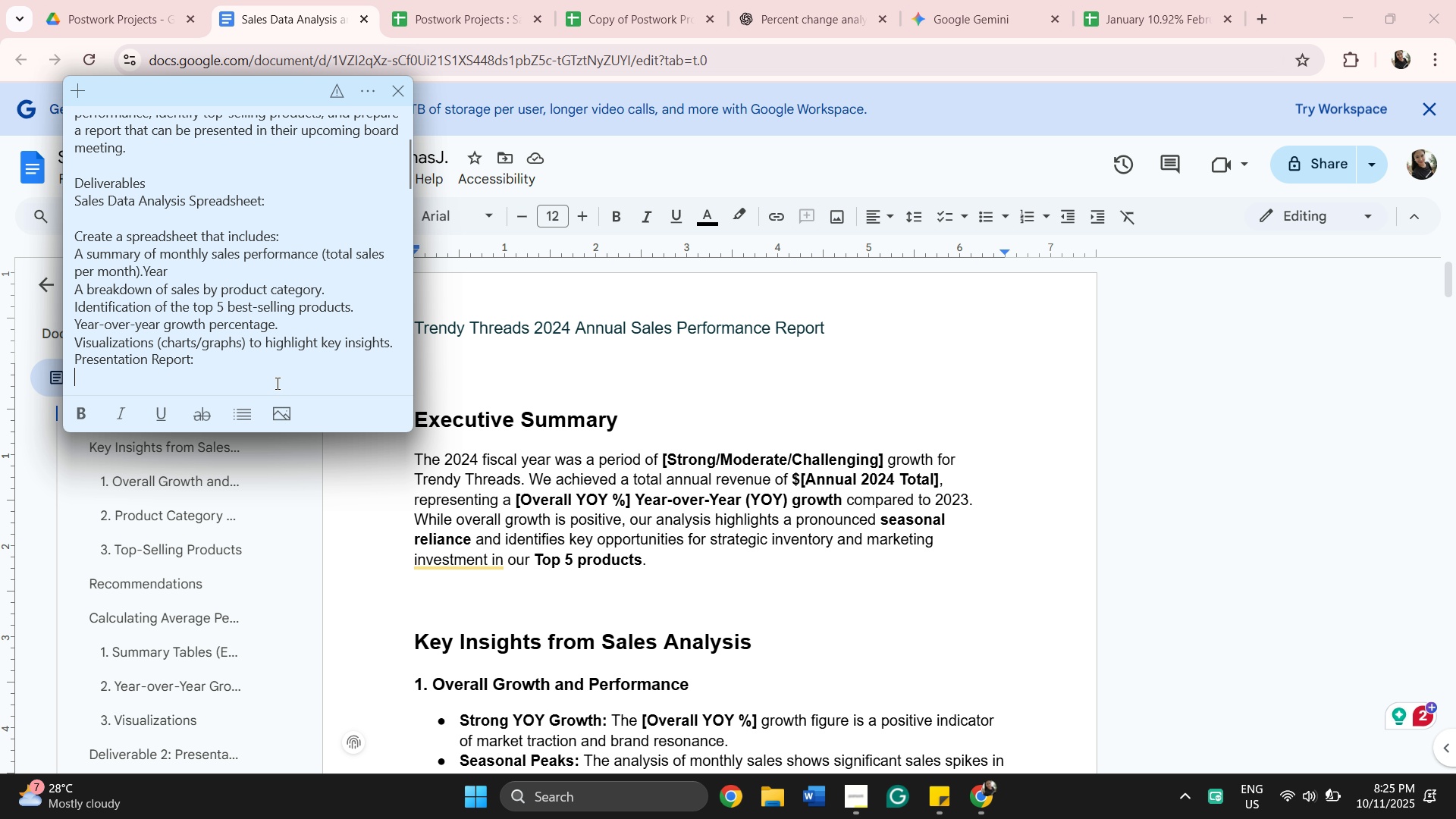 
left_click([276, 383])
 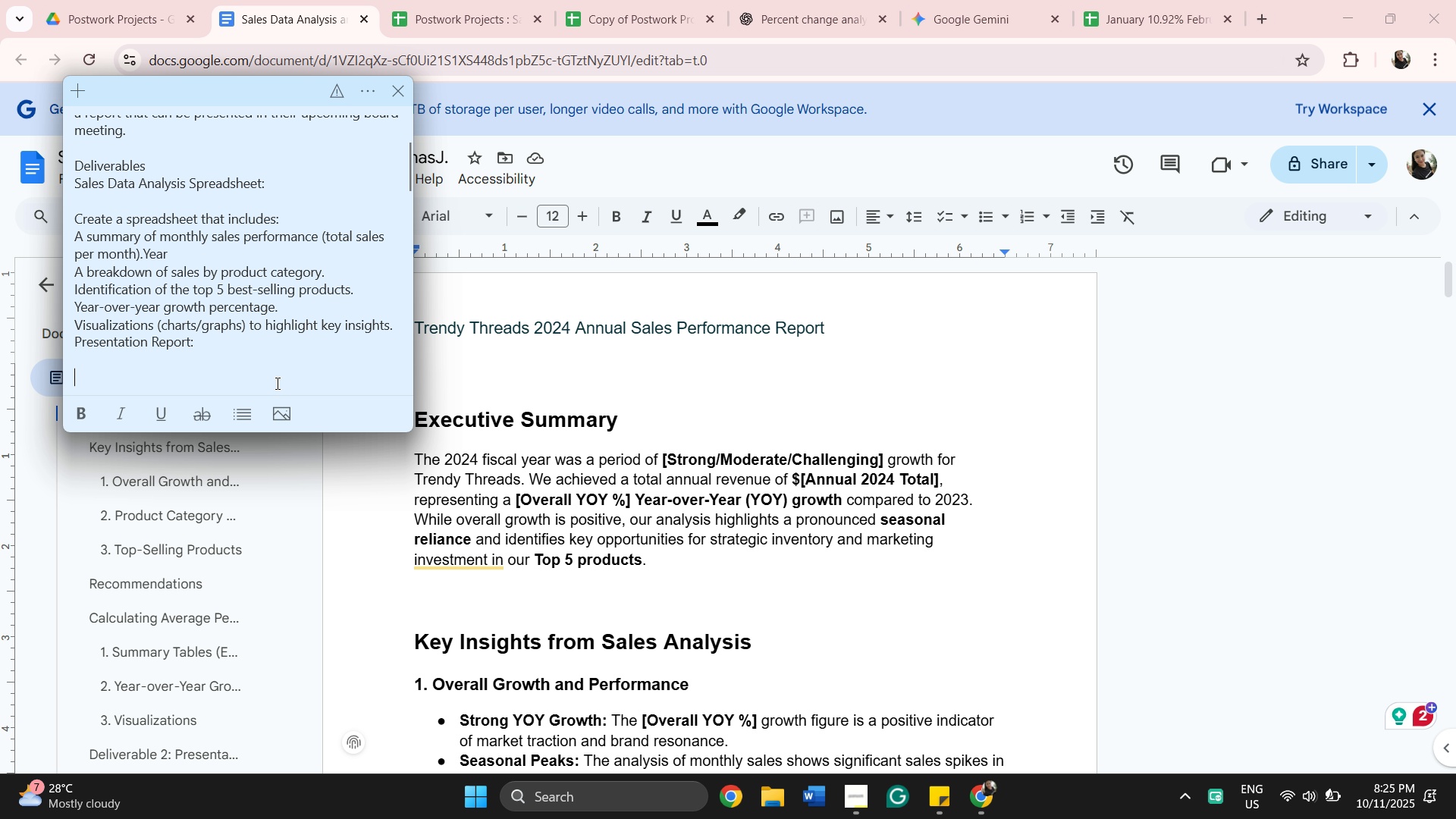 
key(Enter)
 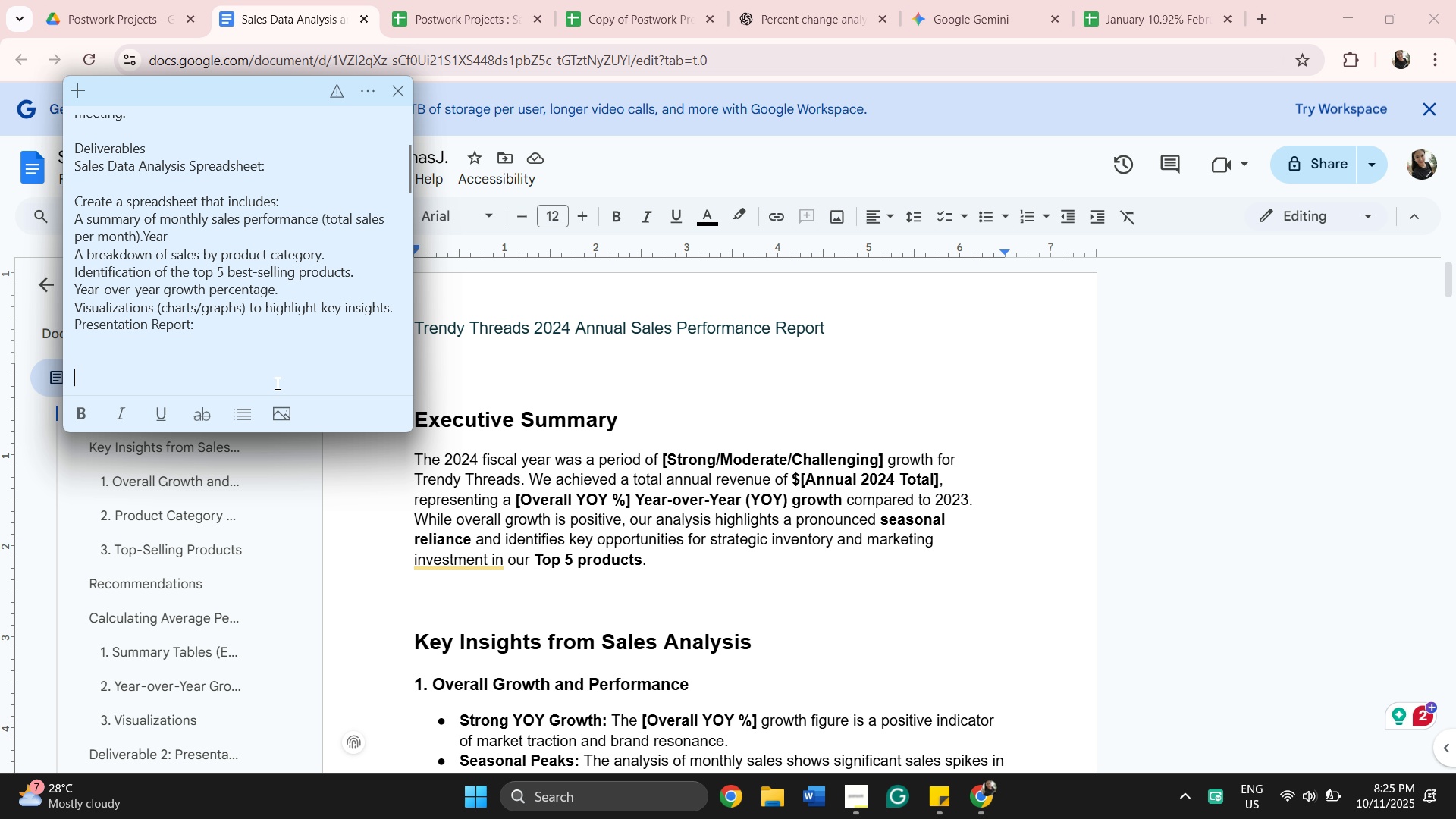 
key(Enter)
 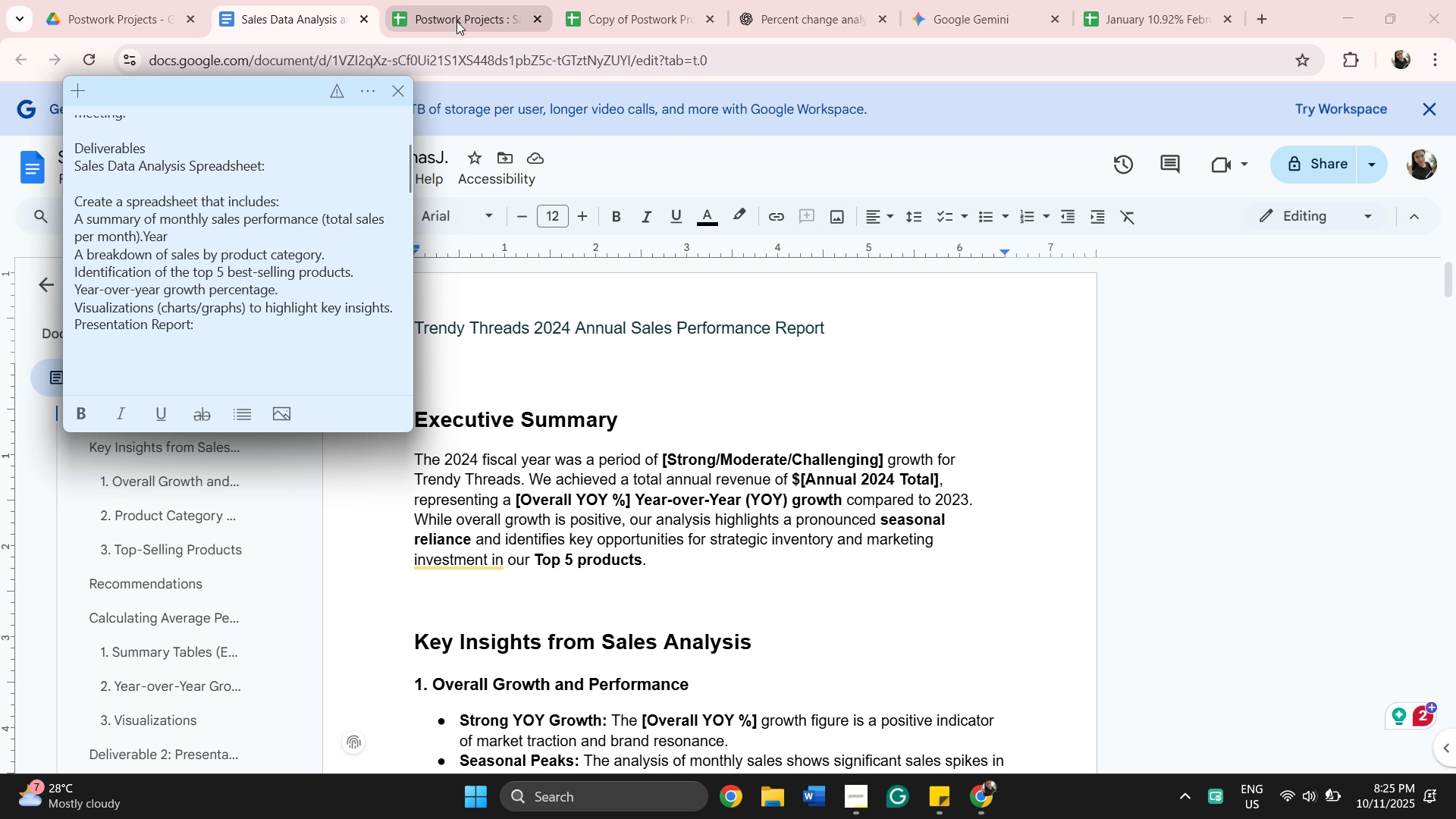 
left_click([457, 21])
 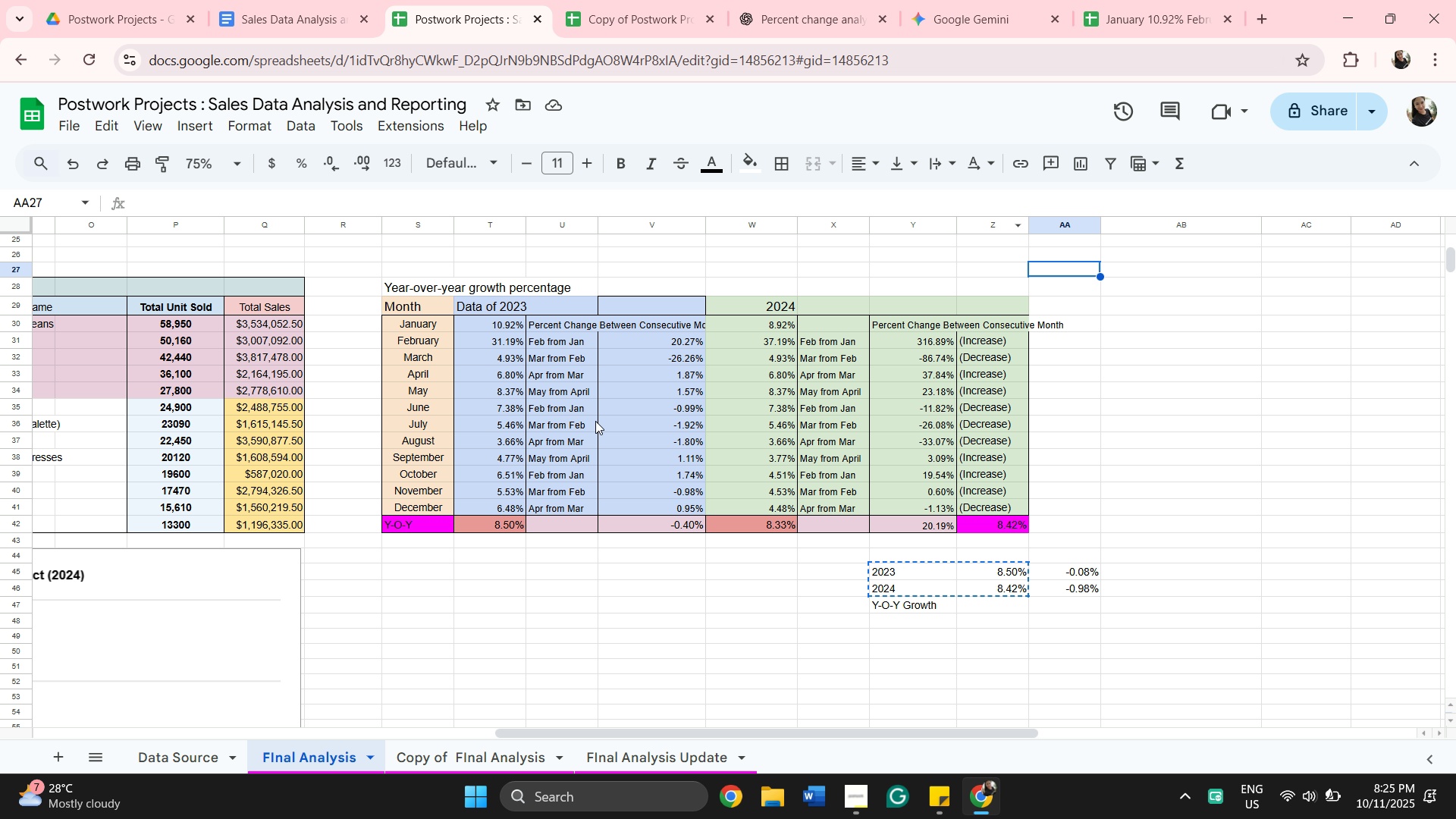 
wait(7.62)
 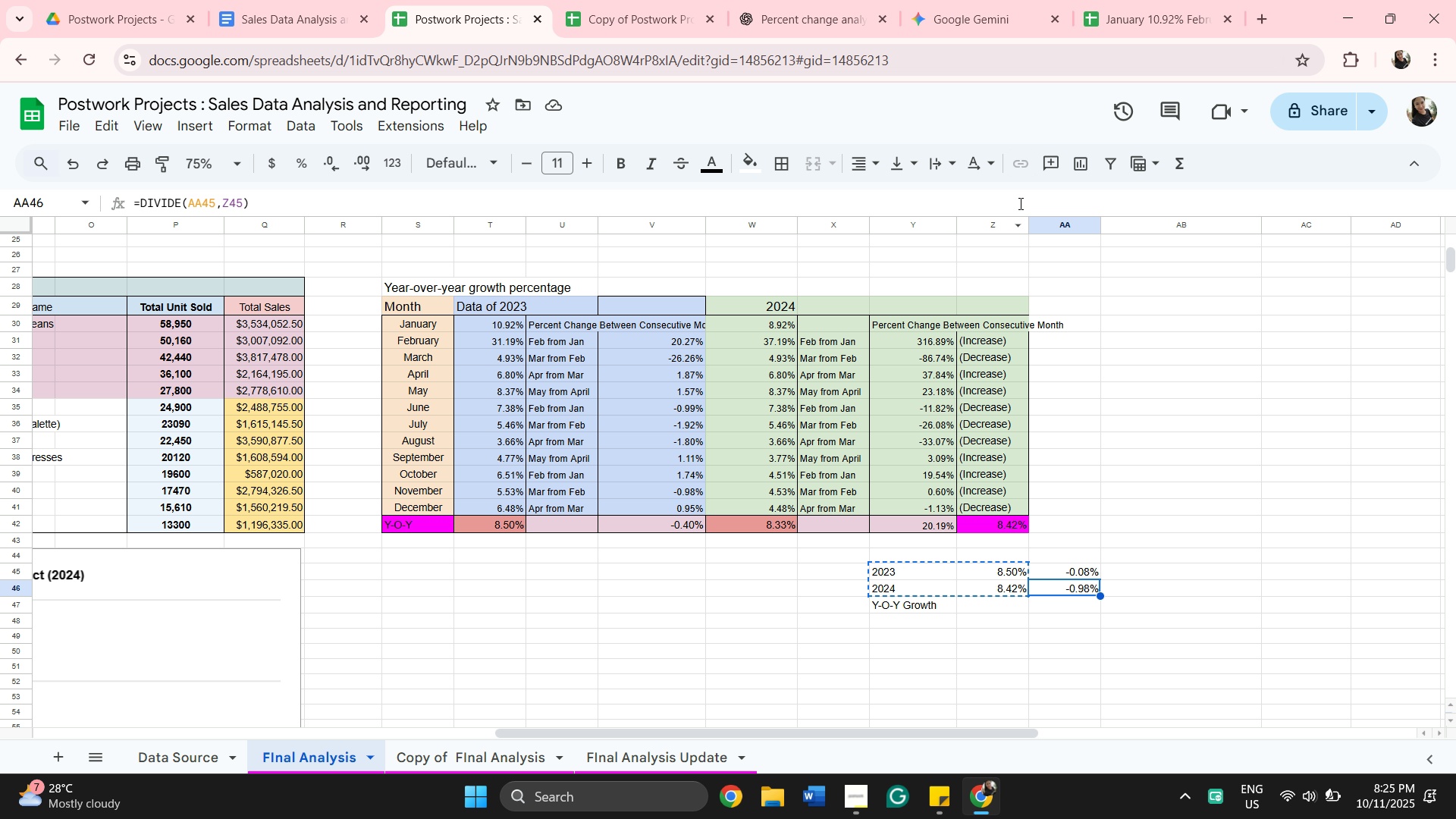 
left_click([18, 225])
 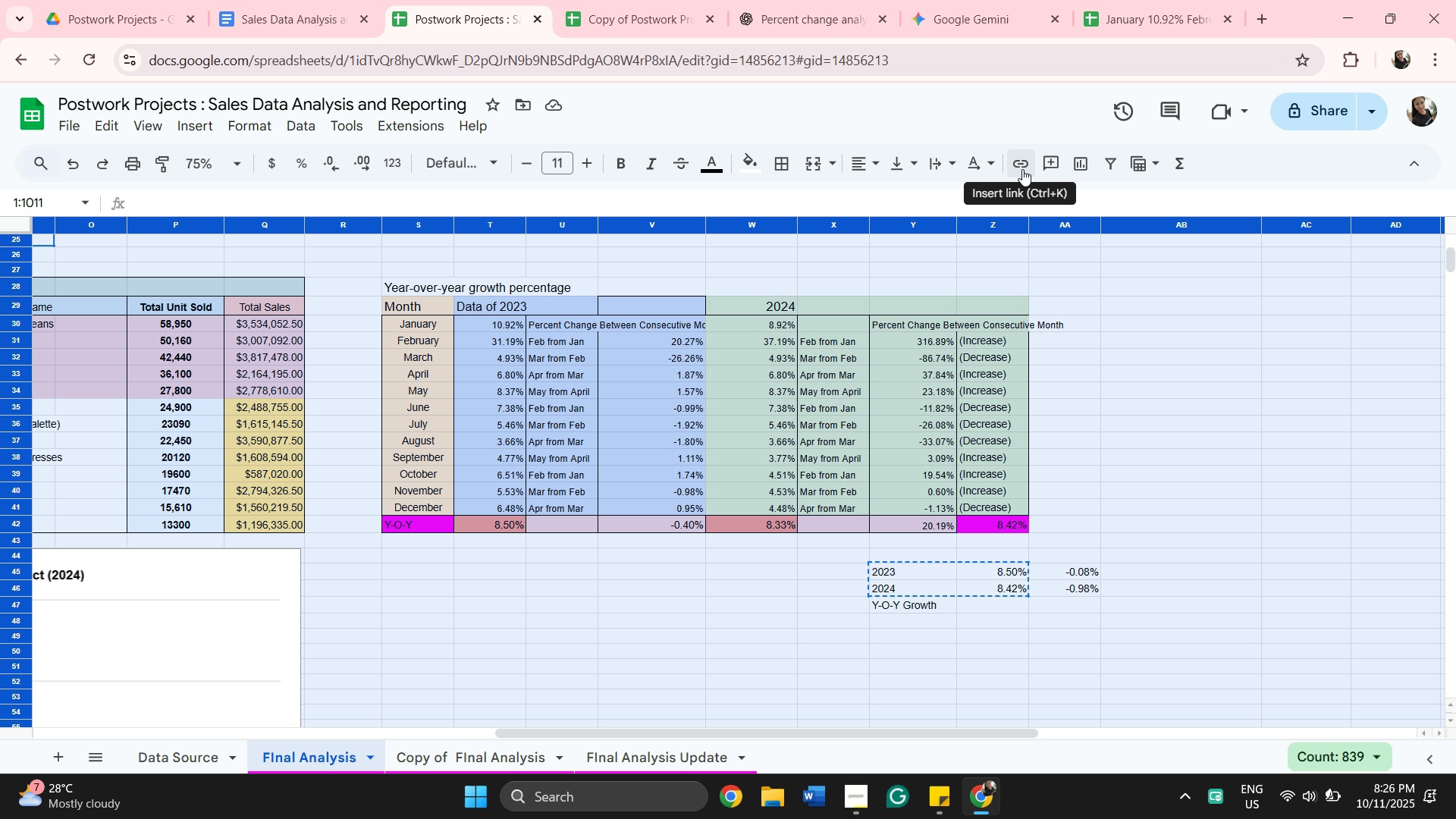 
left_click([1105, 353])
 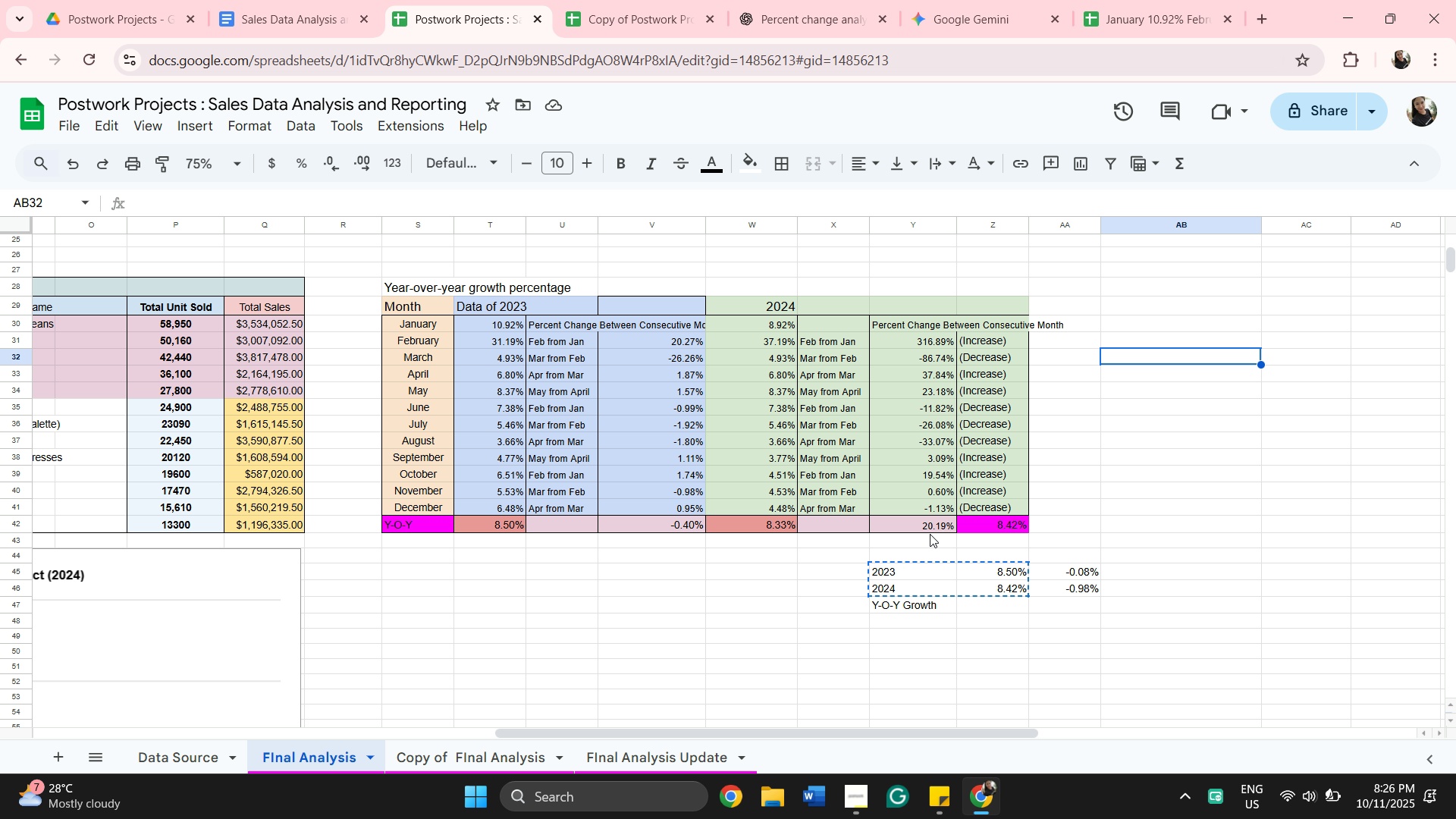 
wait(48.71)
 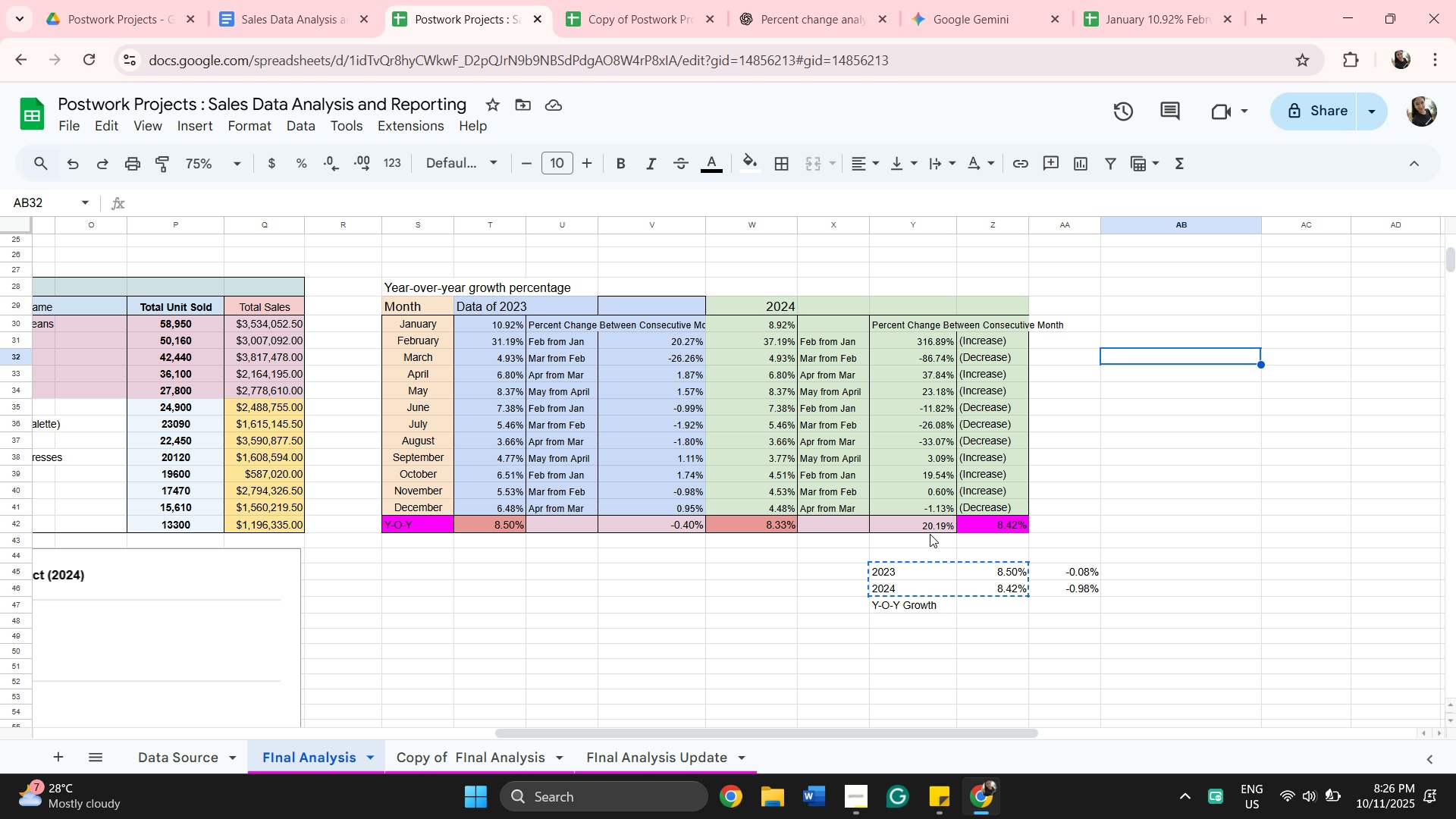 
left_click([990, 527])
 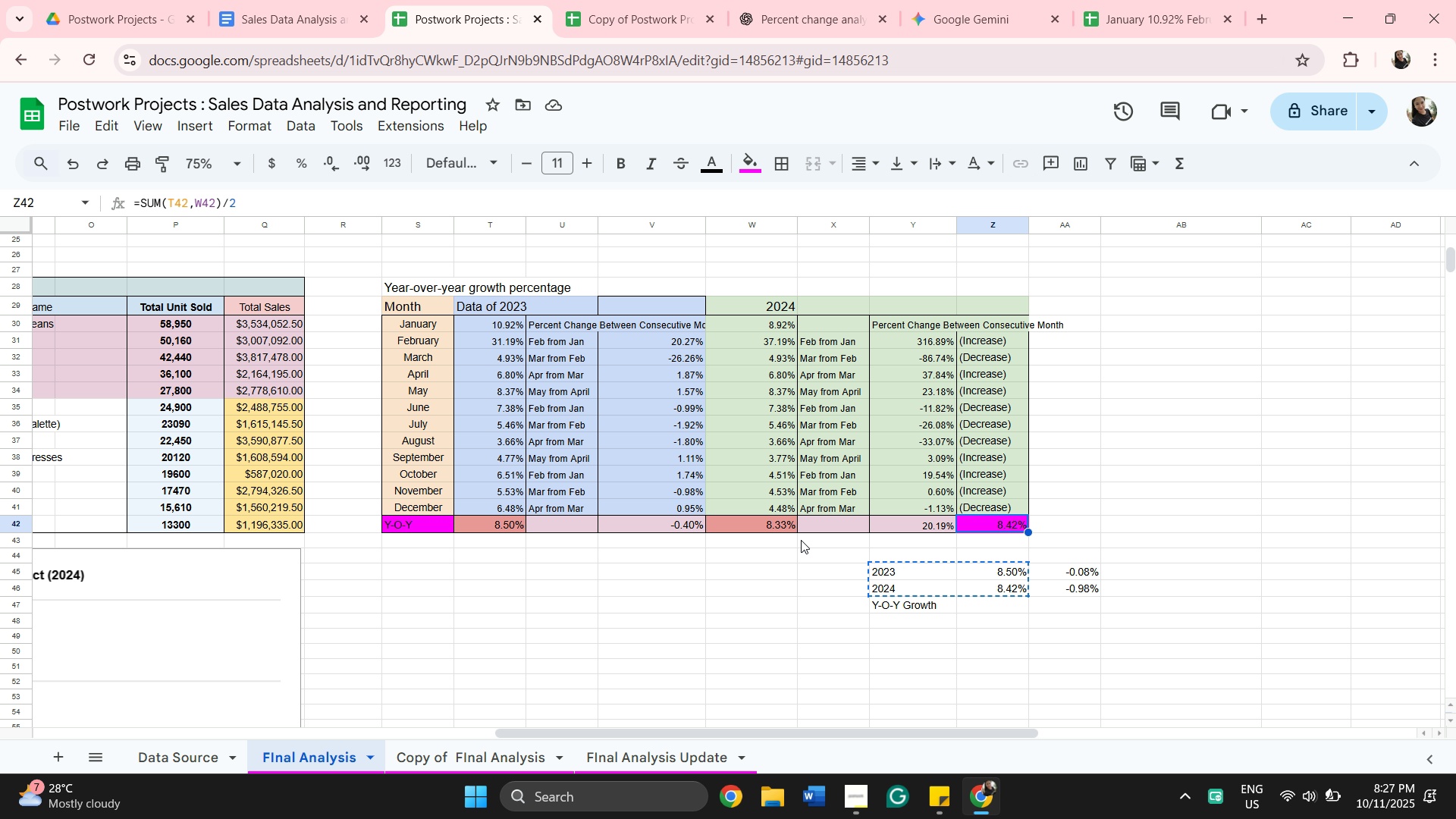 
wait(32.33)
 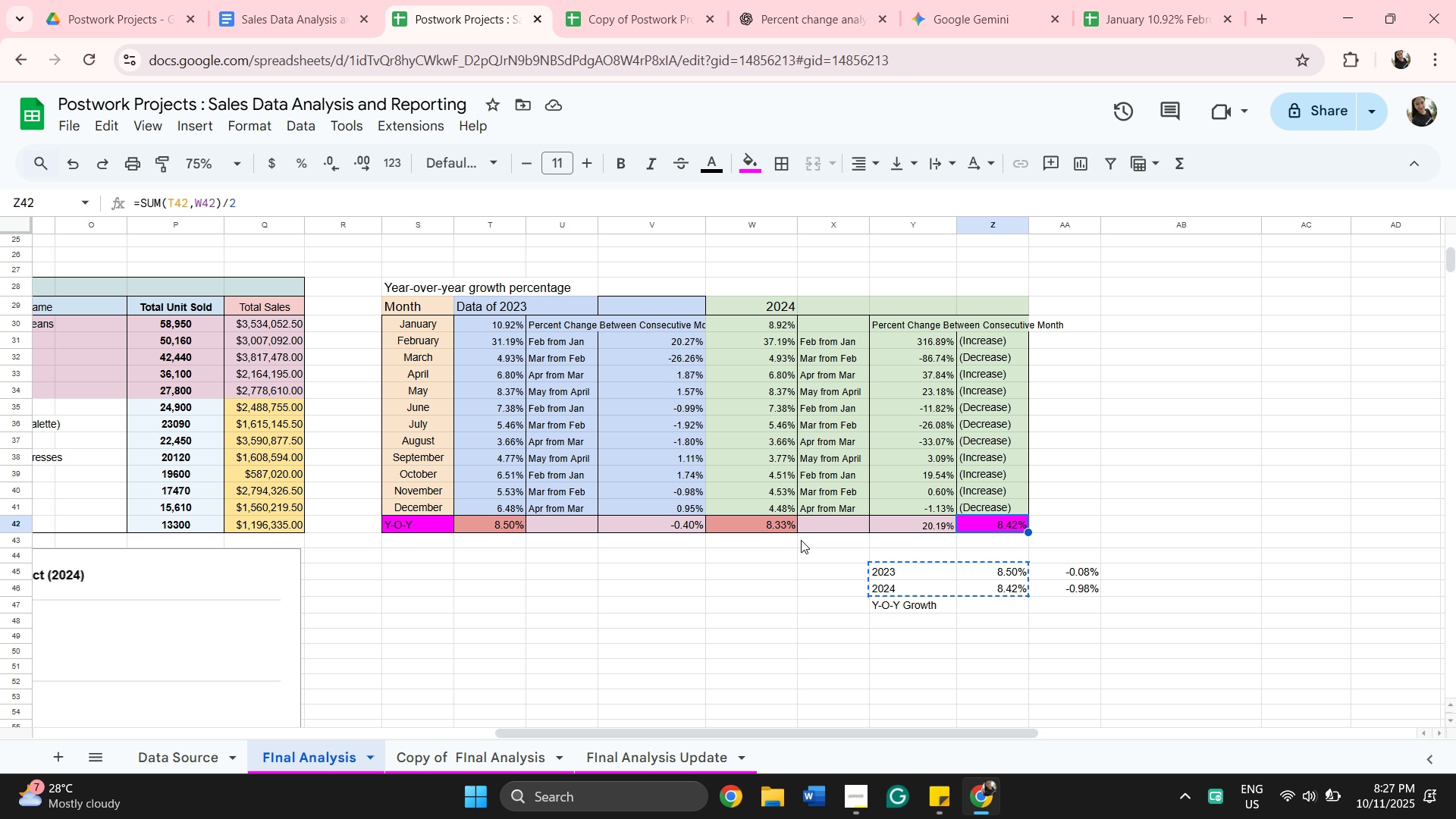 
left_click_drag(start_coordinate=[915, 27], to_coordinate=[920, 25])
 